 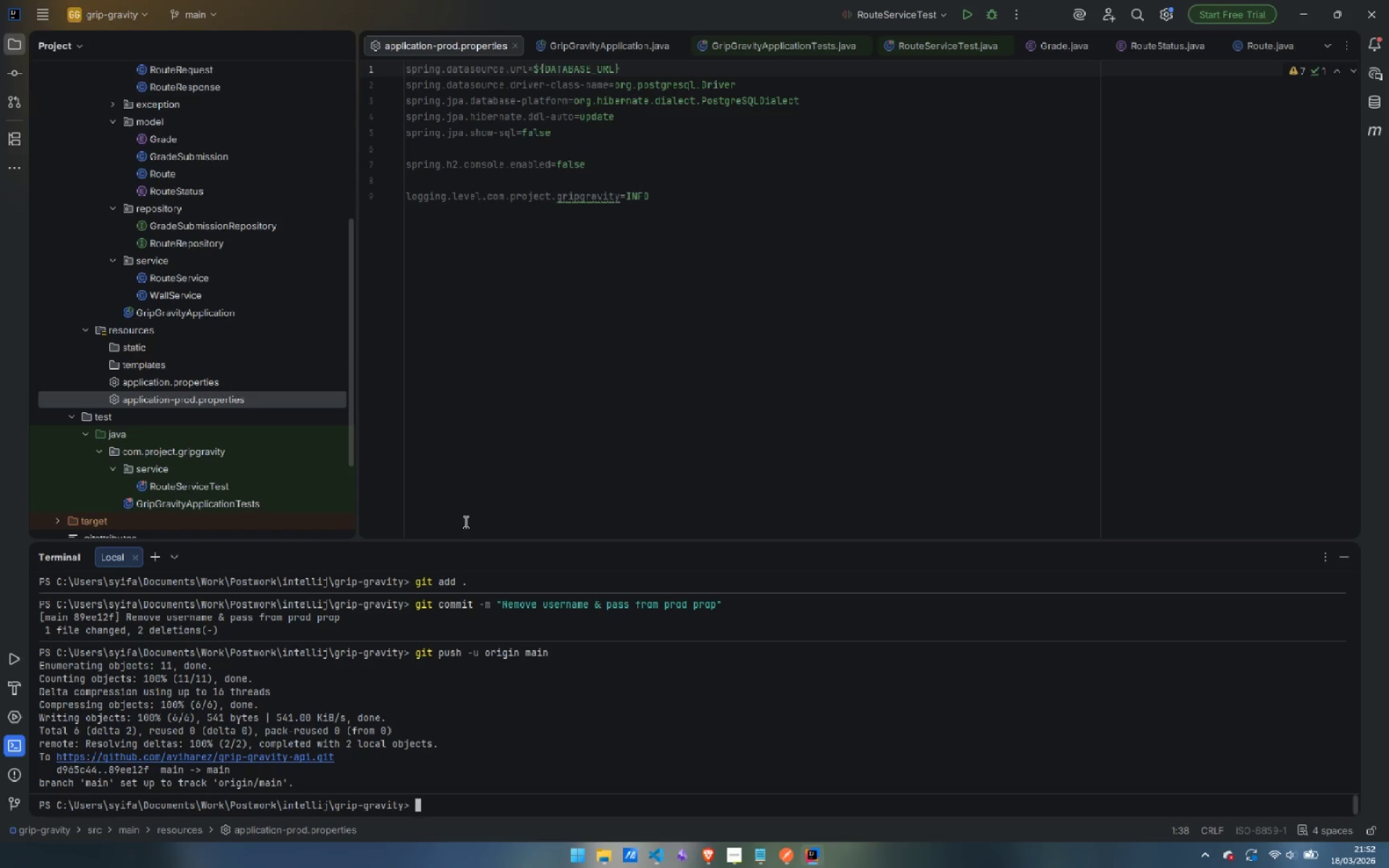 
scroll: coordinate [251, 403], scroll_direction: up, amount: 4.0
 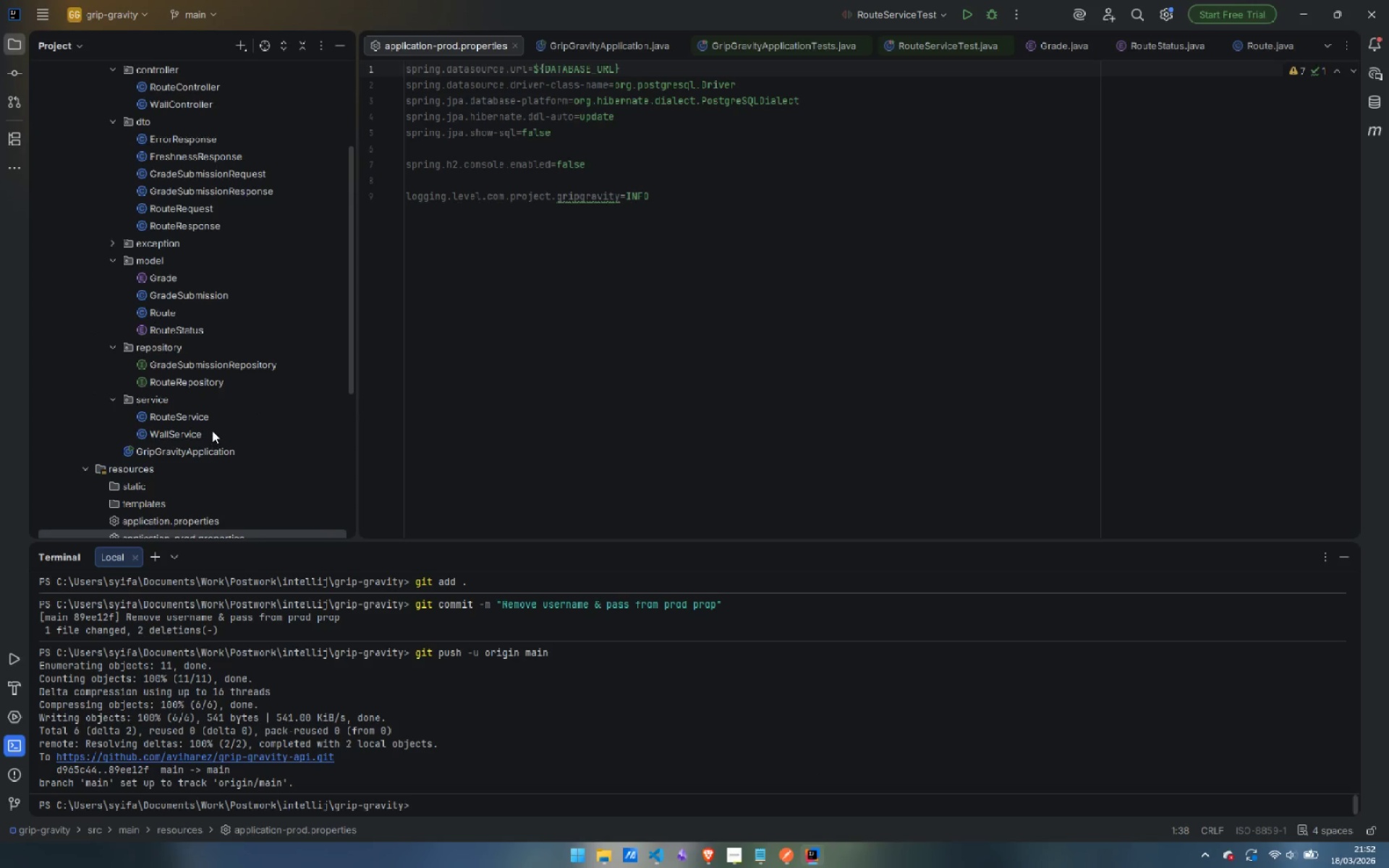 
scroll: coordinate [212, 430], scroll_direction: down, amount: 3.0
 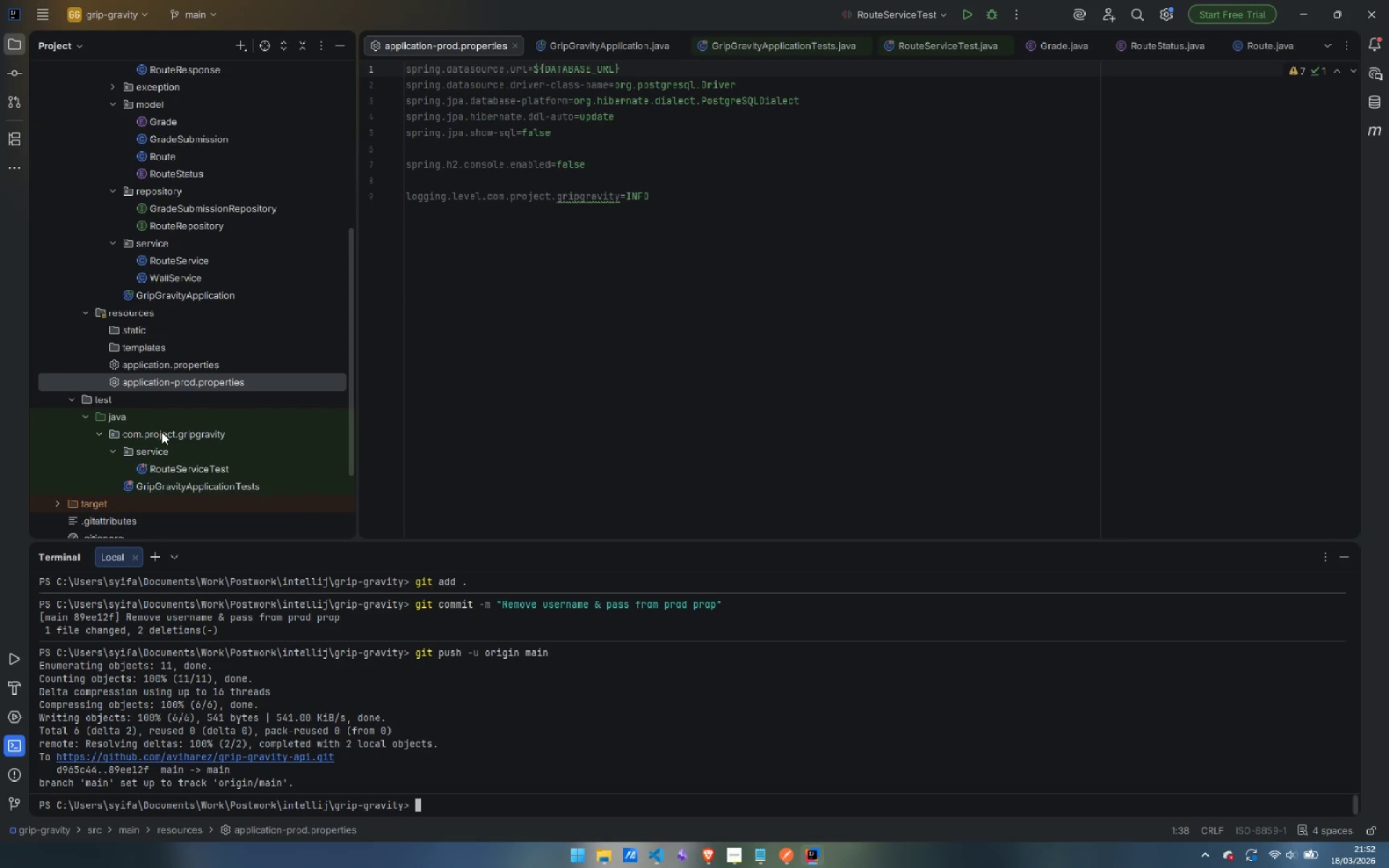 
scroll: coordinate [153, 424], scroll_direction: up, amount: 15.0
 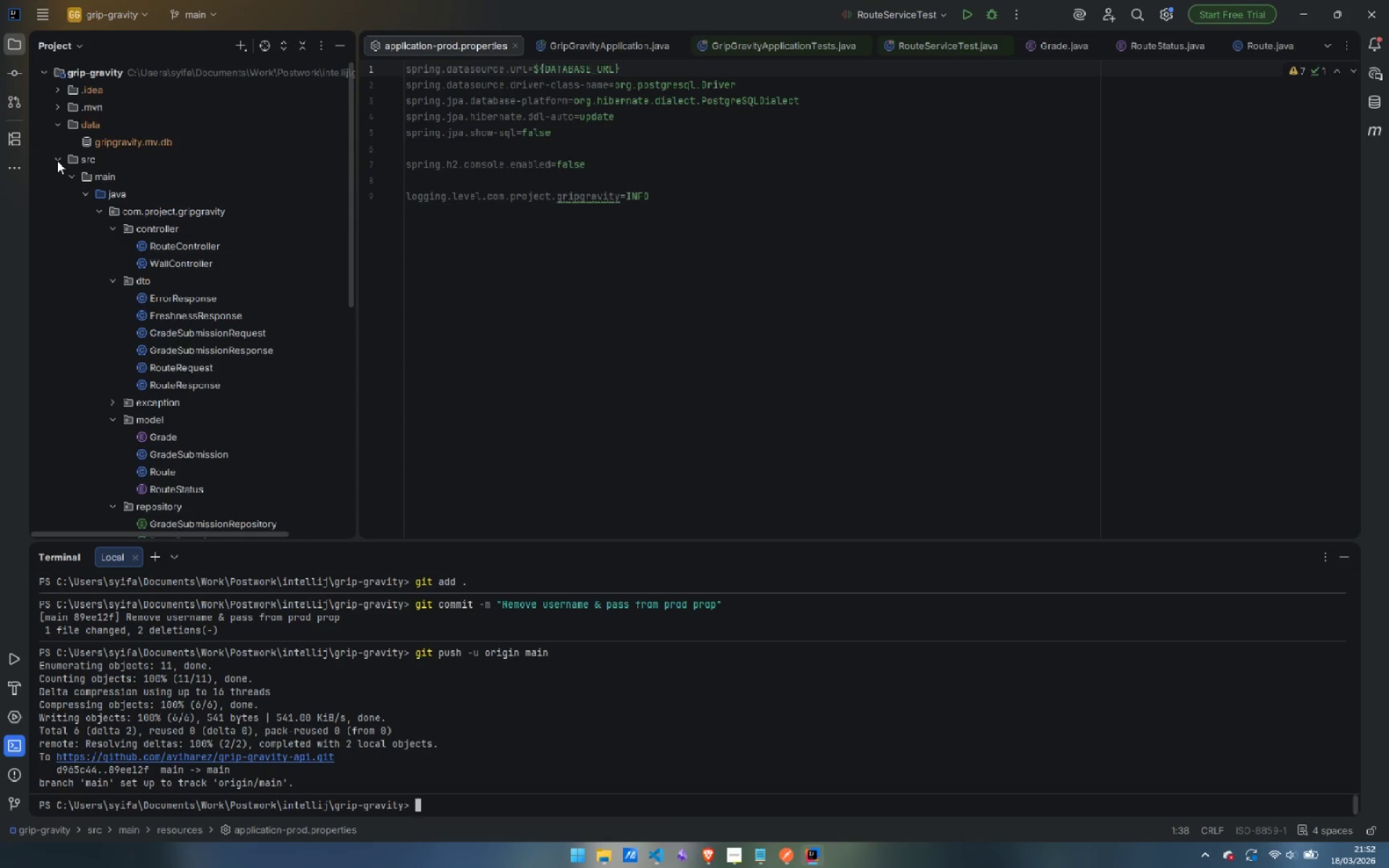 
left_click([57, 161])
 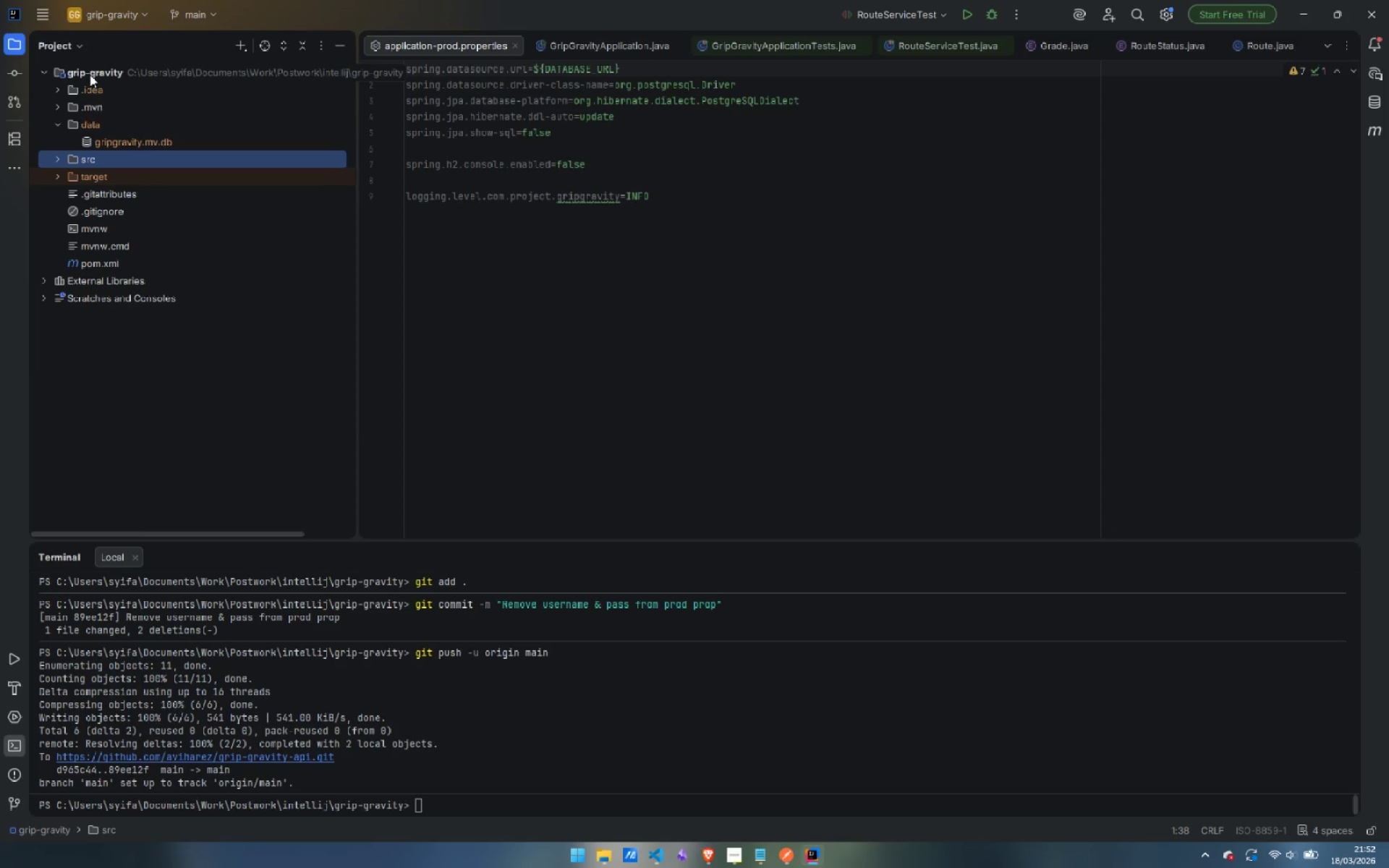 
right_click([91, 73])
 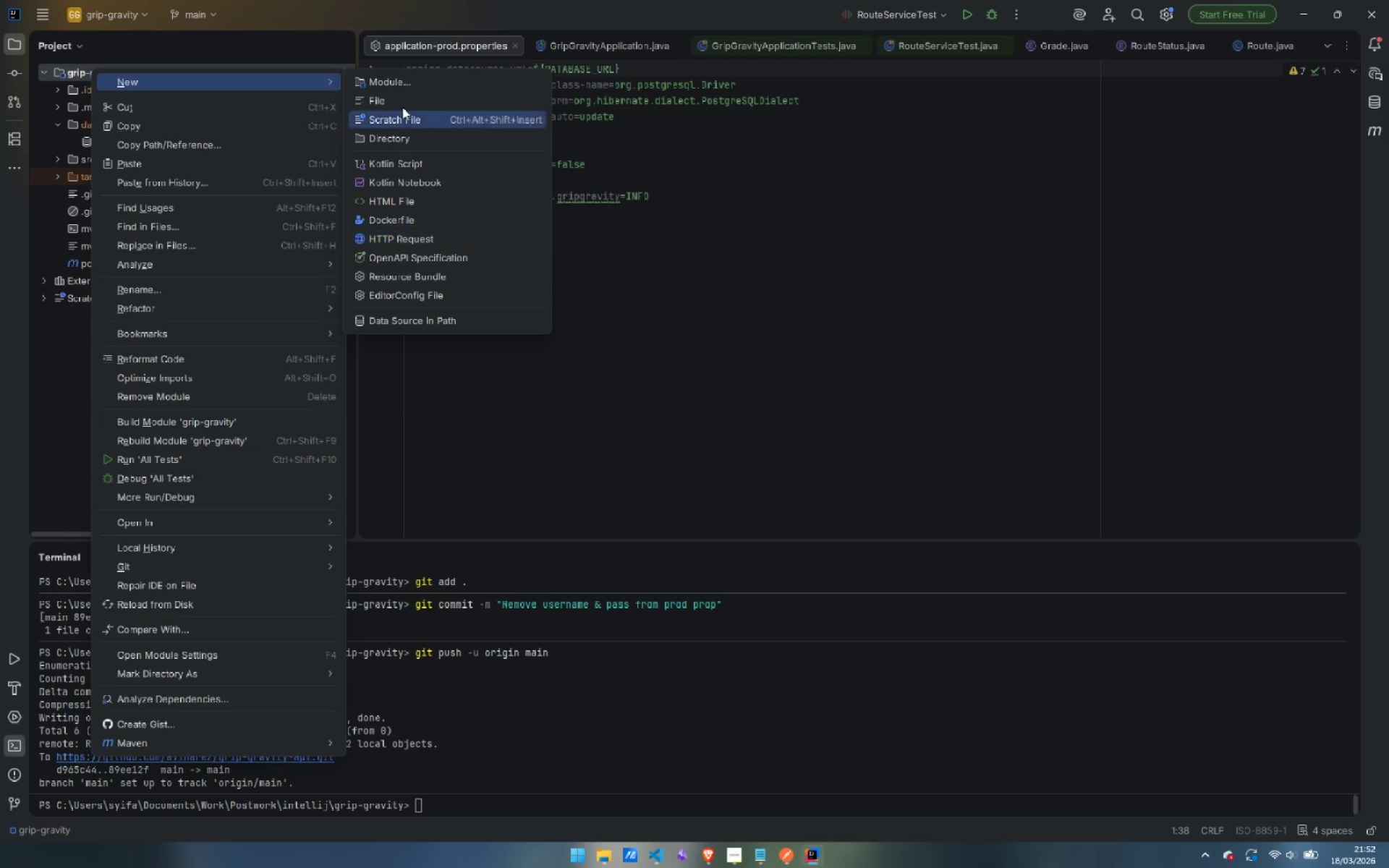 
left_click([397, 95])
 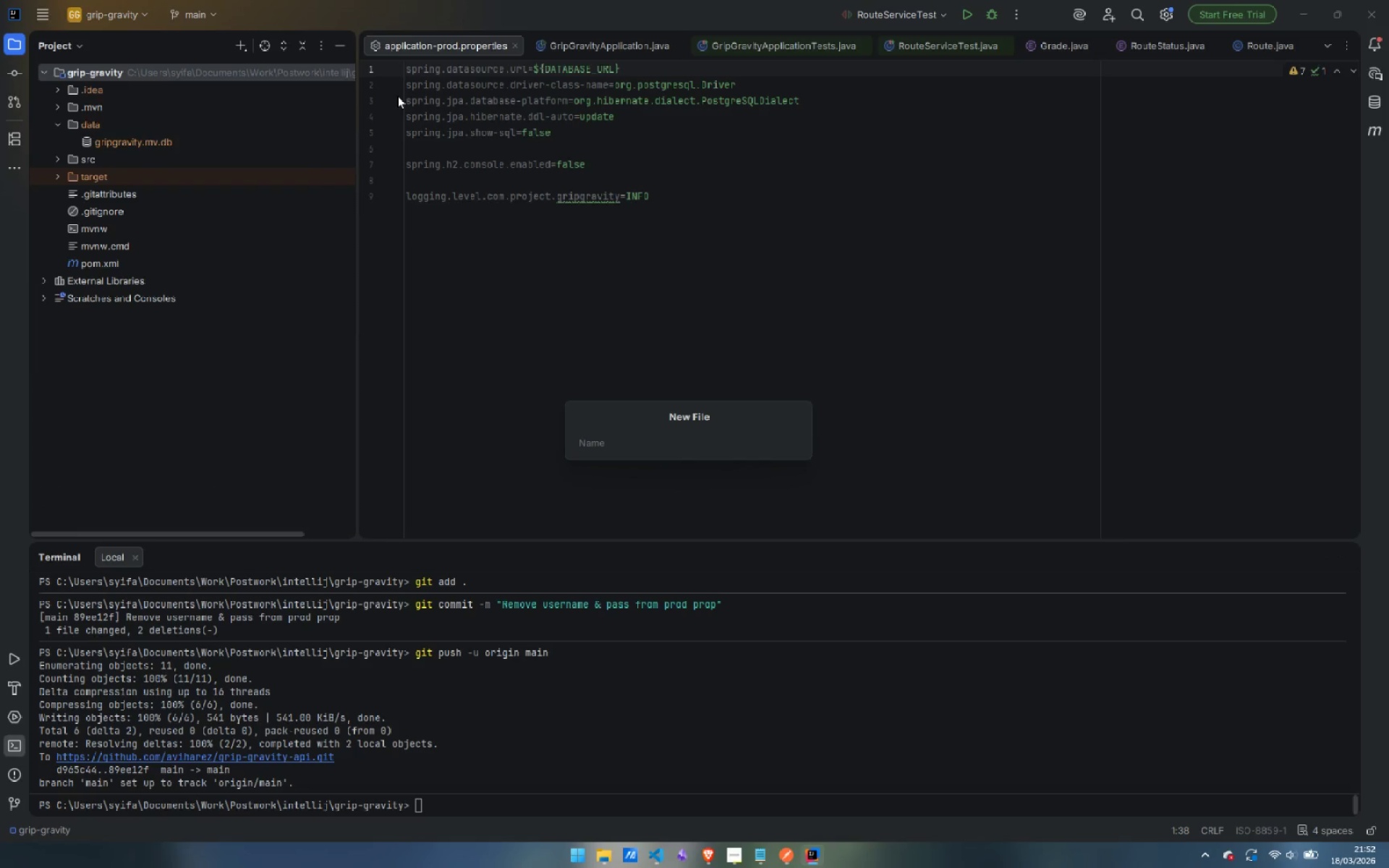 
type(README.md)
 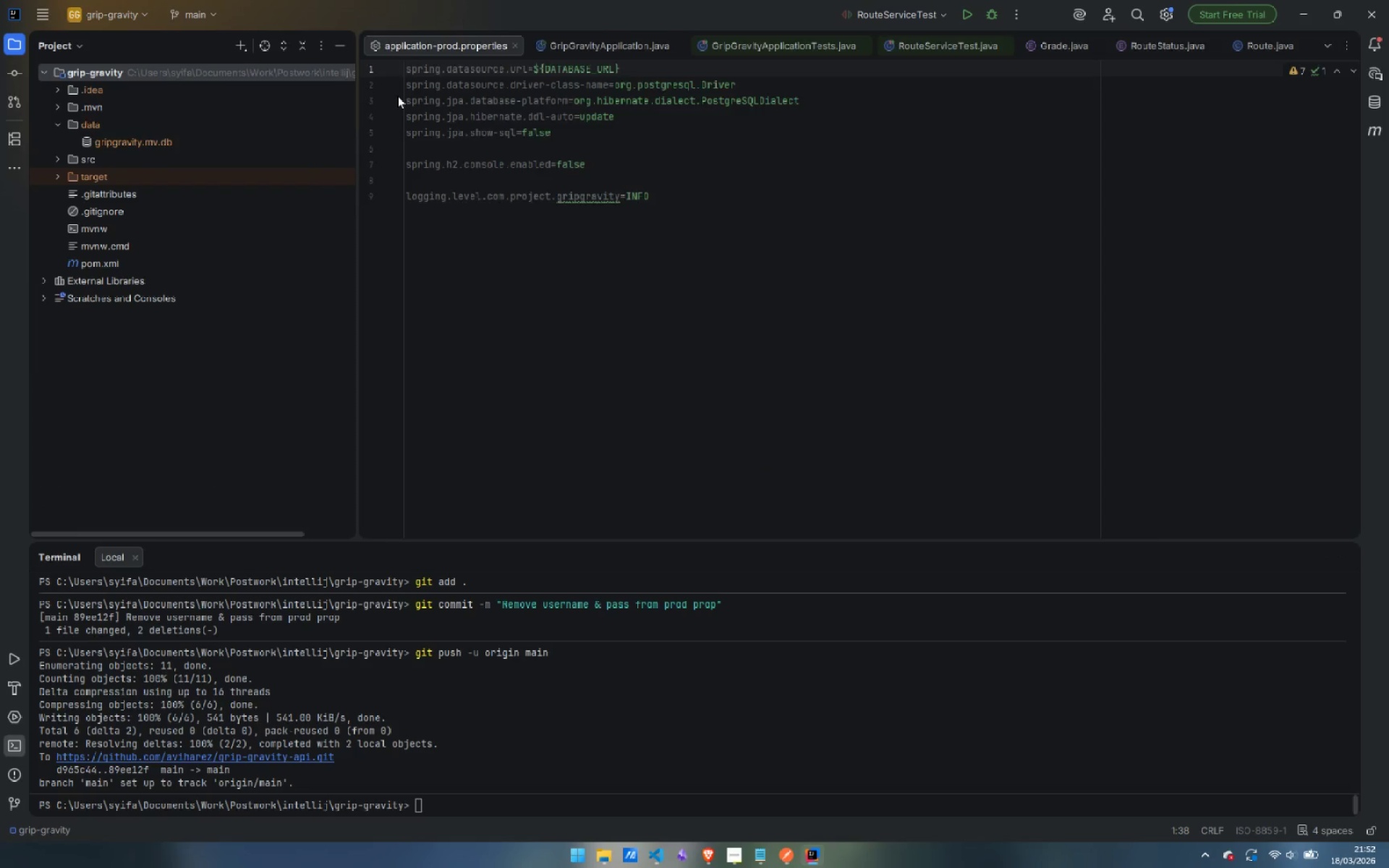 
key(Enter)
 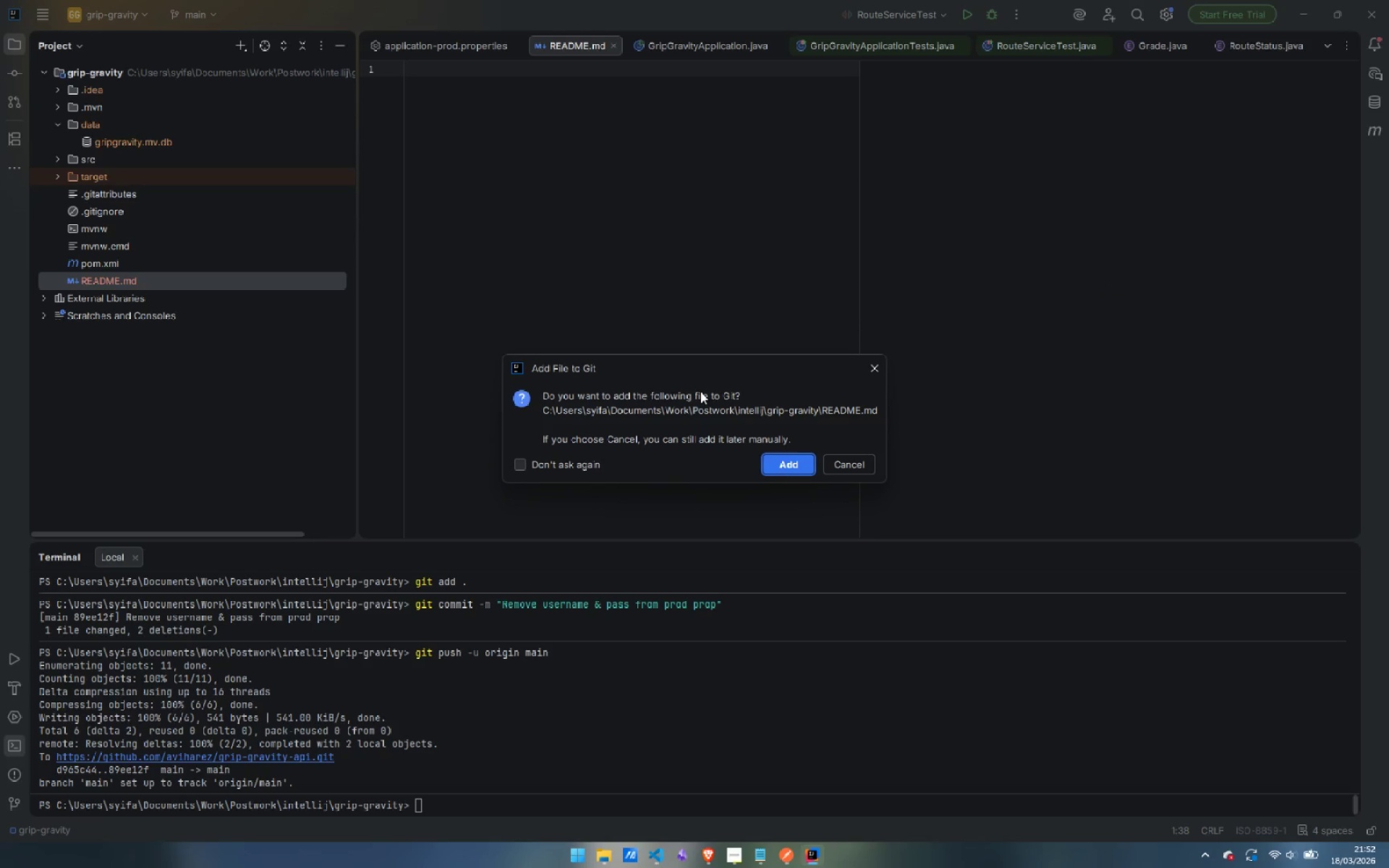 
left_click([777, 459])
 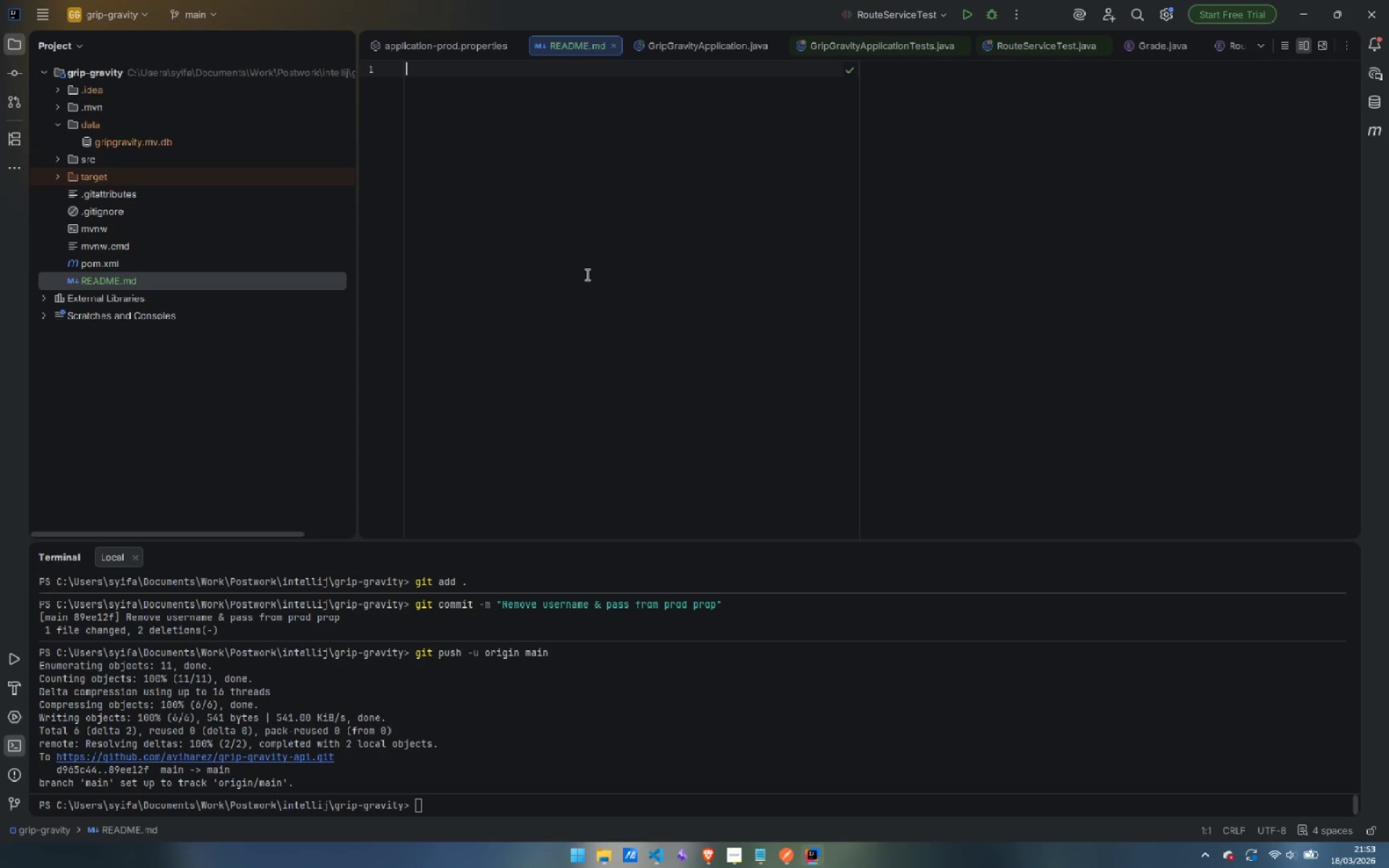 
wait(36.09)
 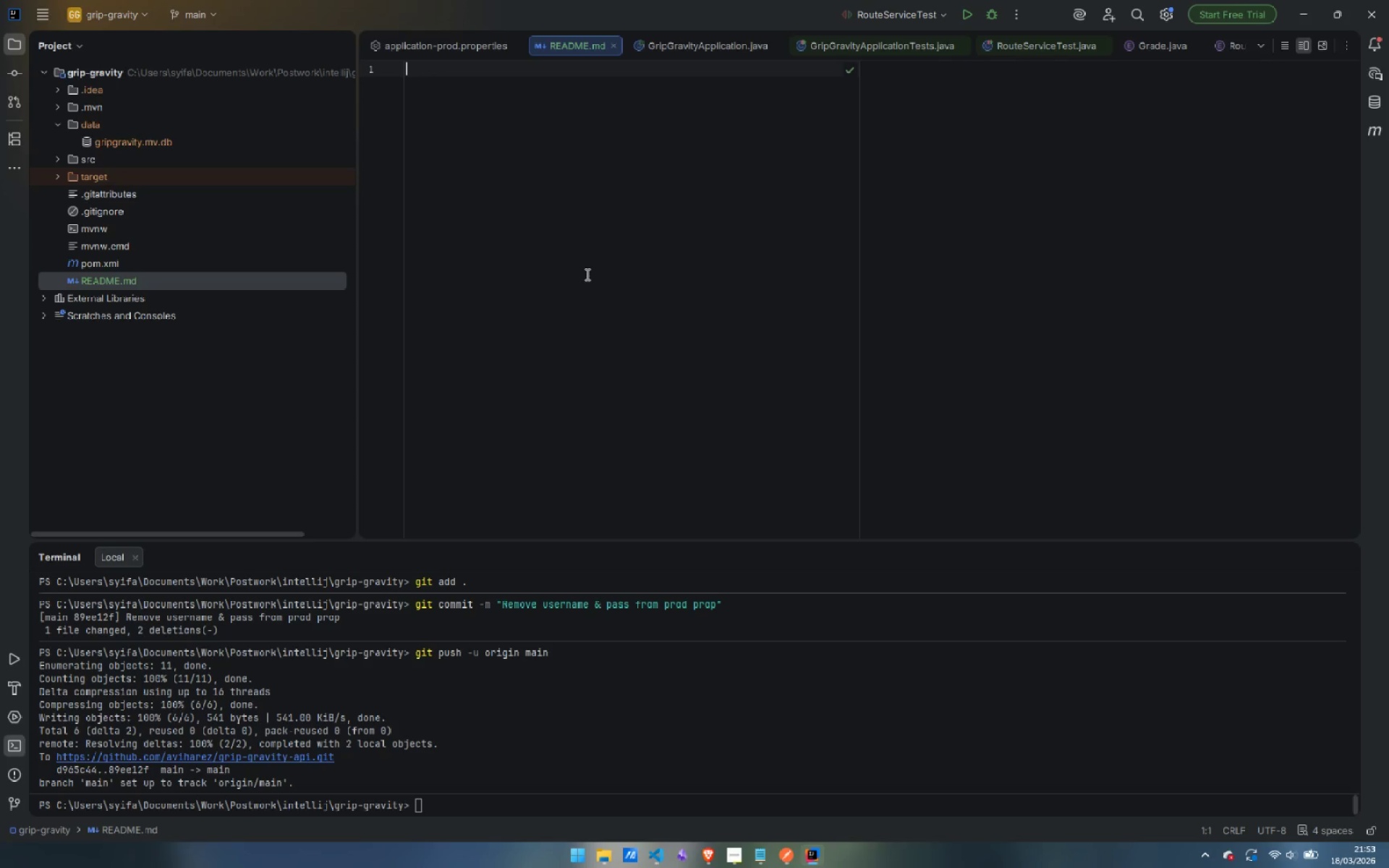 
left_click([456, 78])
 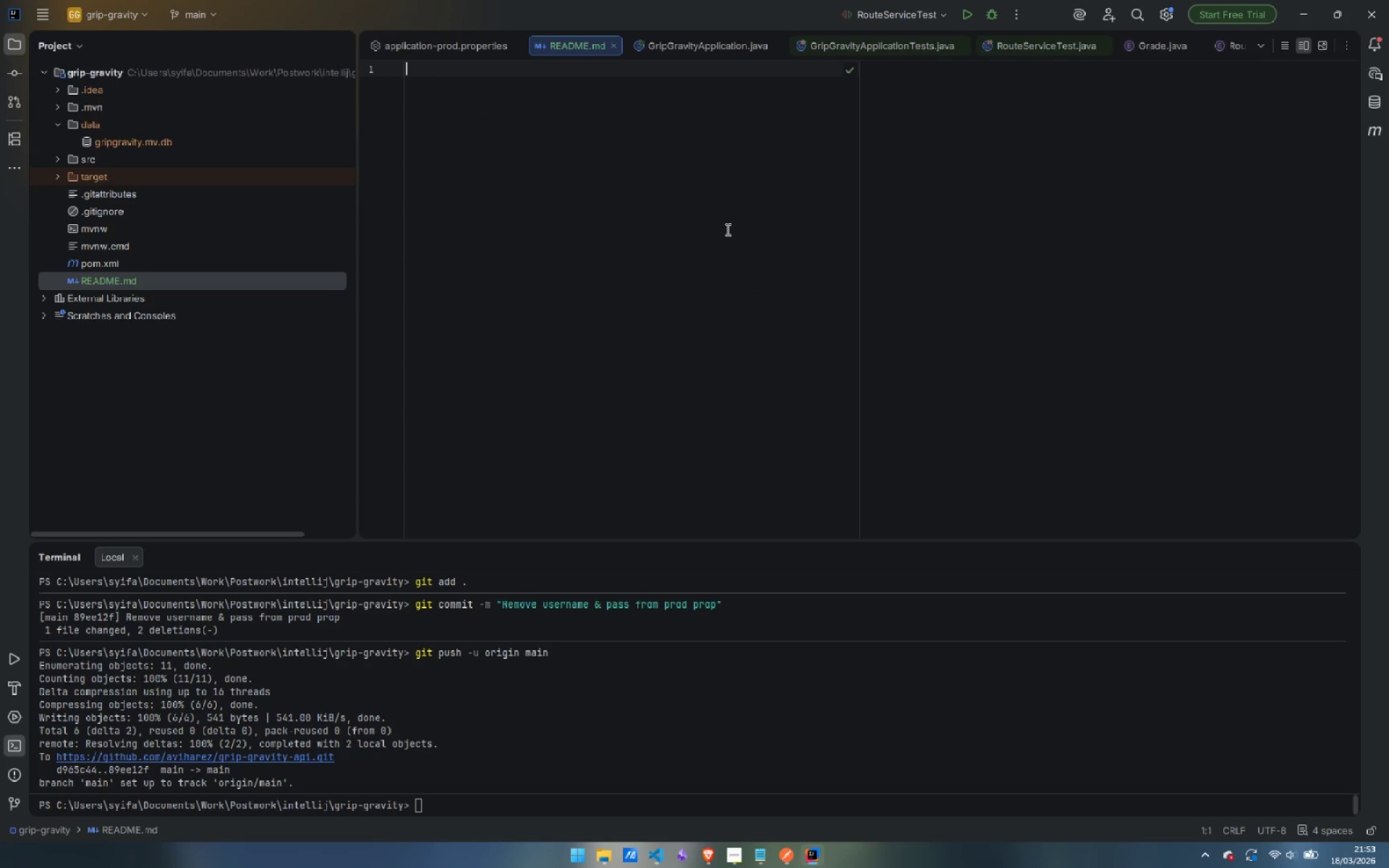 
type(# Grip )
 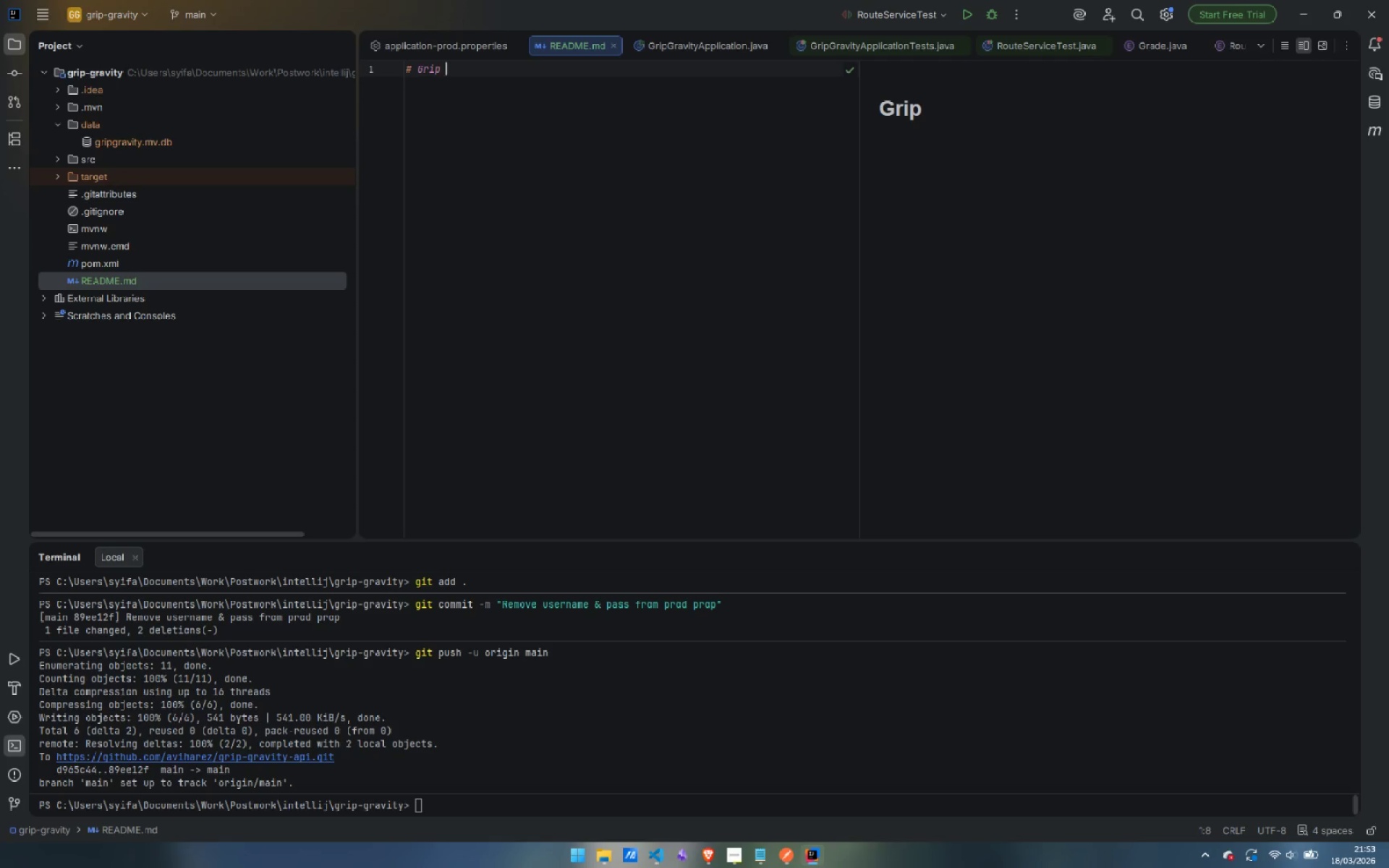 
type(& Gravity - Bu)
key(Backspace)
key(Backspace)
key(Backspace)
key(Backspace)
key(Backspace)
type(, Build)
key(Backspace)
key(Backspace)
key(Backspace)
key(Backspace)
type(ouldering Gym Route Management API)
 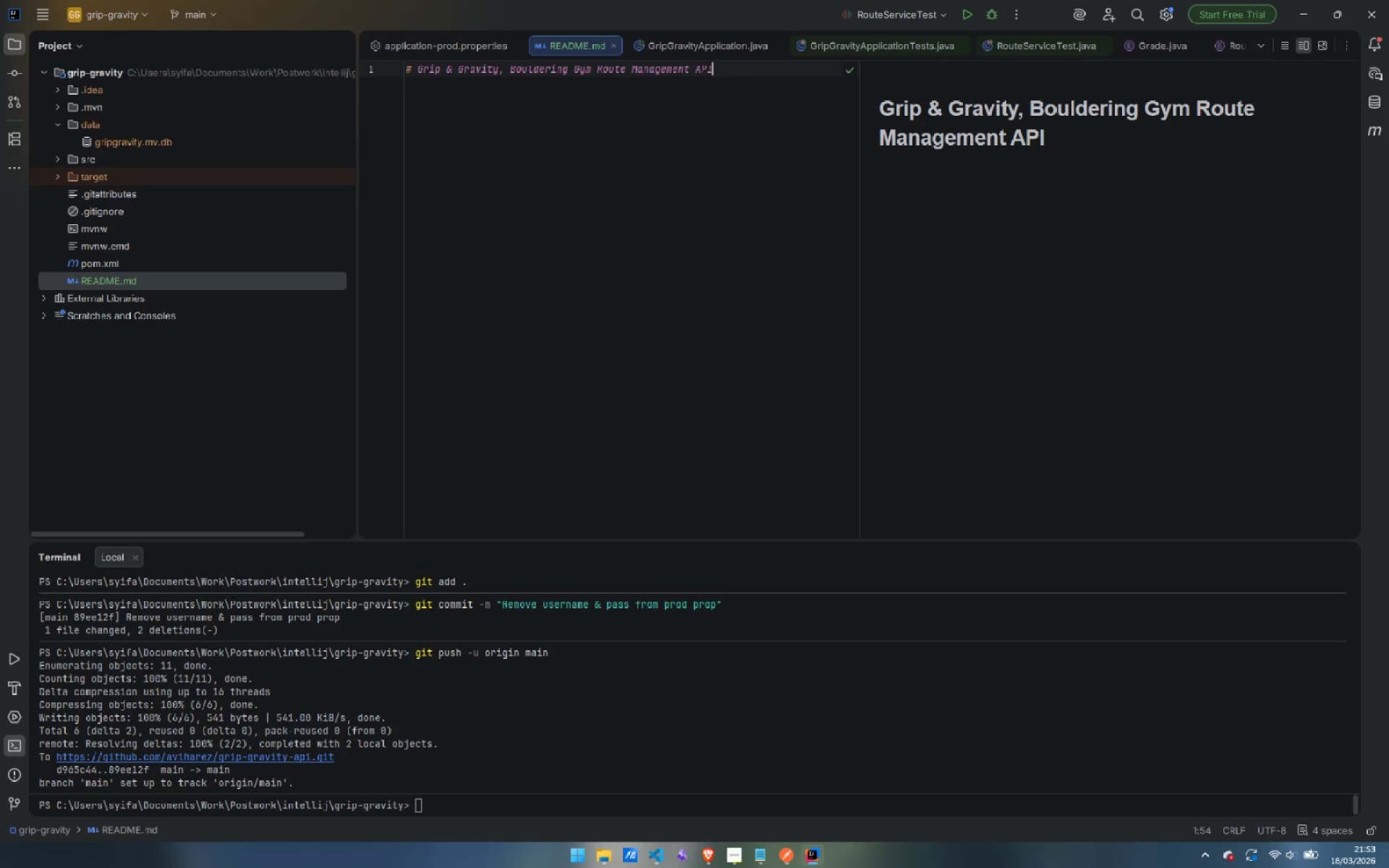 
key(Enter)
 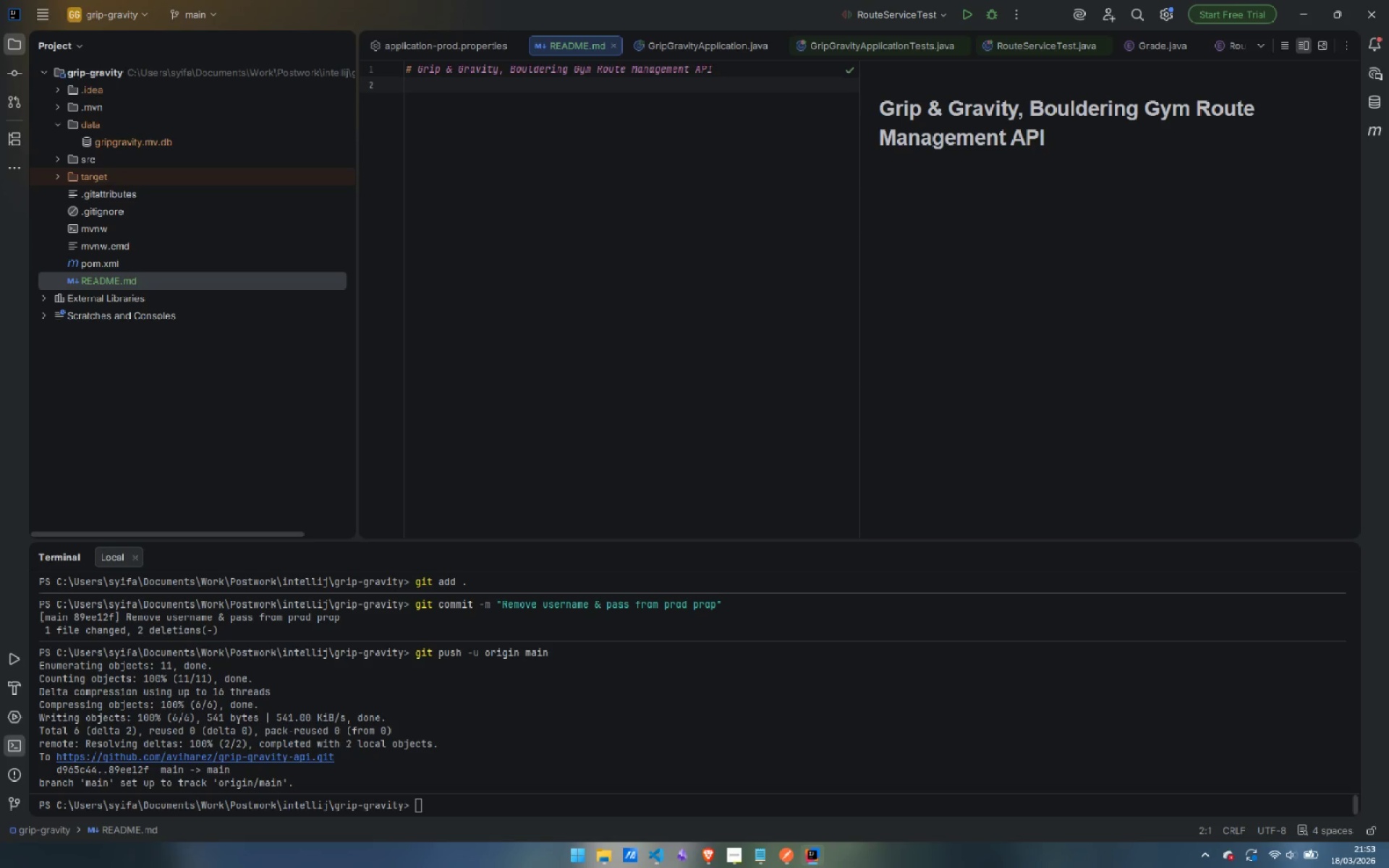 
key(Enter)
 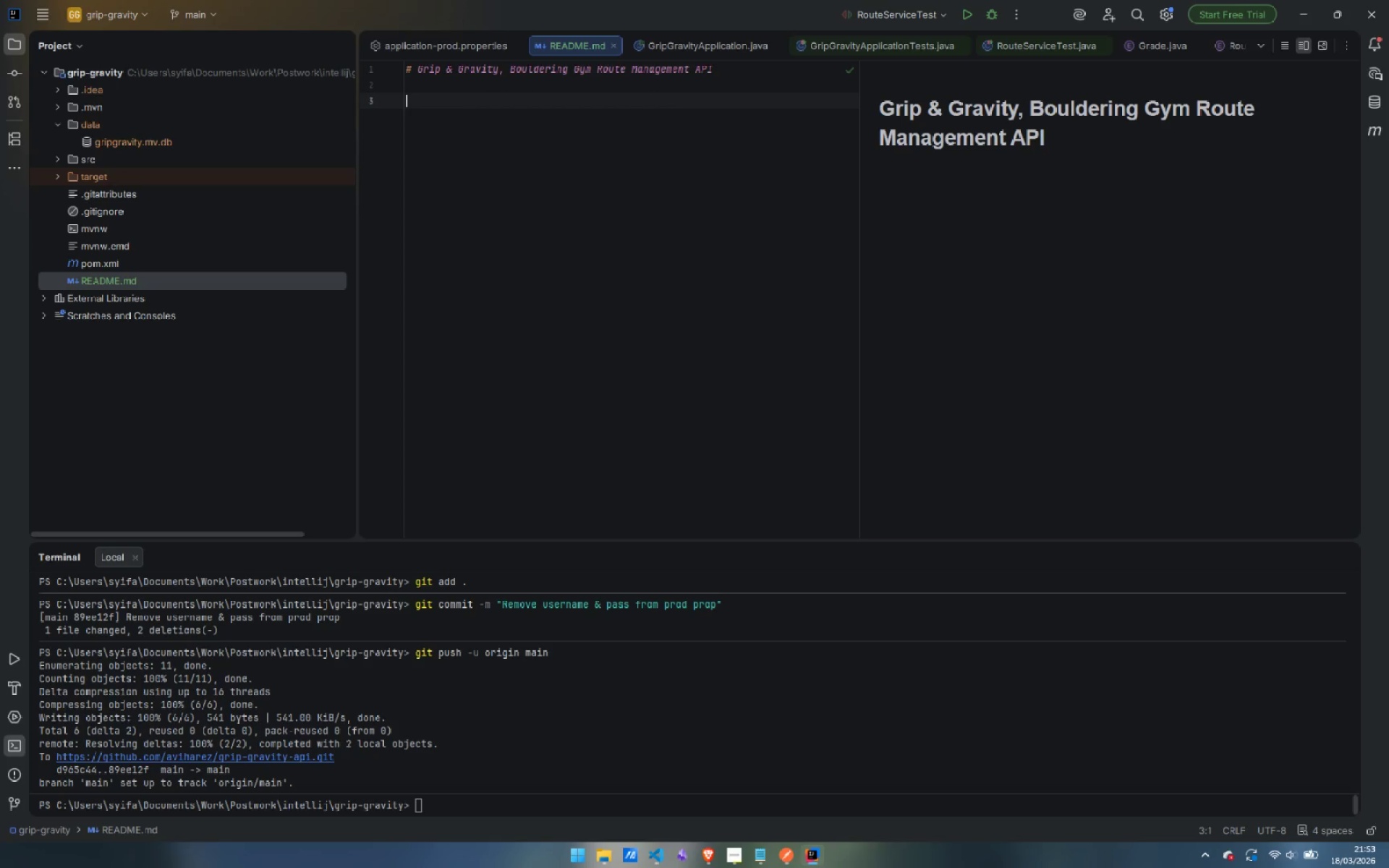 
type(A Spring Boot REST API for manage)
key(Backspace)
type(ing bouldering routes at the **Grip & Gravity** gym. )
key(Backspace)
 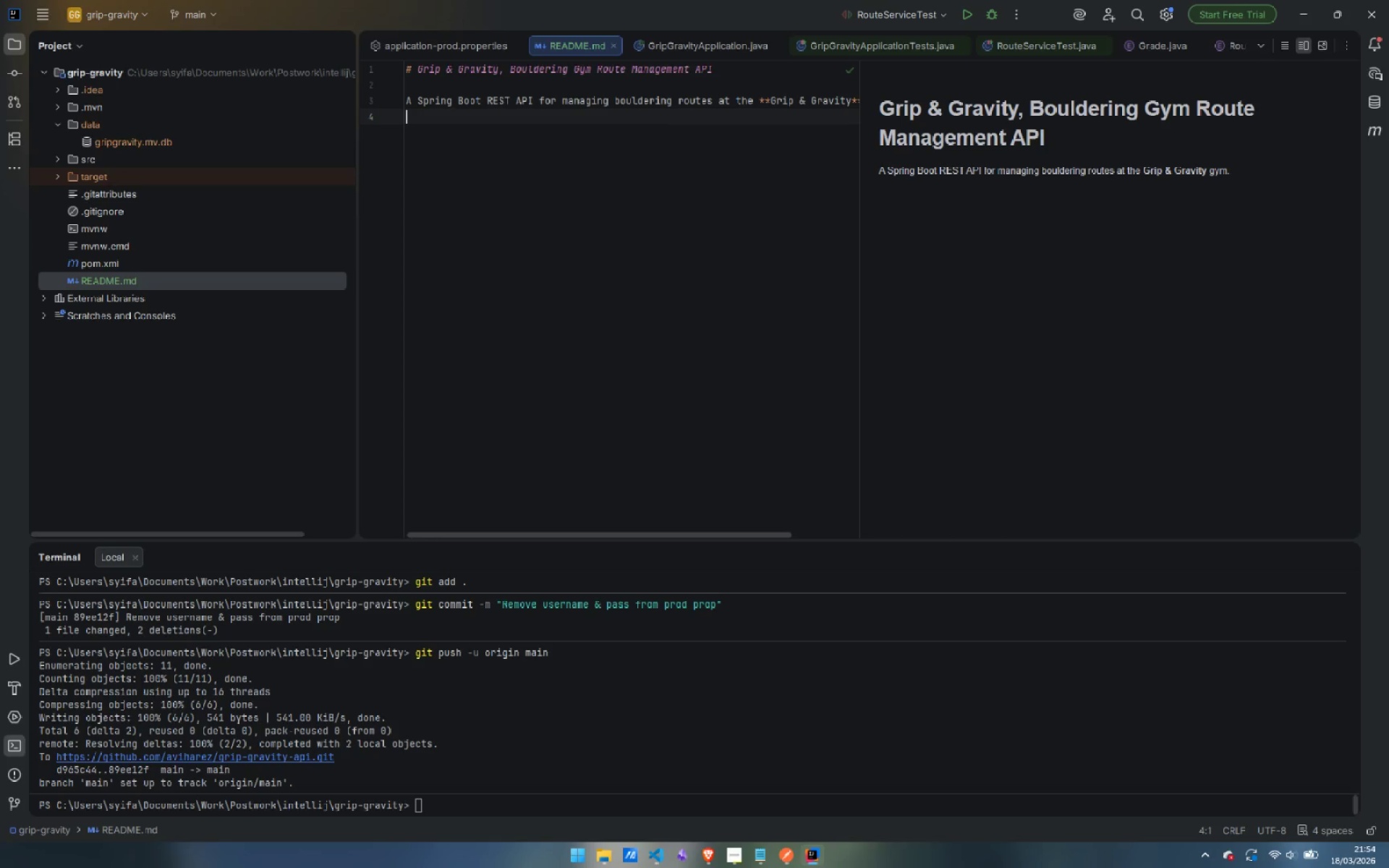 
 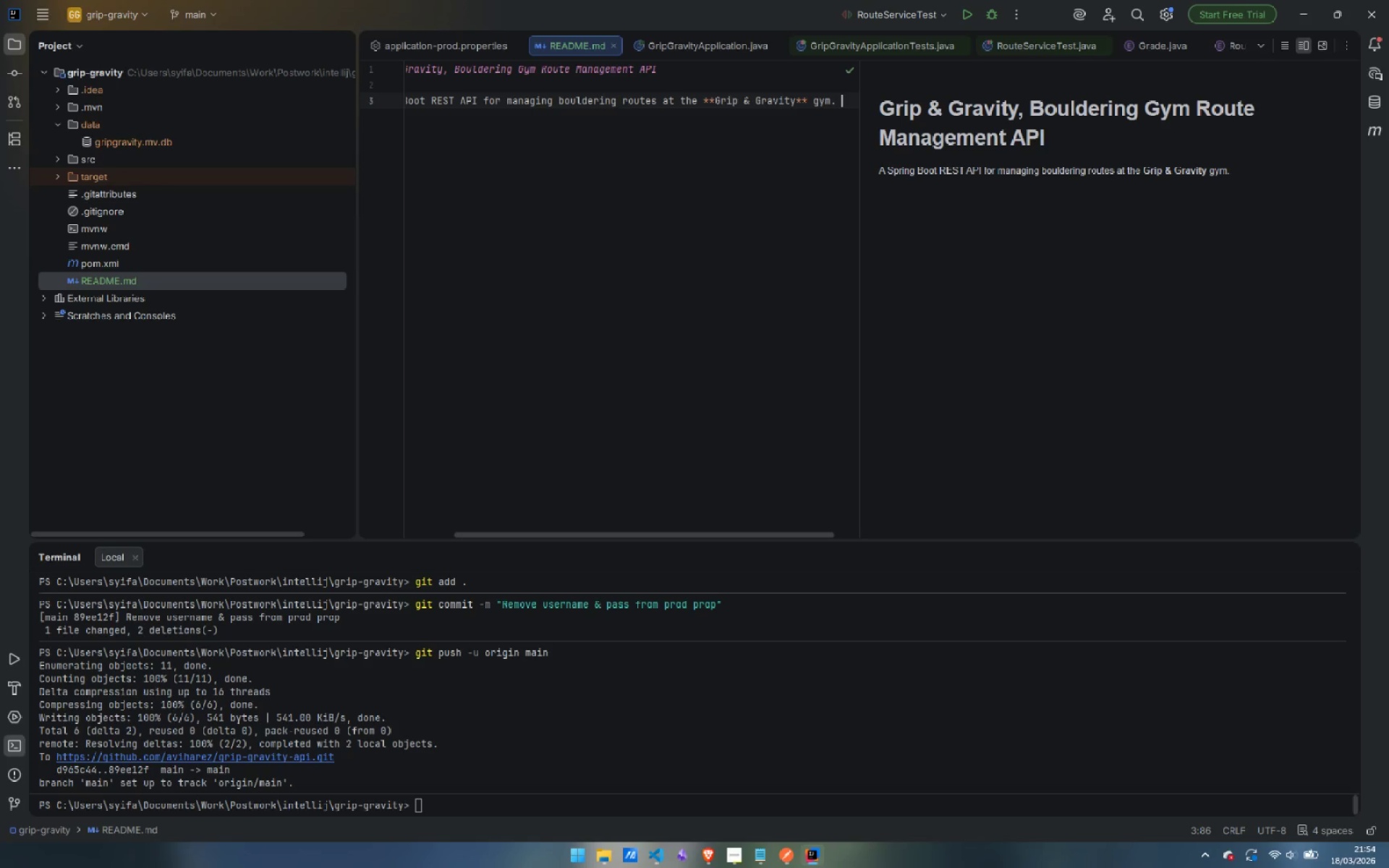 
key(Enter)
 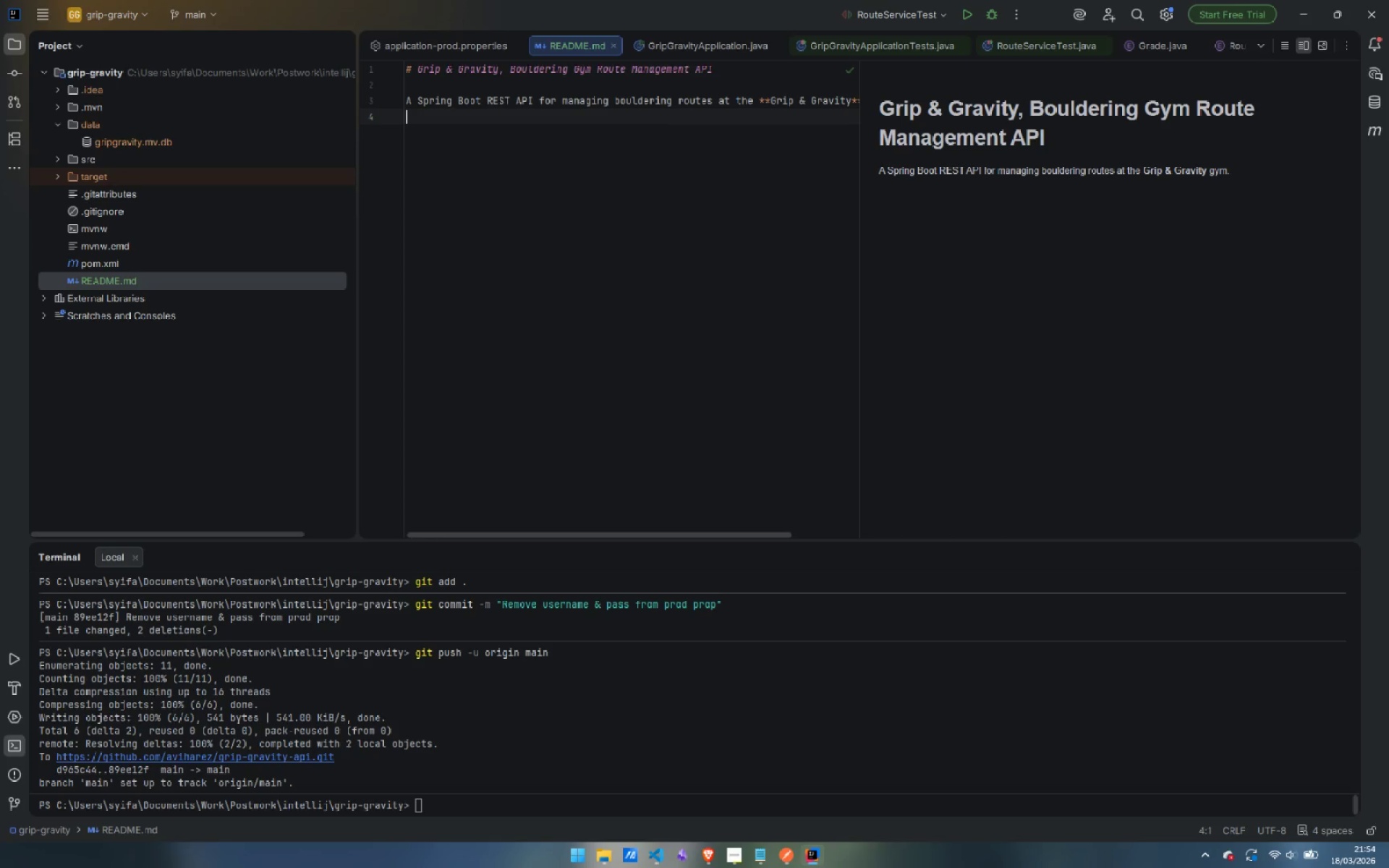 
type(Features)
 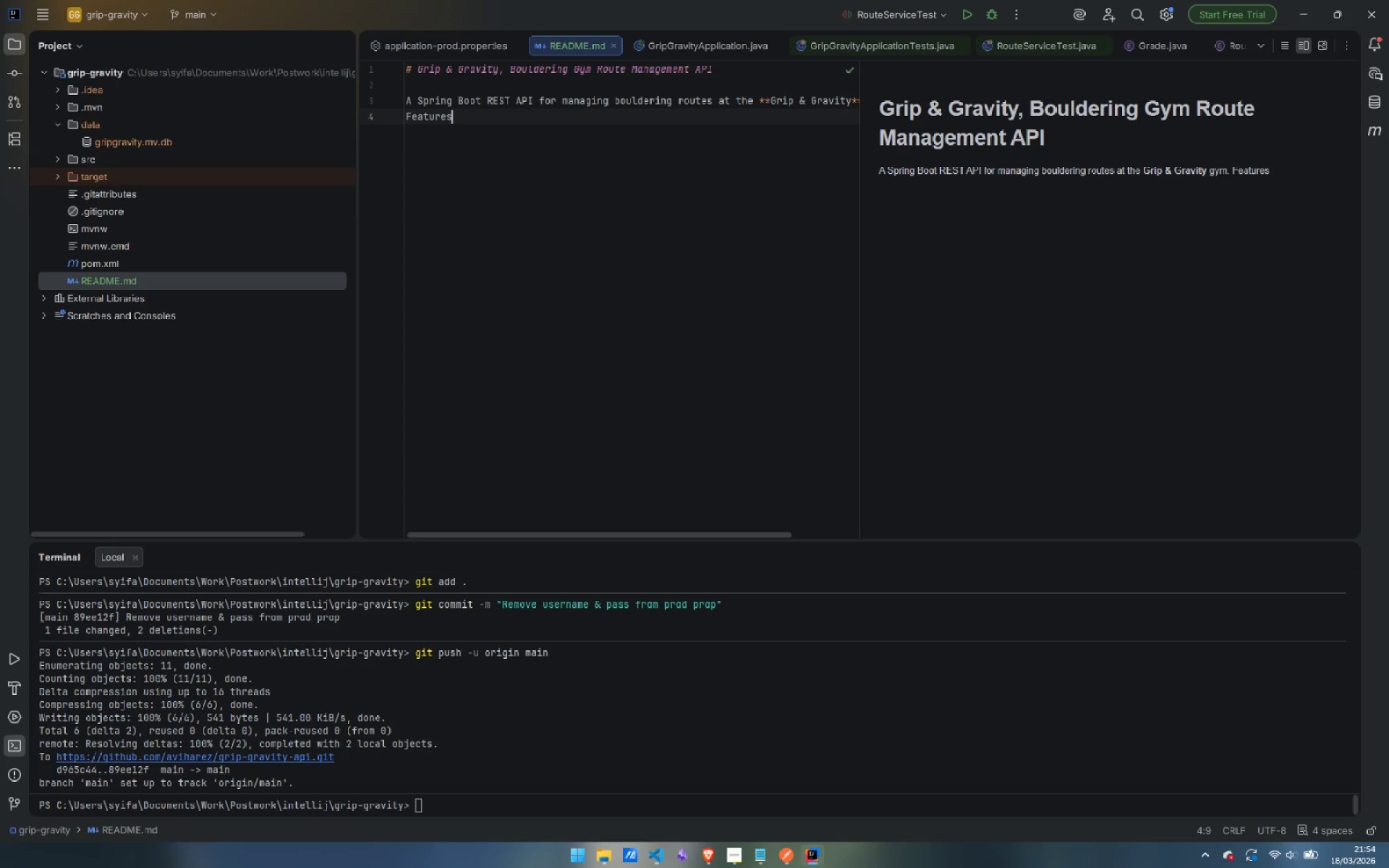 
wait(5.28)
 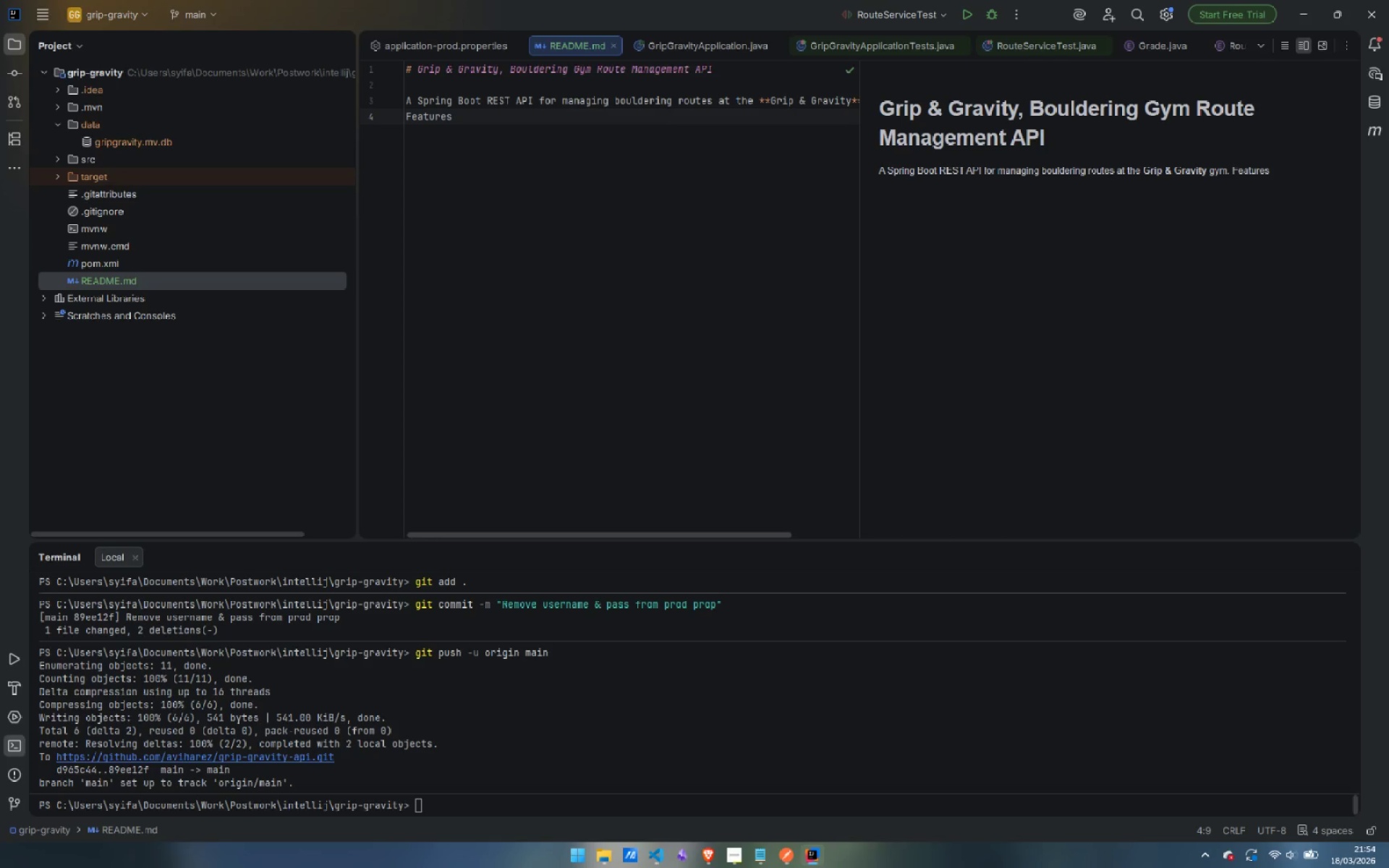 
type( full route lifeycle management)
 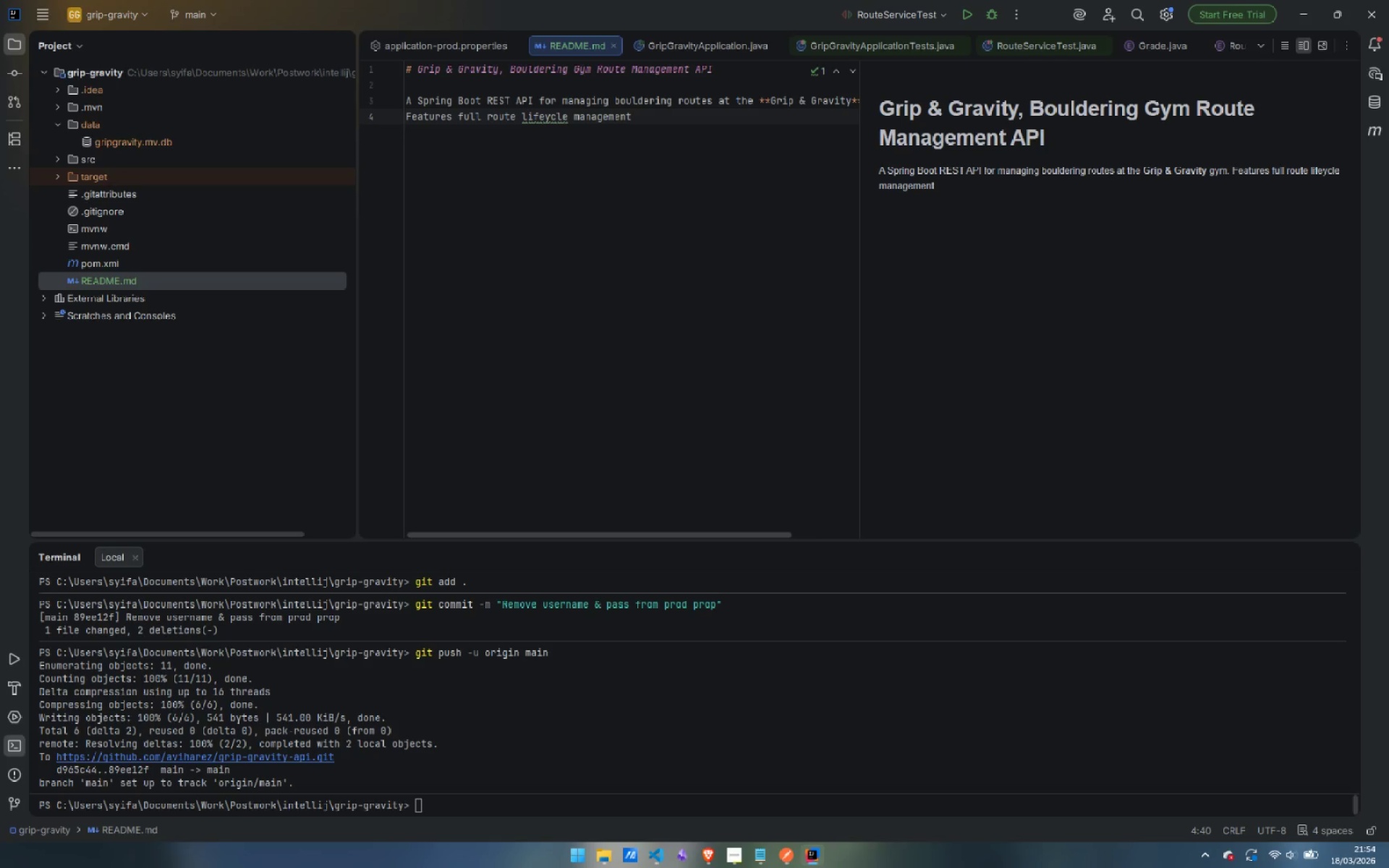 
key(Control+ArrowLeft)
 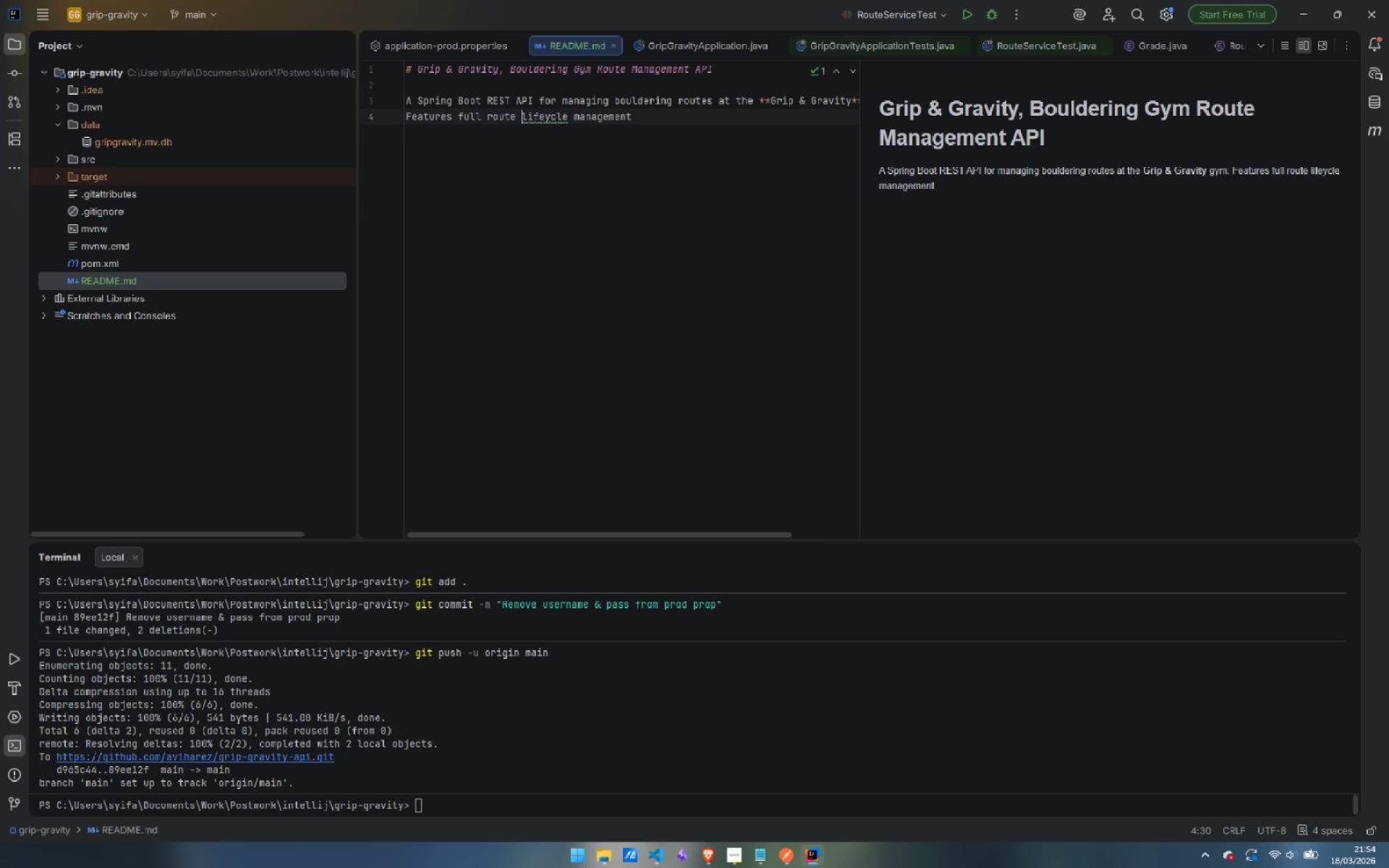 
key(Control+ArrowLeft)
 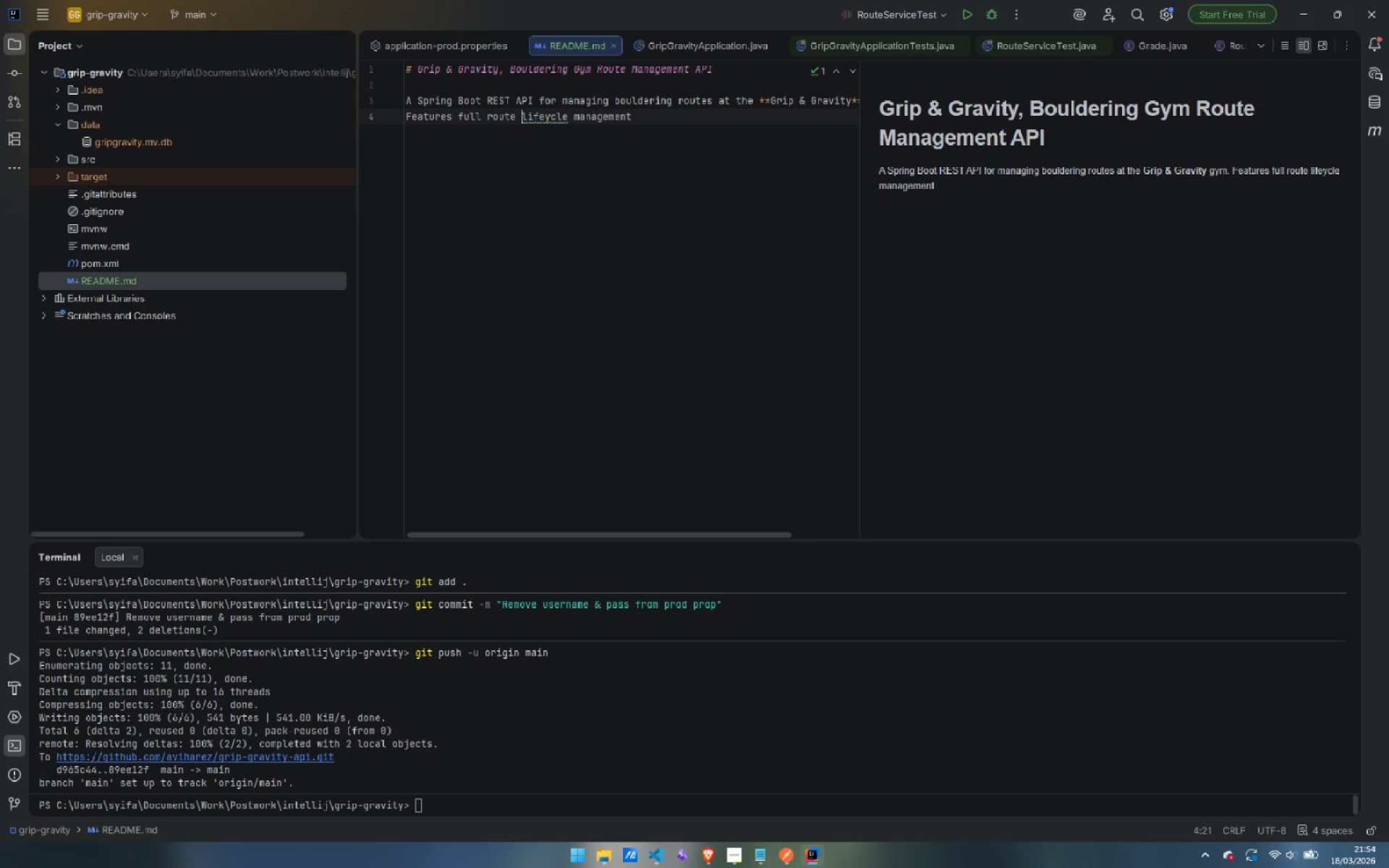 
key(ArrowRight)
 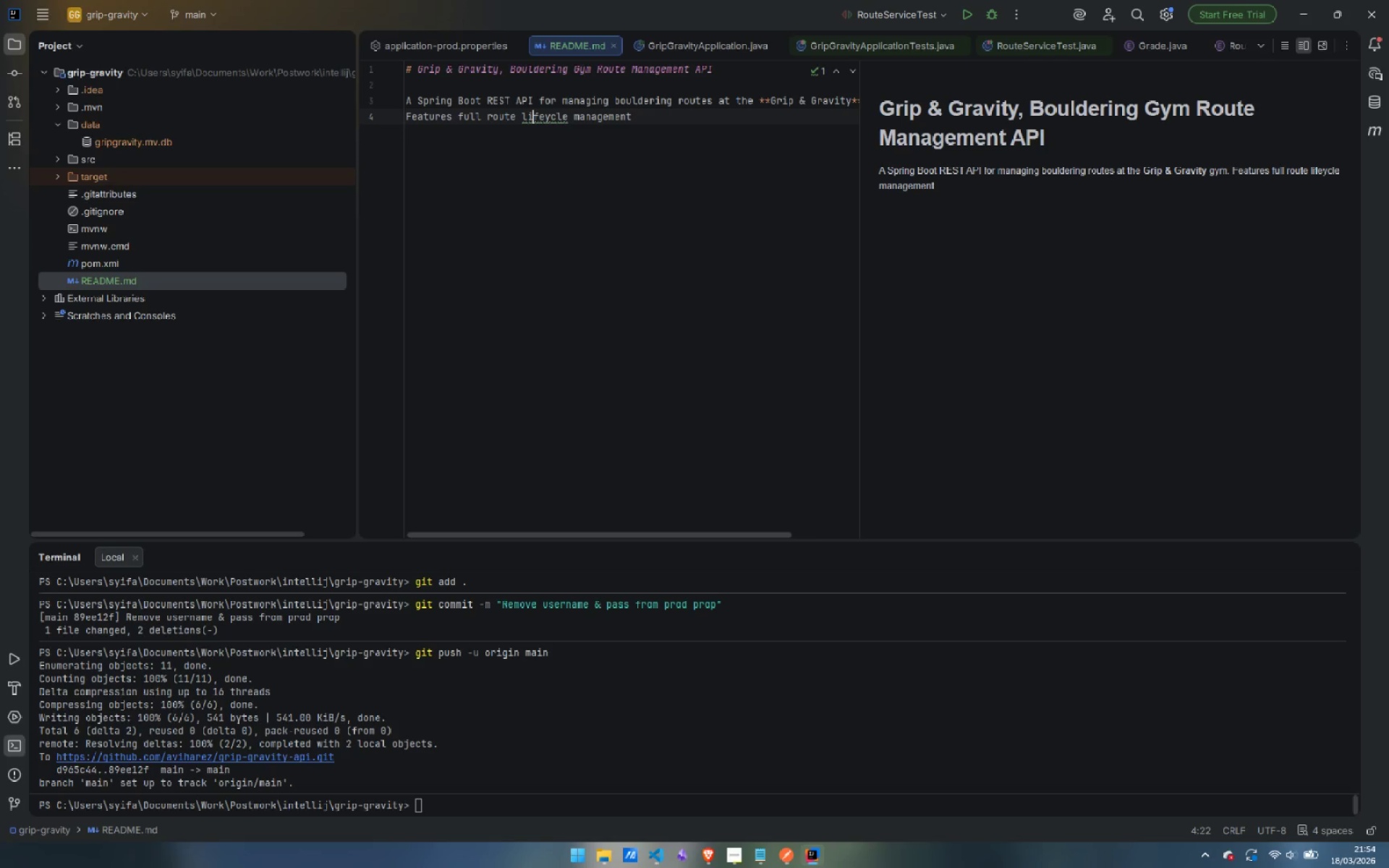 
key(ArrowRight)
 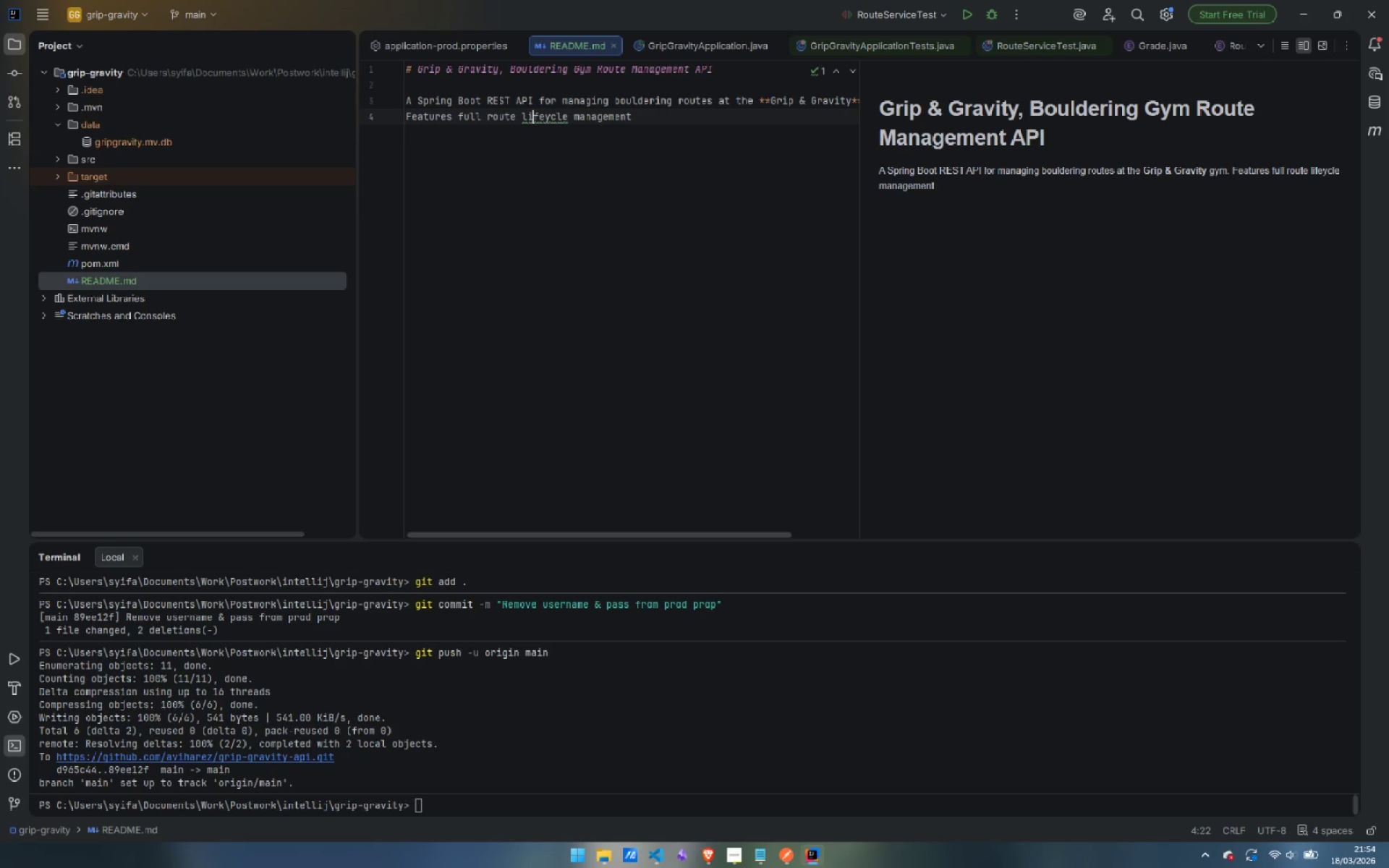 
key(ArrowRight)
 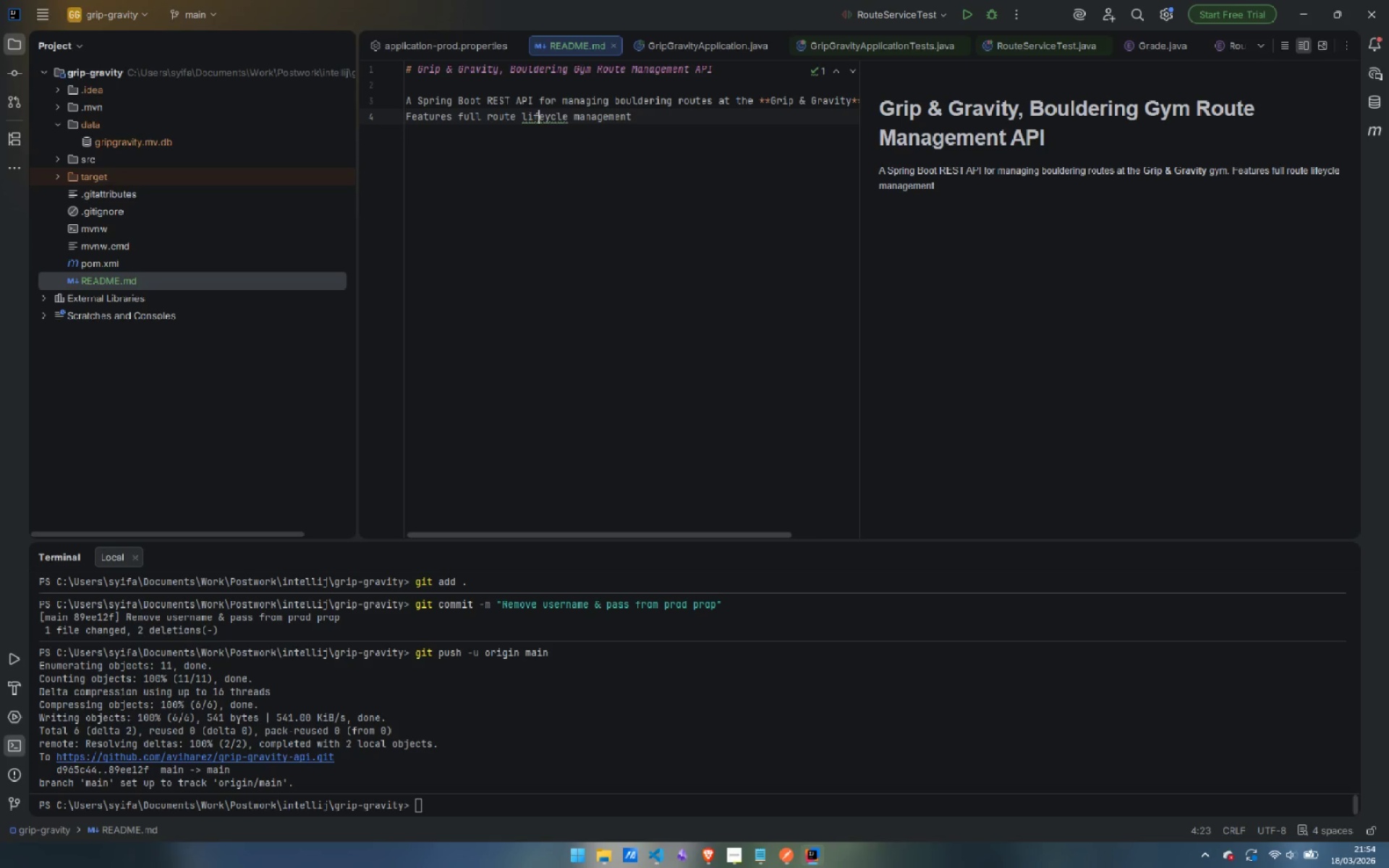 
key(ArrowRight)
 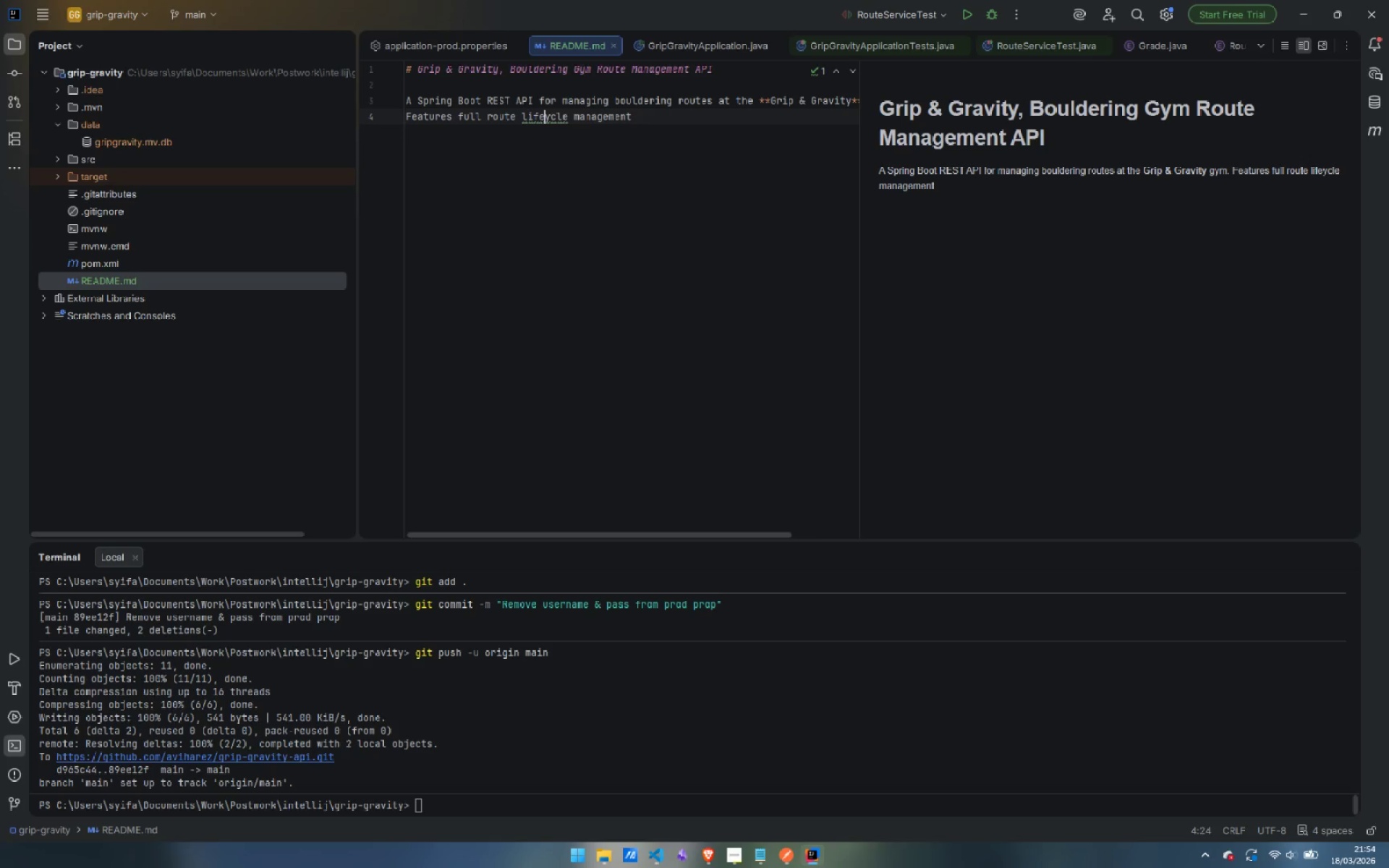 
key(C)
 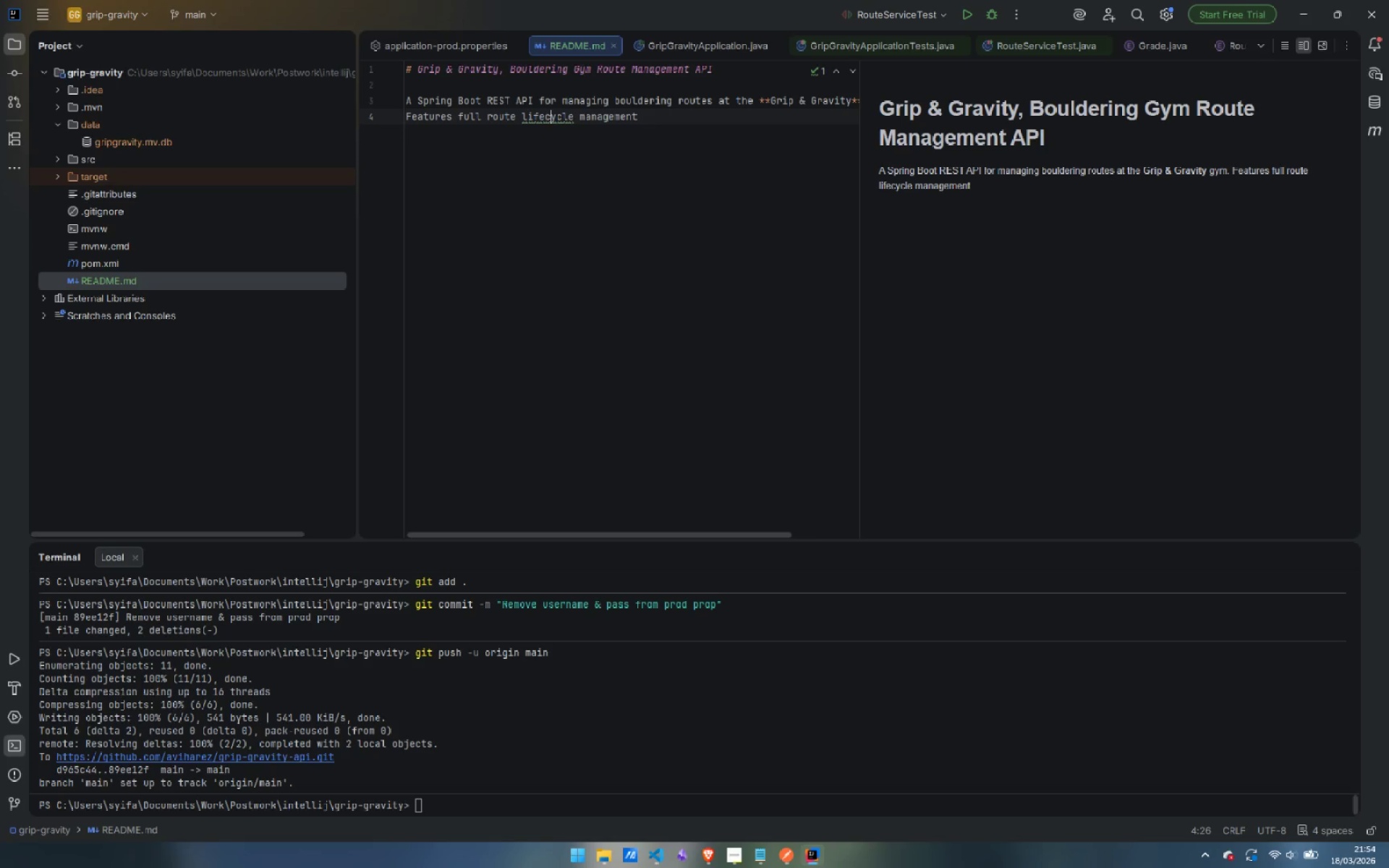 
key(Control+ArrowRight)
 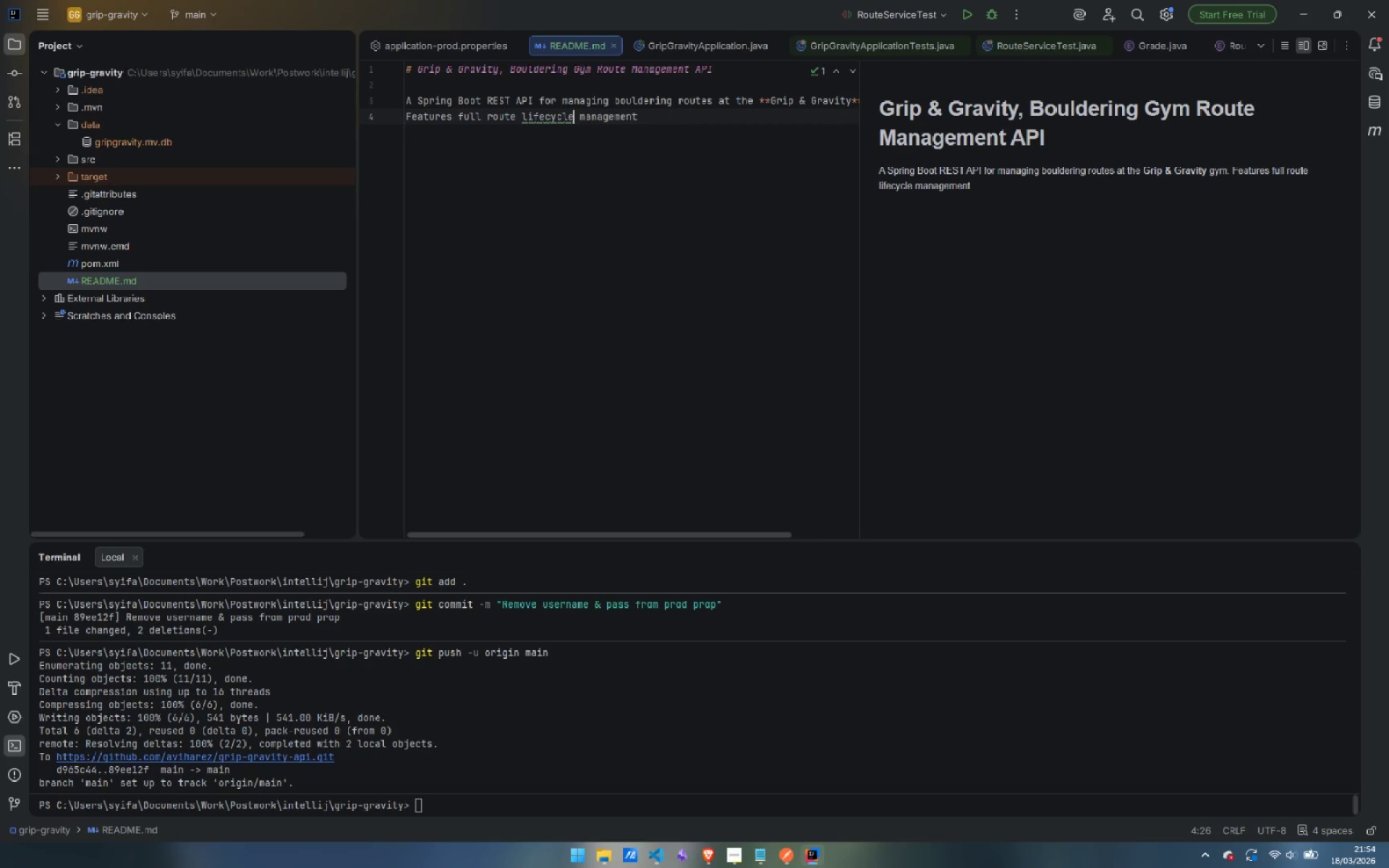 
key(Control+ArrowRight)
 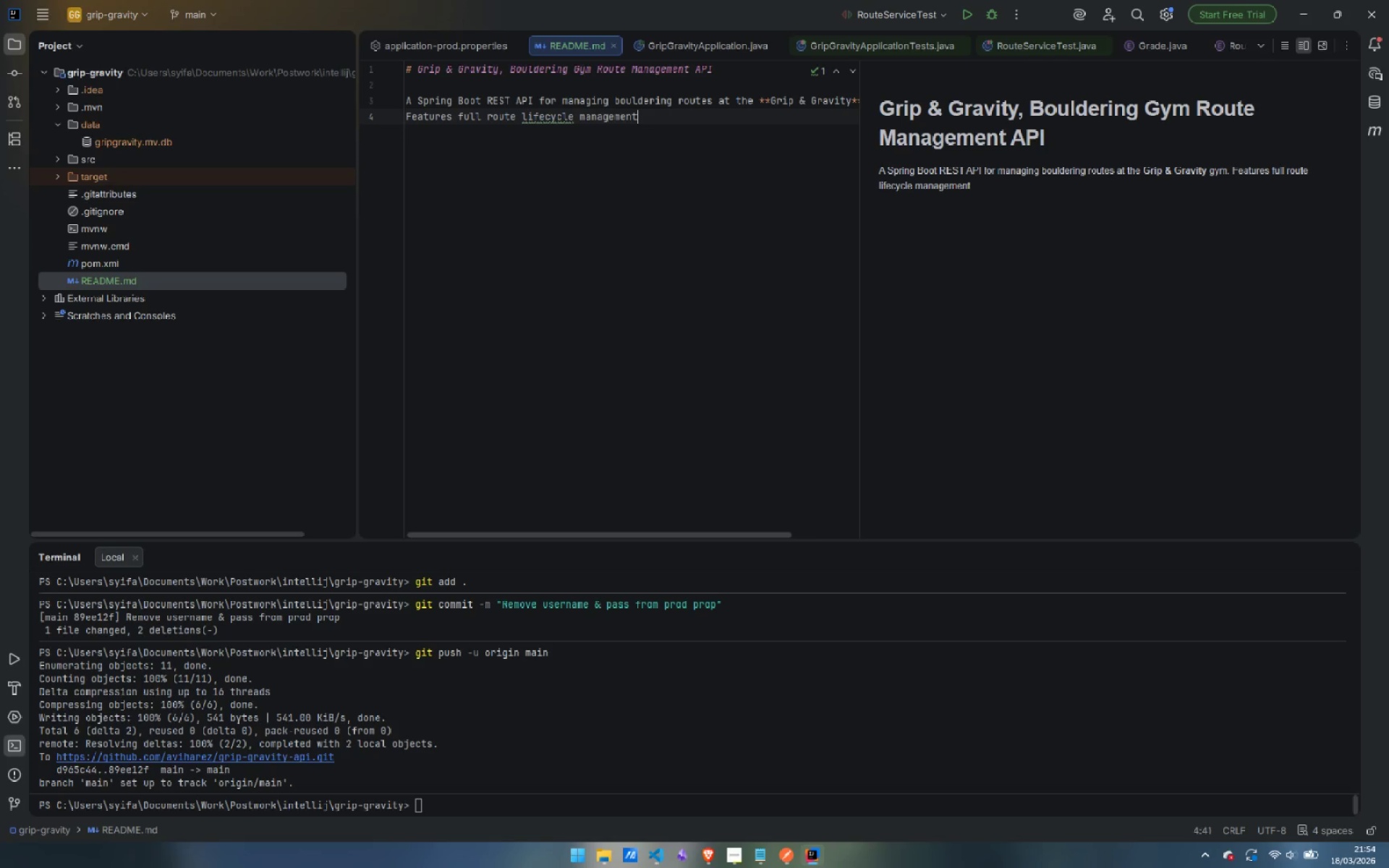 
key(Control+ArrowRight)
 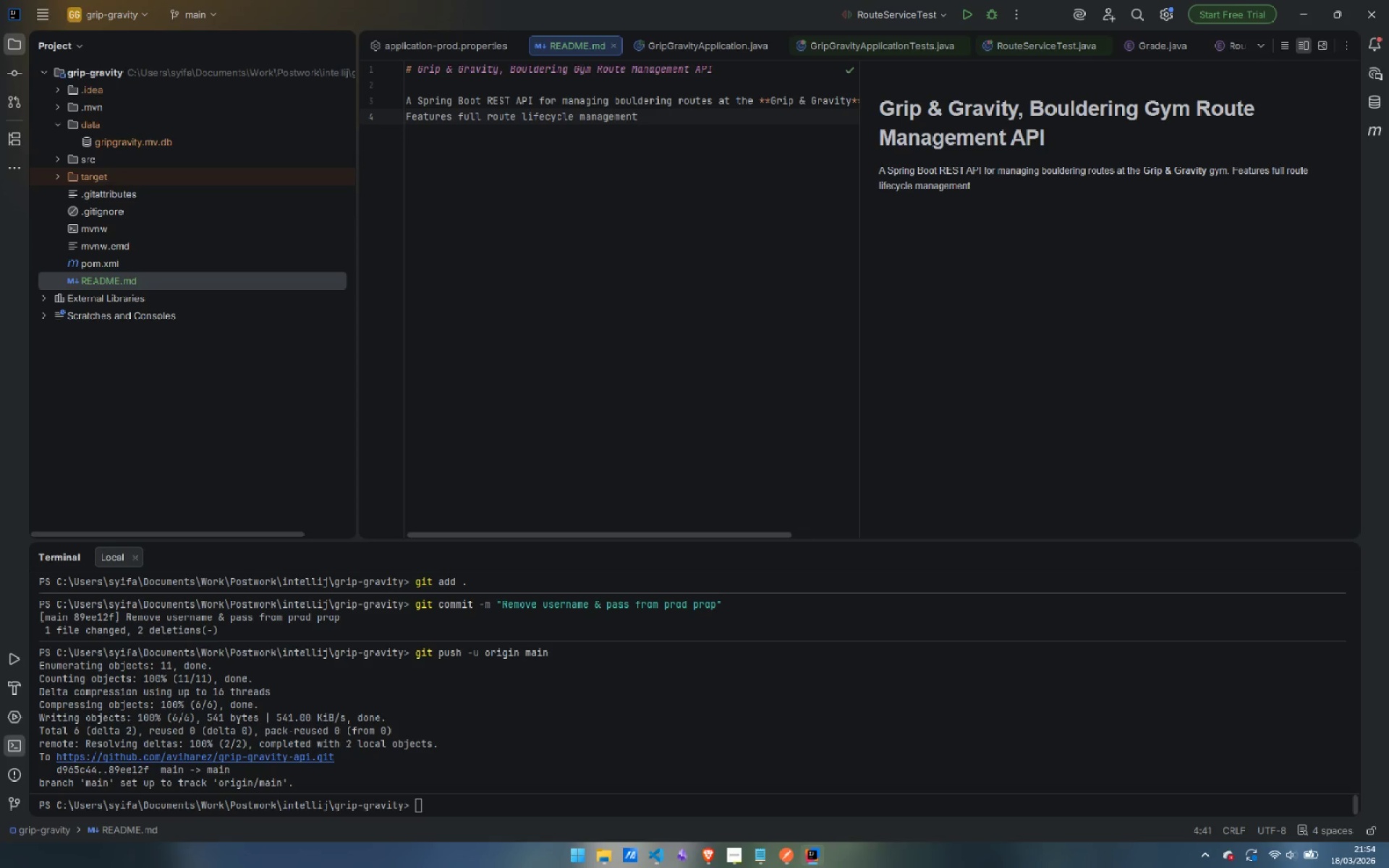 
type( )
key(Backspace)
type(, communt)
key(Backspace)
type(ity grade voting )
key(Backspace)
type(, and wall)
key(Backspace)
type(l )
 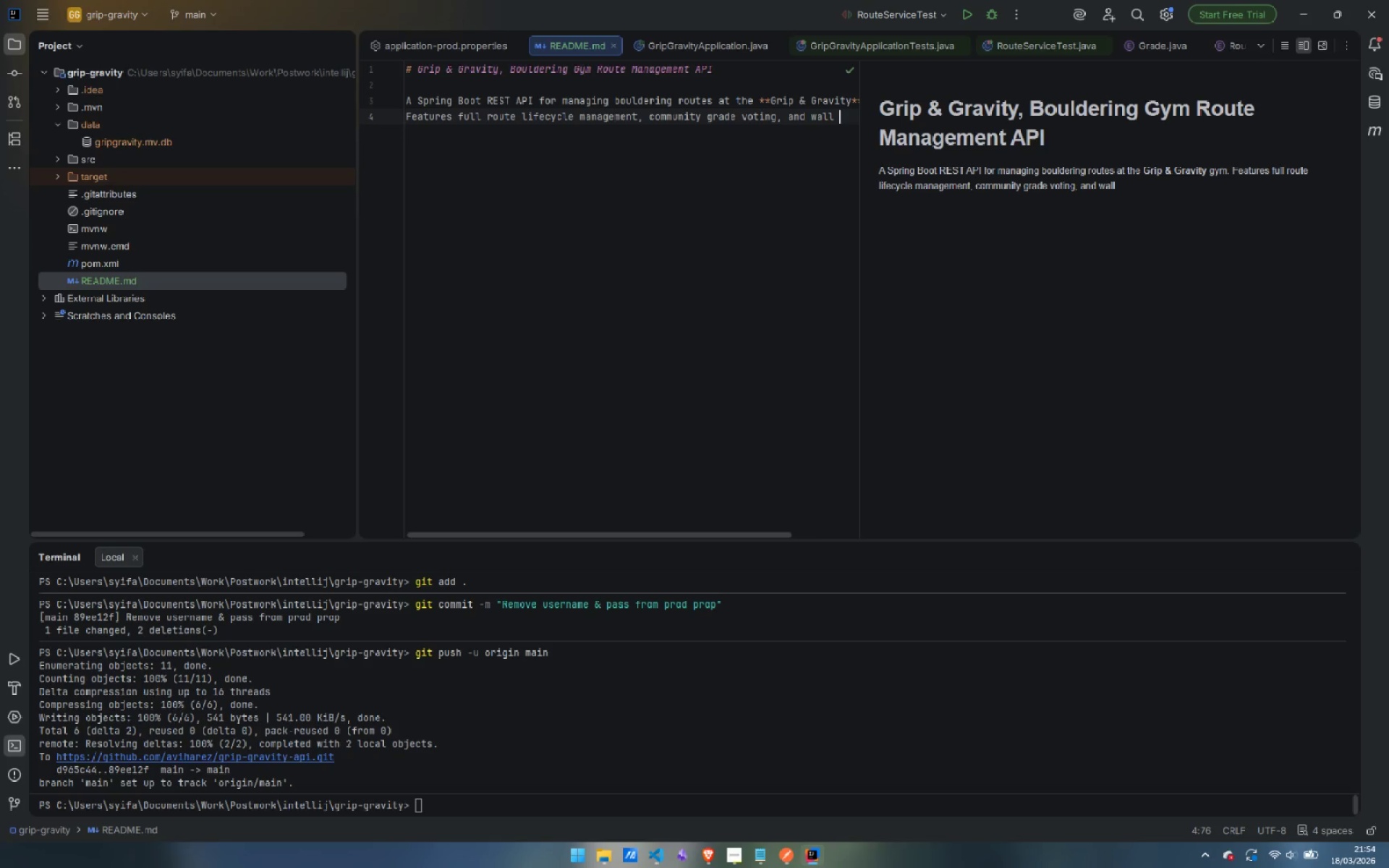 
wait(8.03)
 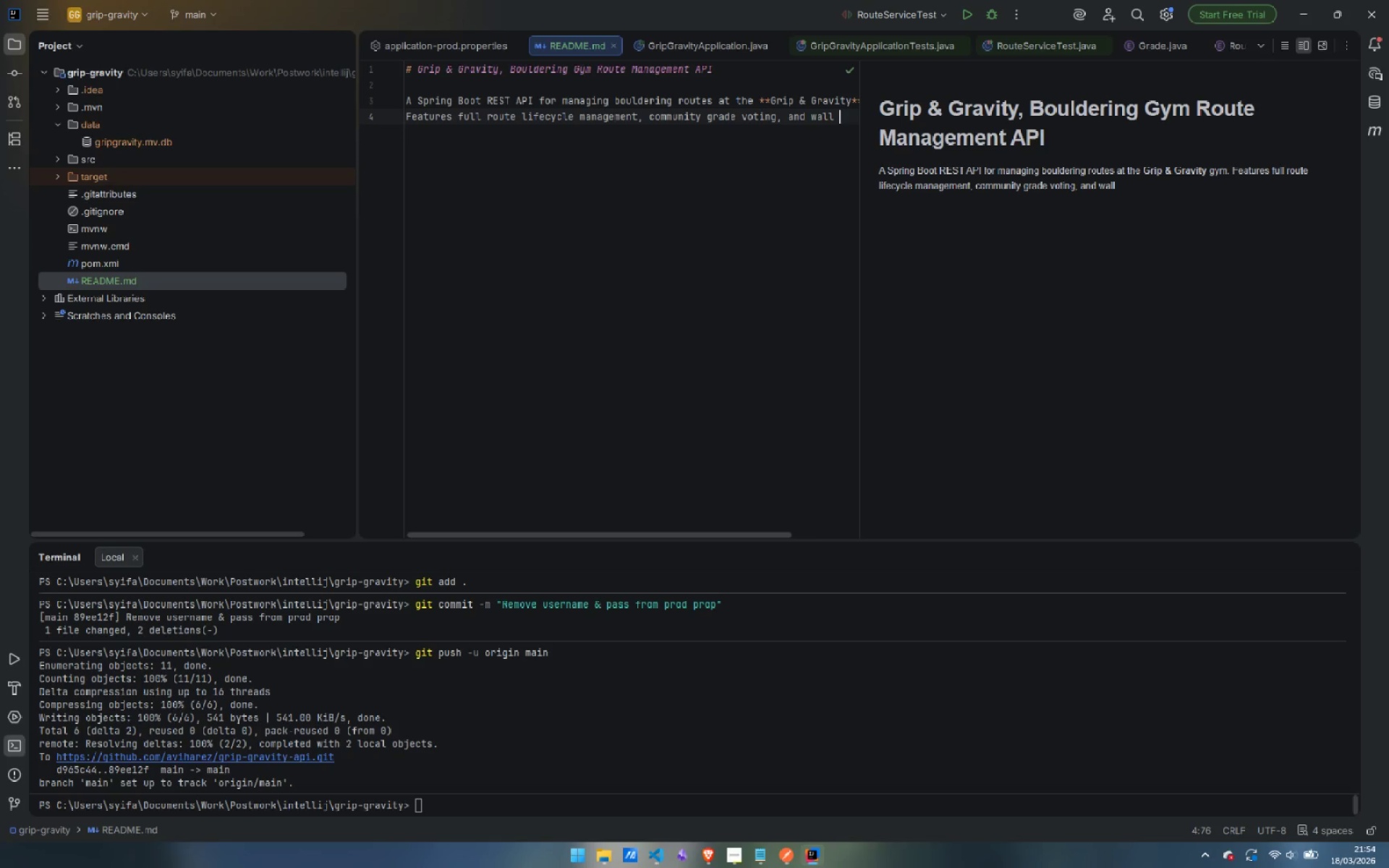 
type(freshness analytics.)
 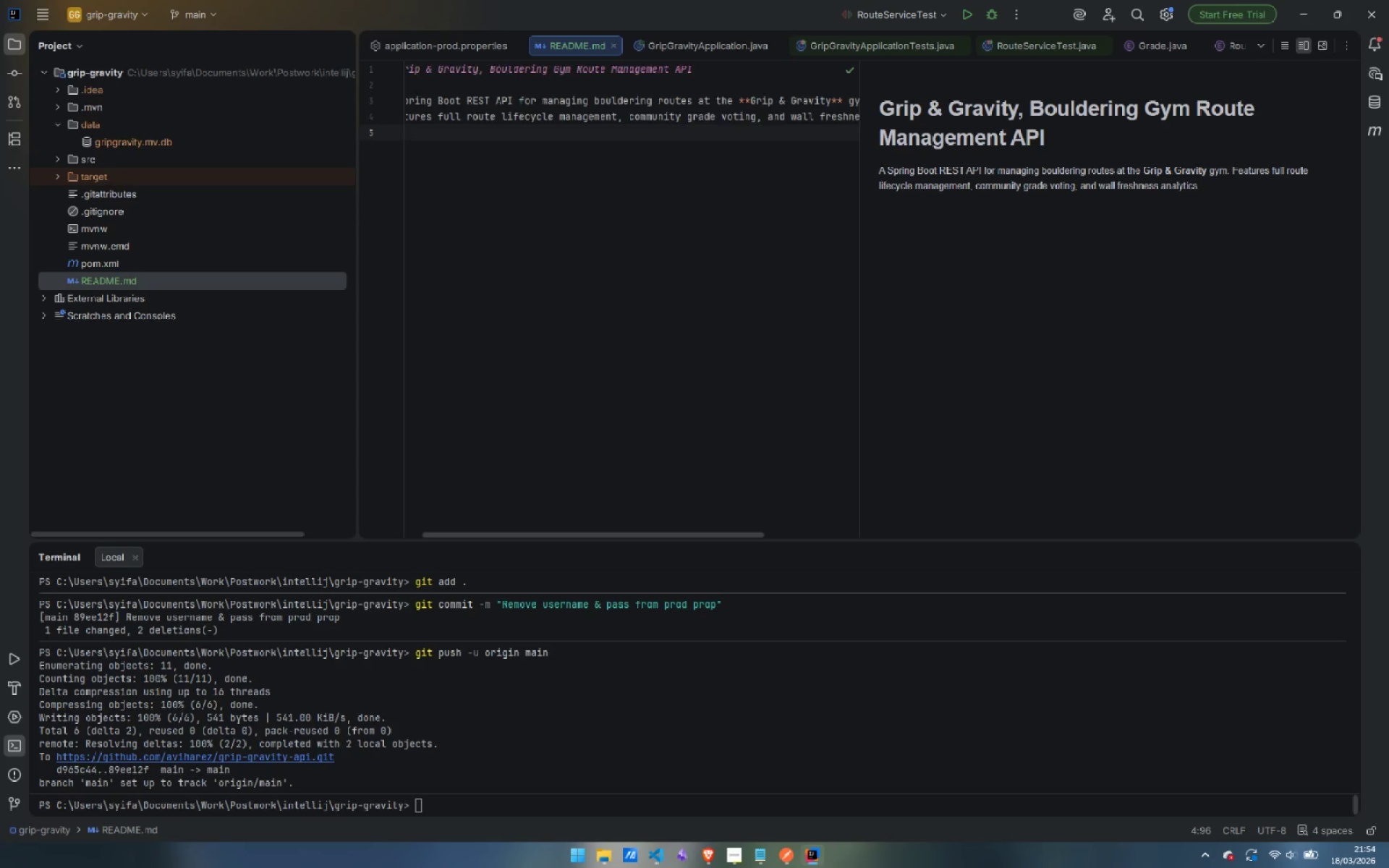 
key(Enter)
 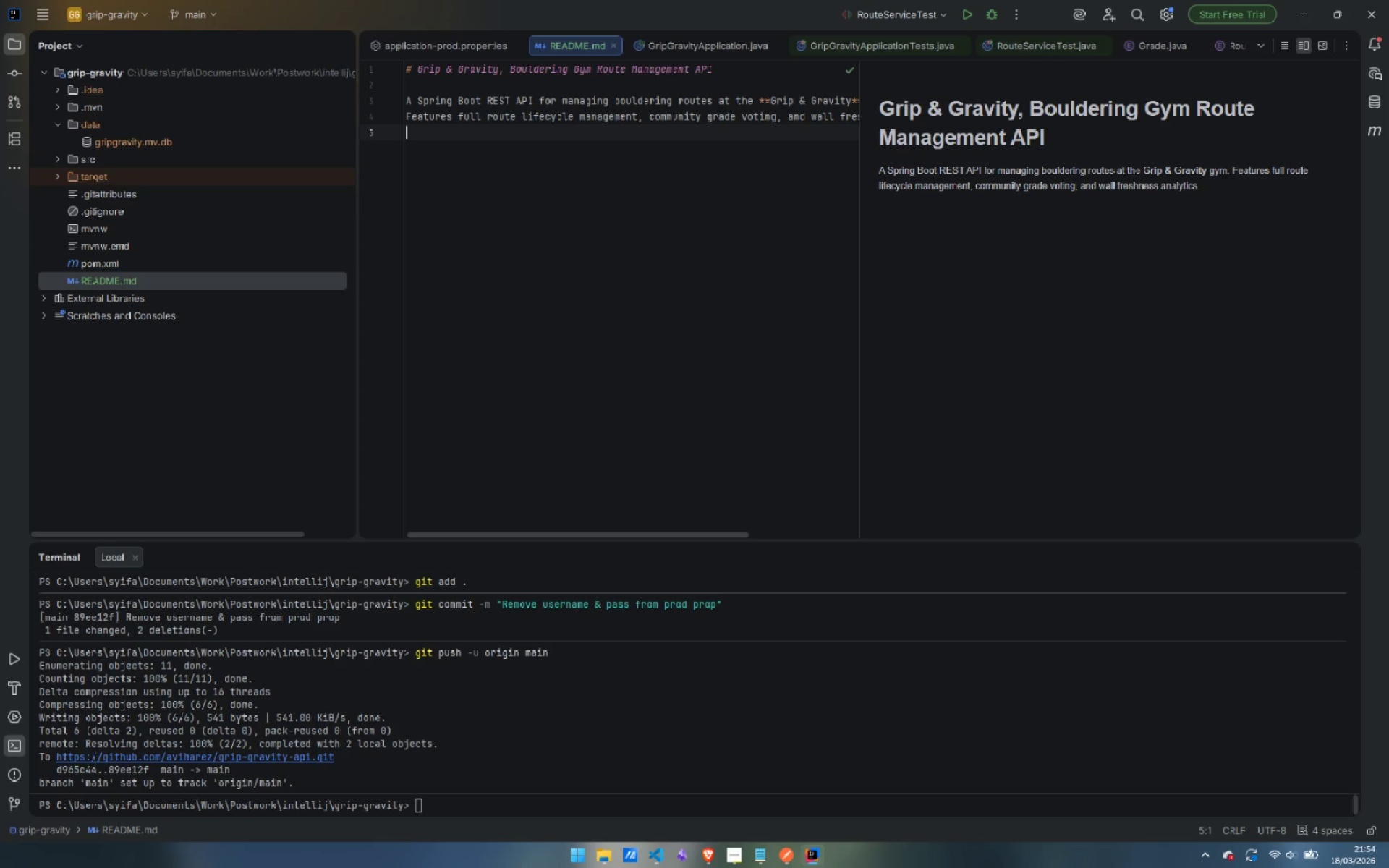 
key(Enter)
 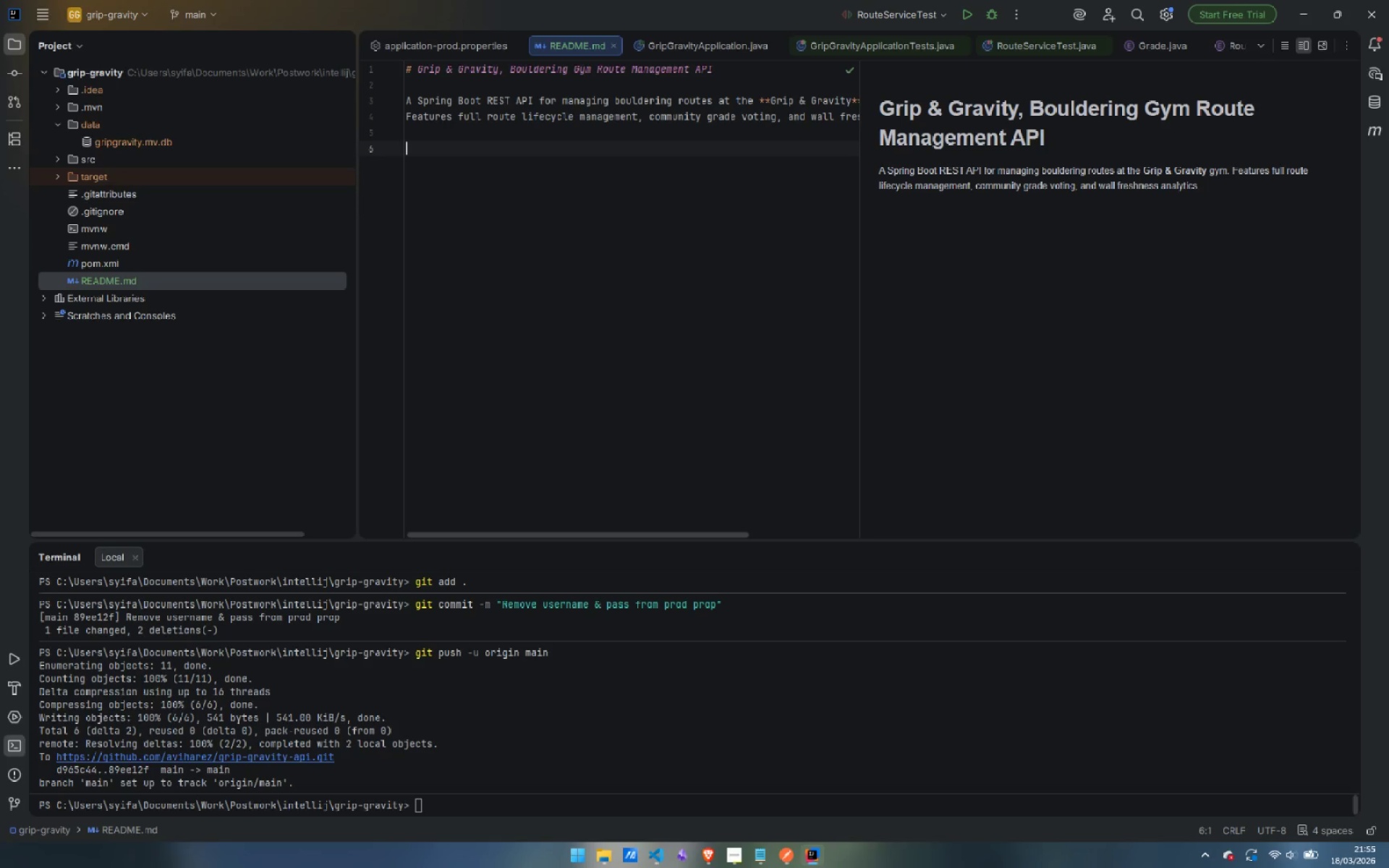 
wait(10.39)
 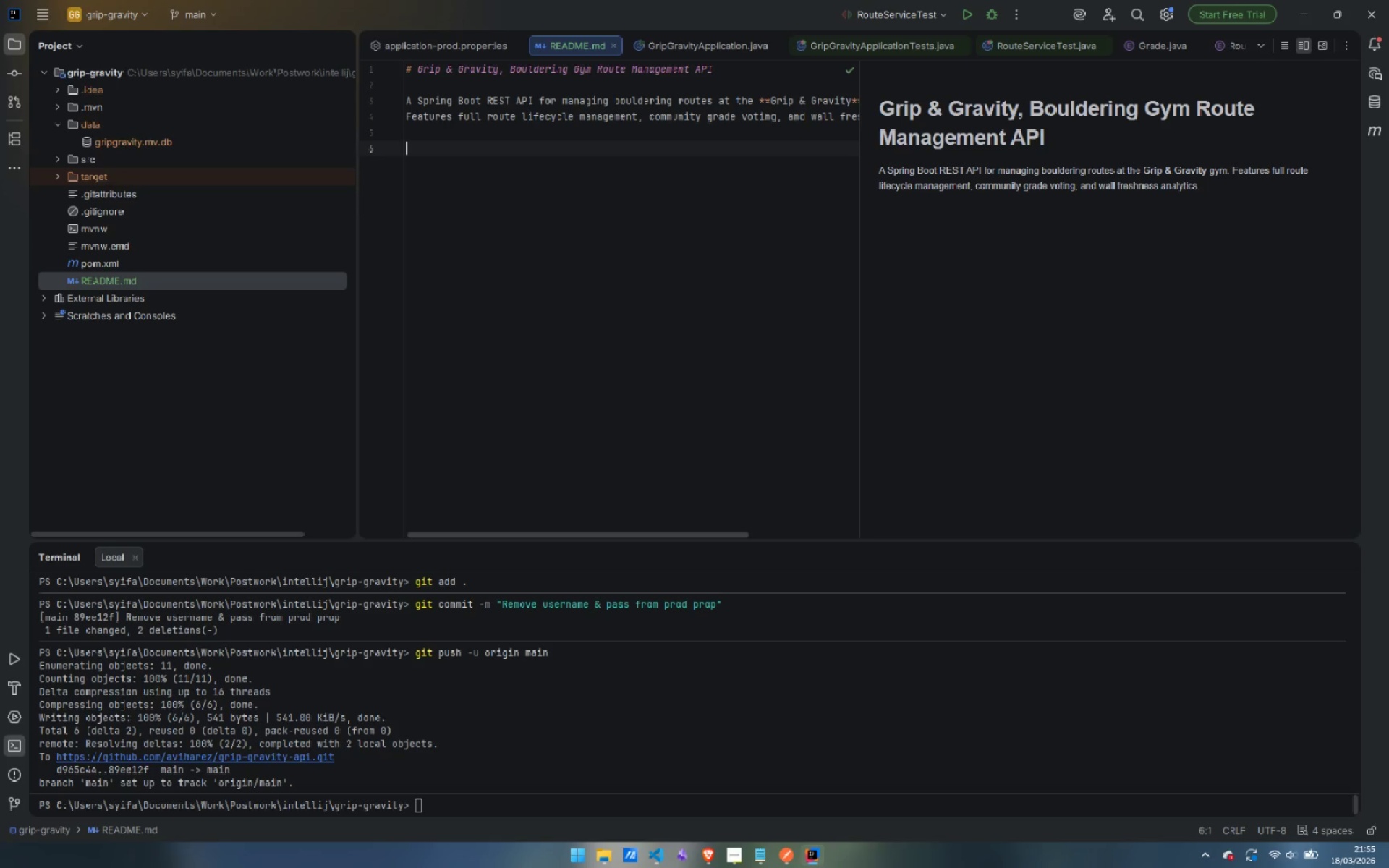 
left_click([574, 786])
 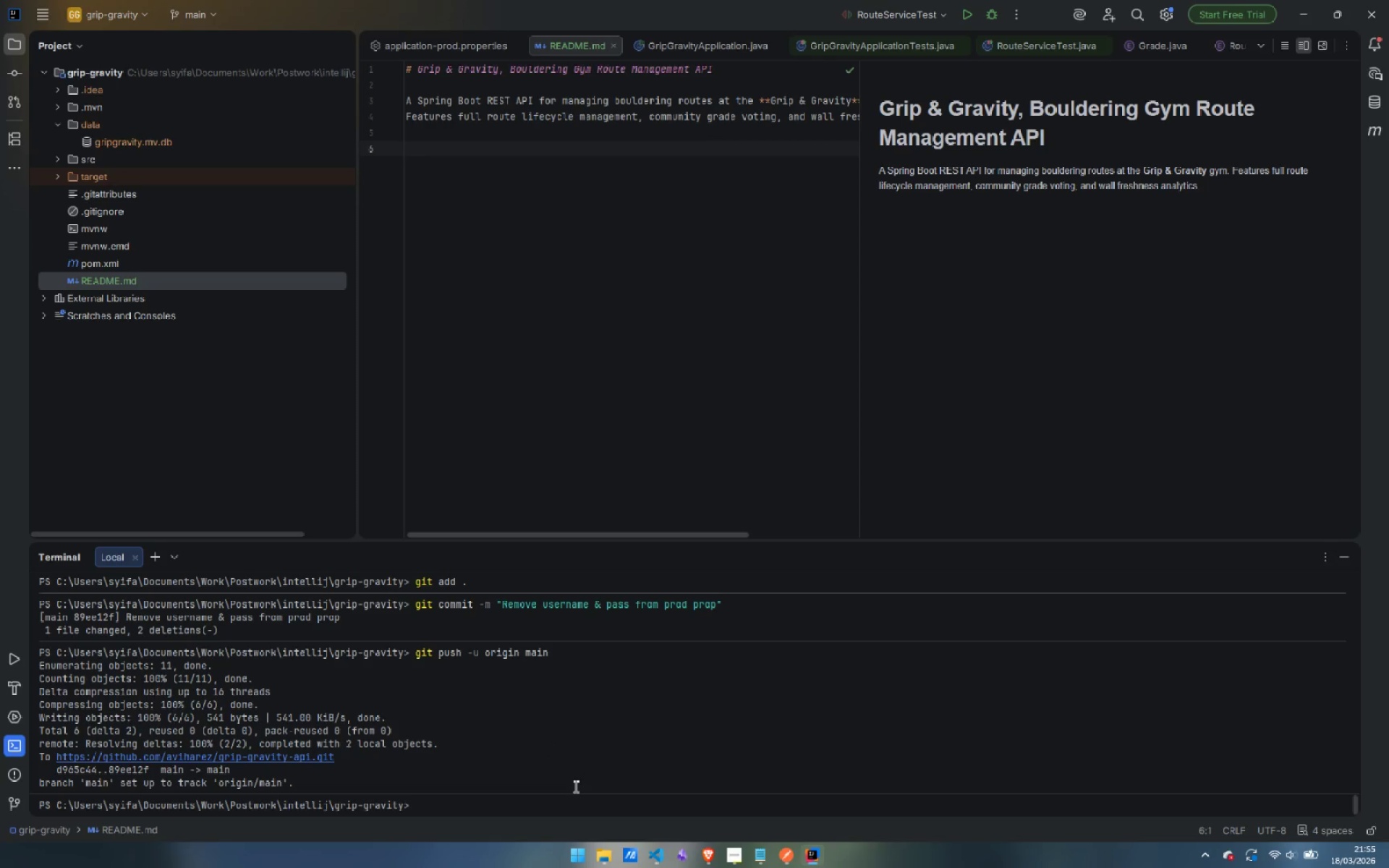 
type(mvn --)
key(Backspace)
type(version)
 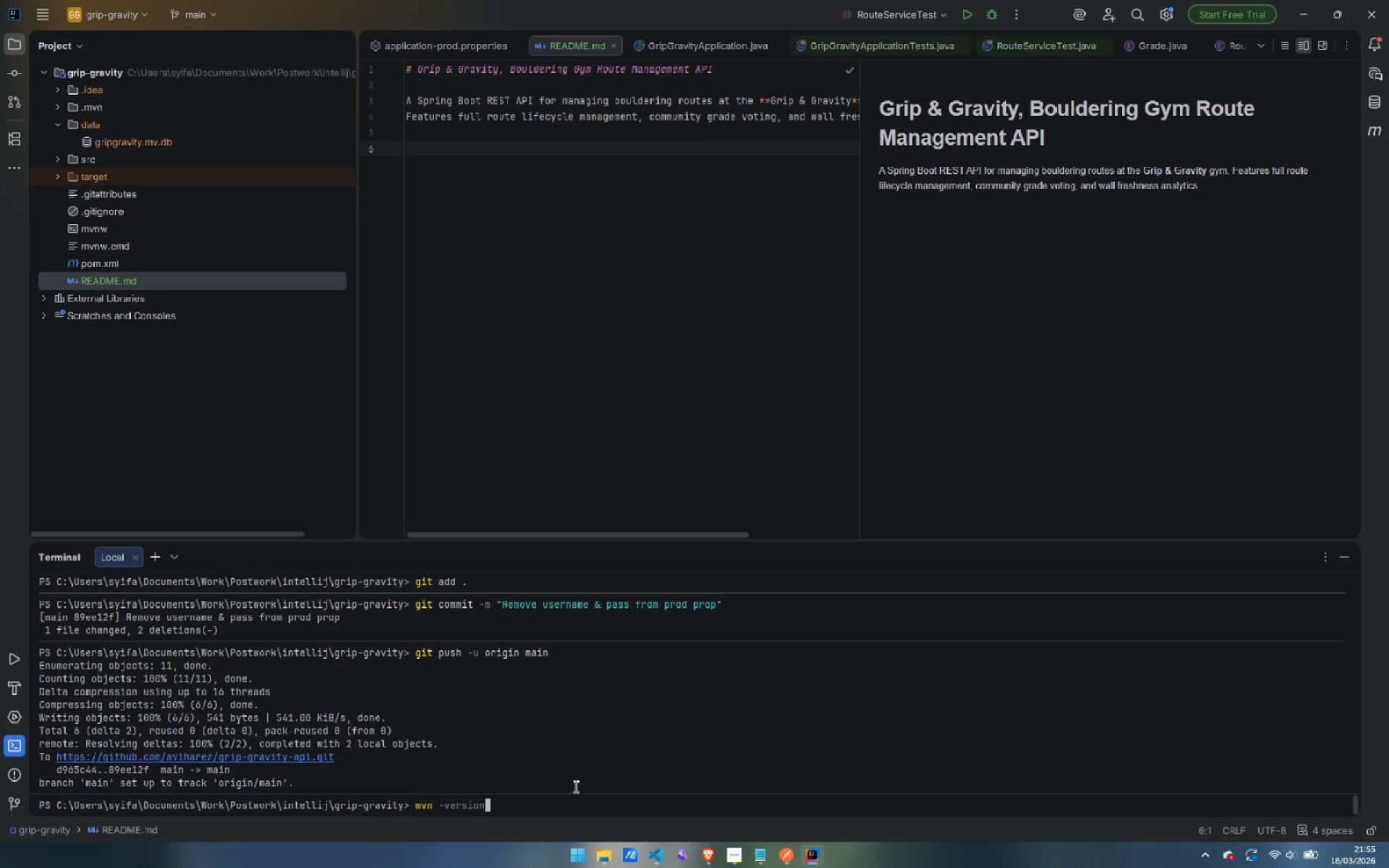 
key(Enter)
 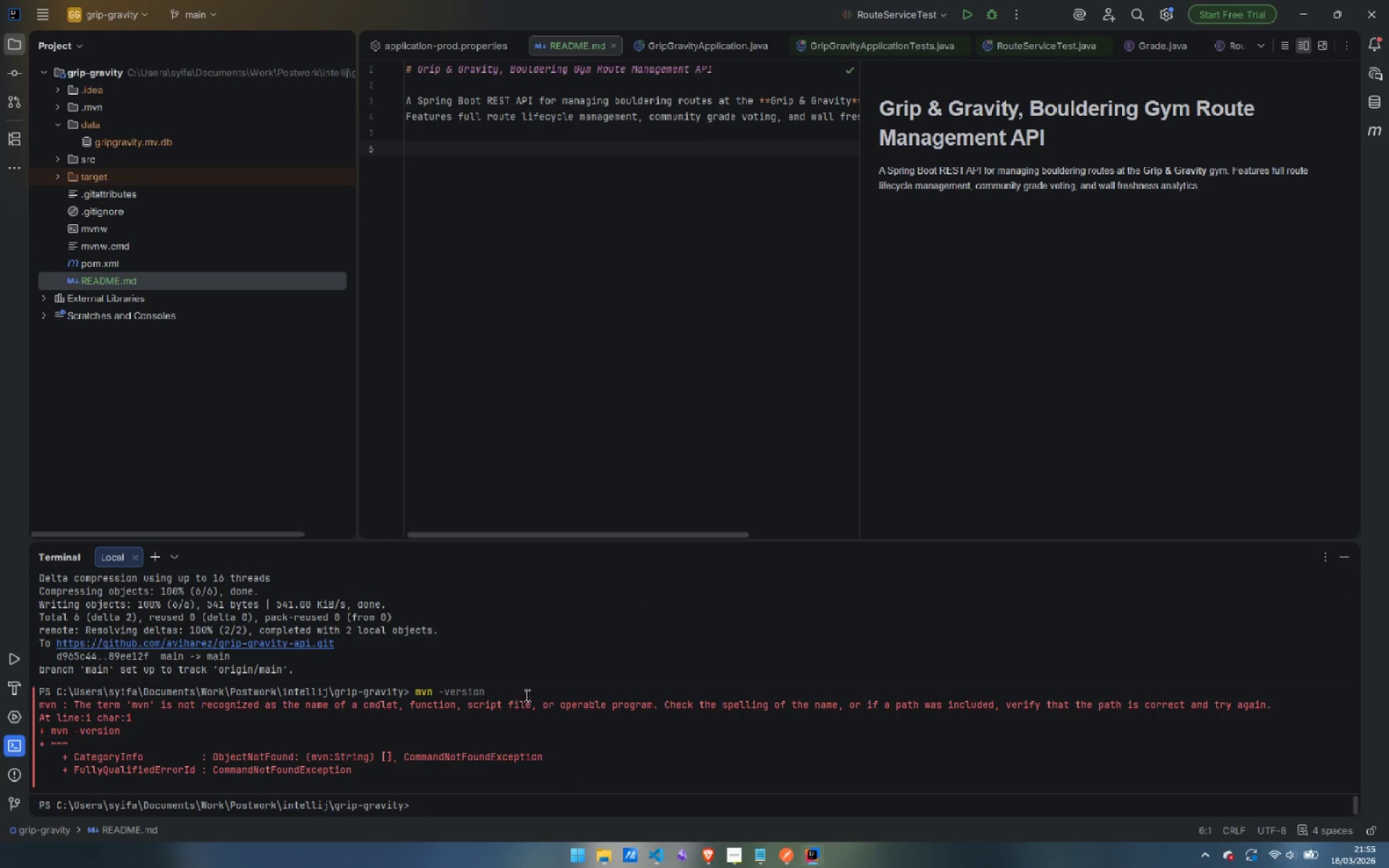 
wait(5.05)
 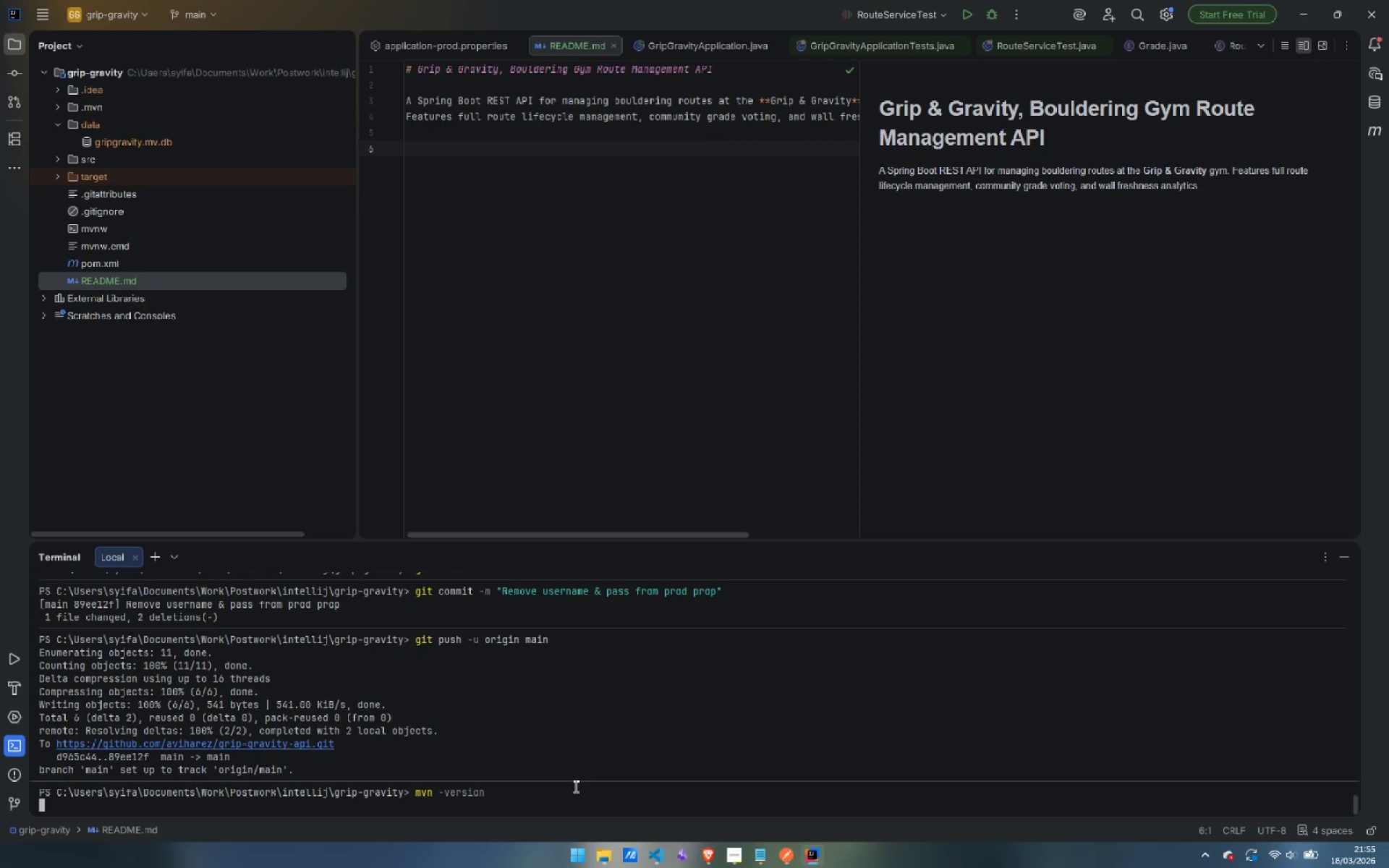 
left_click([594, 152])
 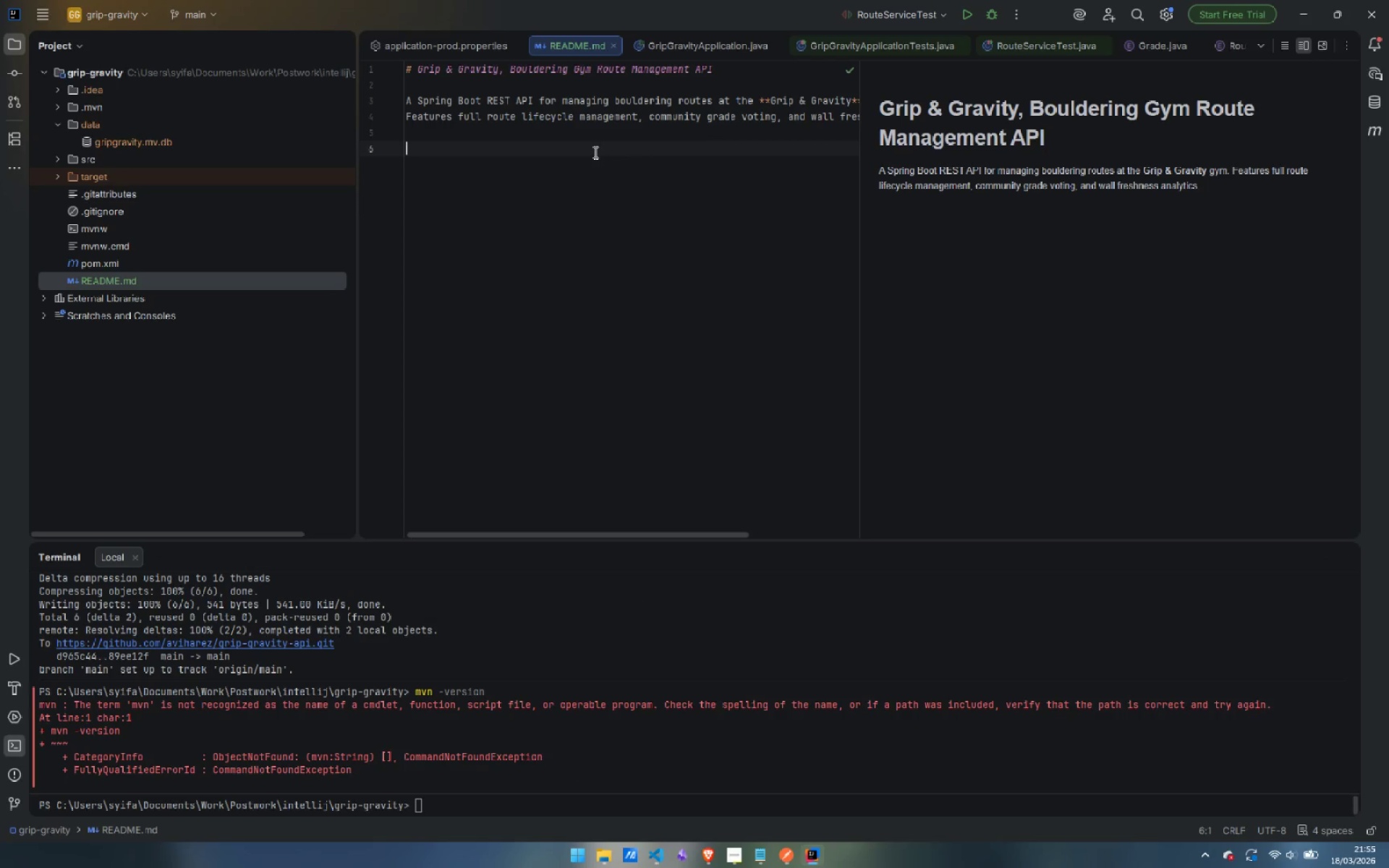 
wait(5.08)
 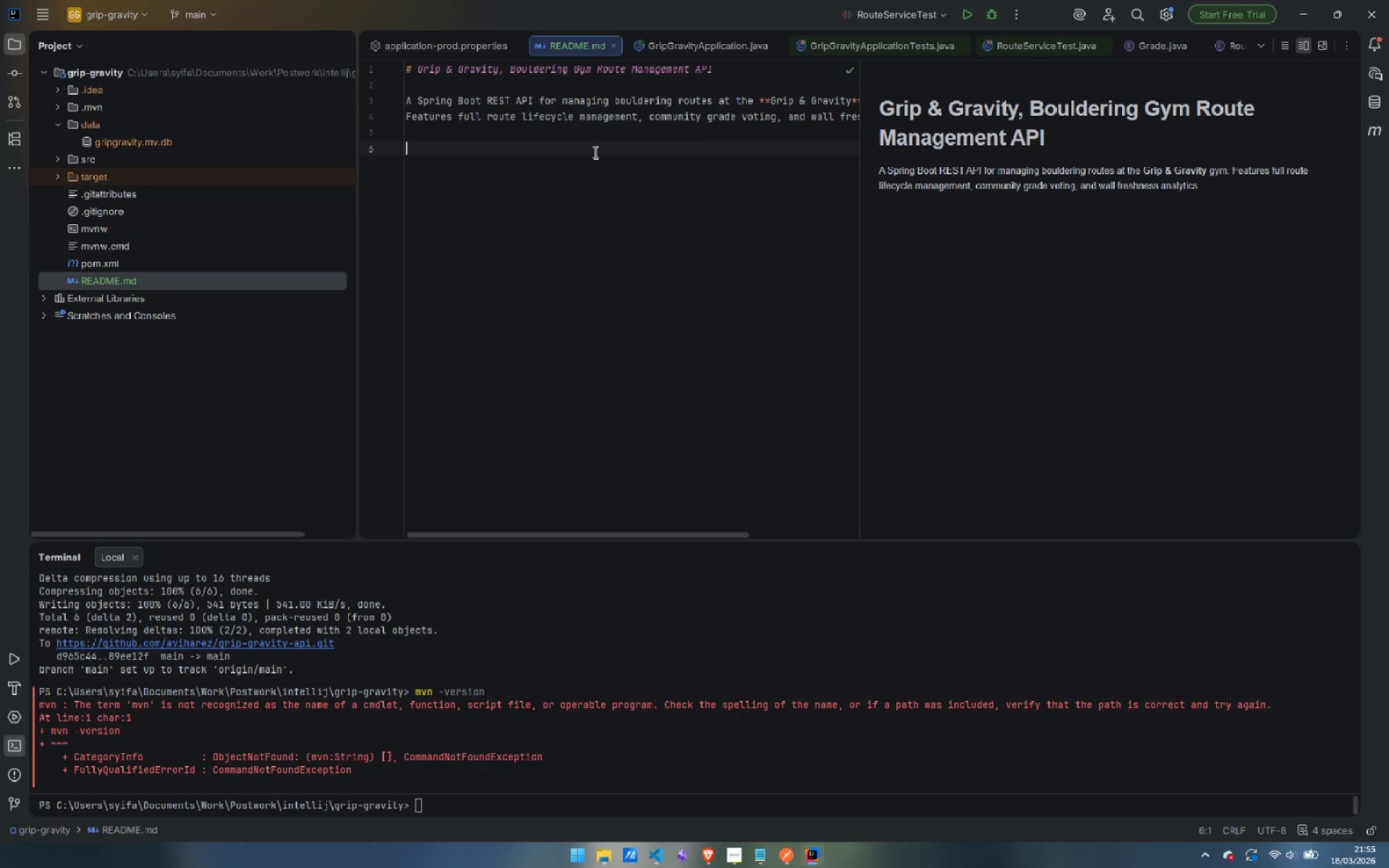 
type(## Prerequisites)
 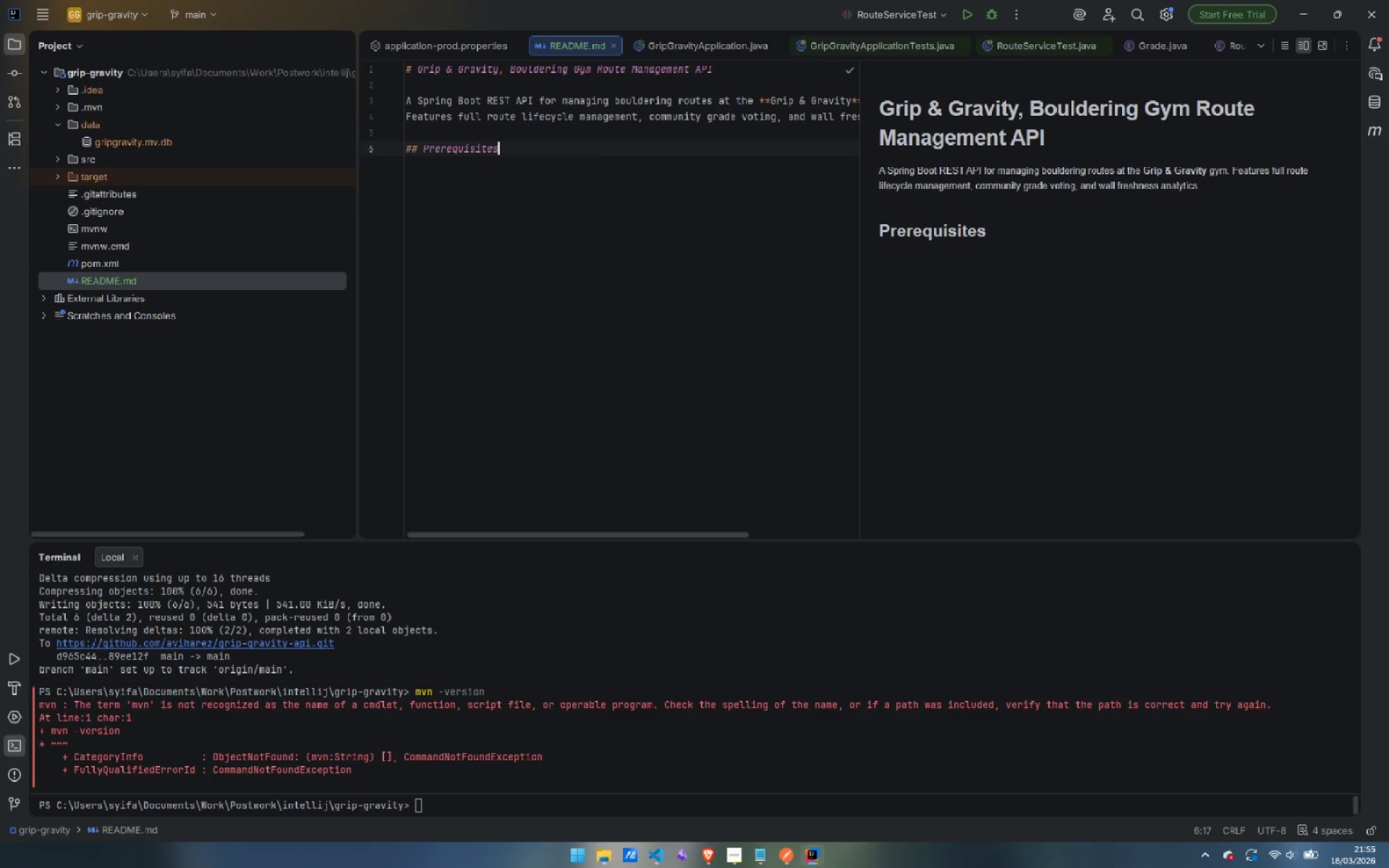 
key(Enter)
 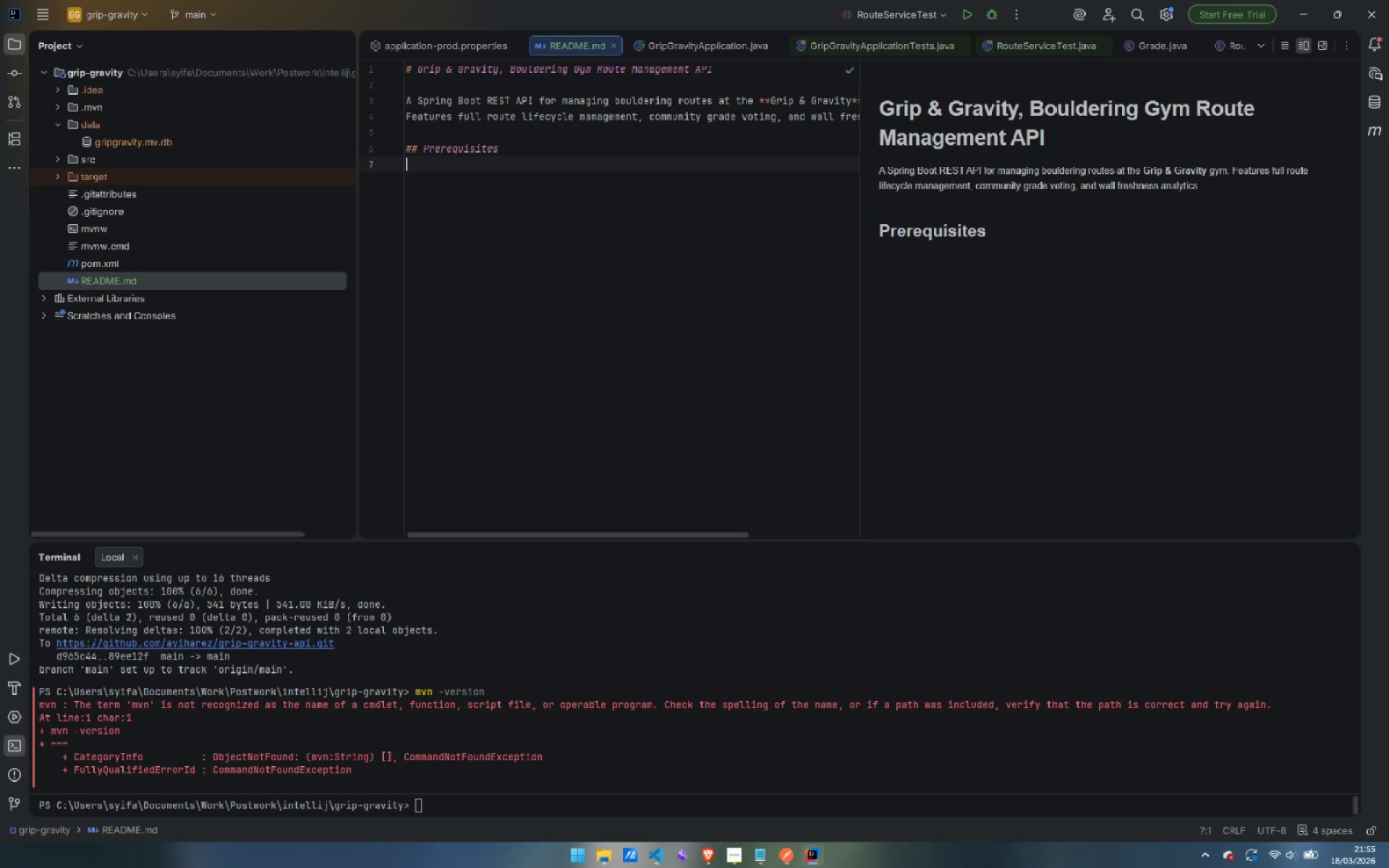 
type(- **Java 17** (JK)
key(Backspace)
type(DK 17+)
 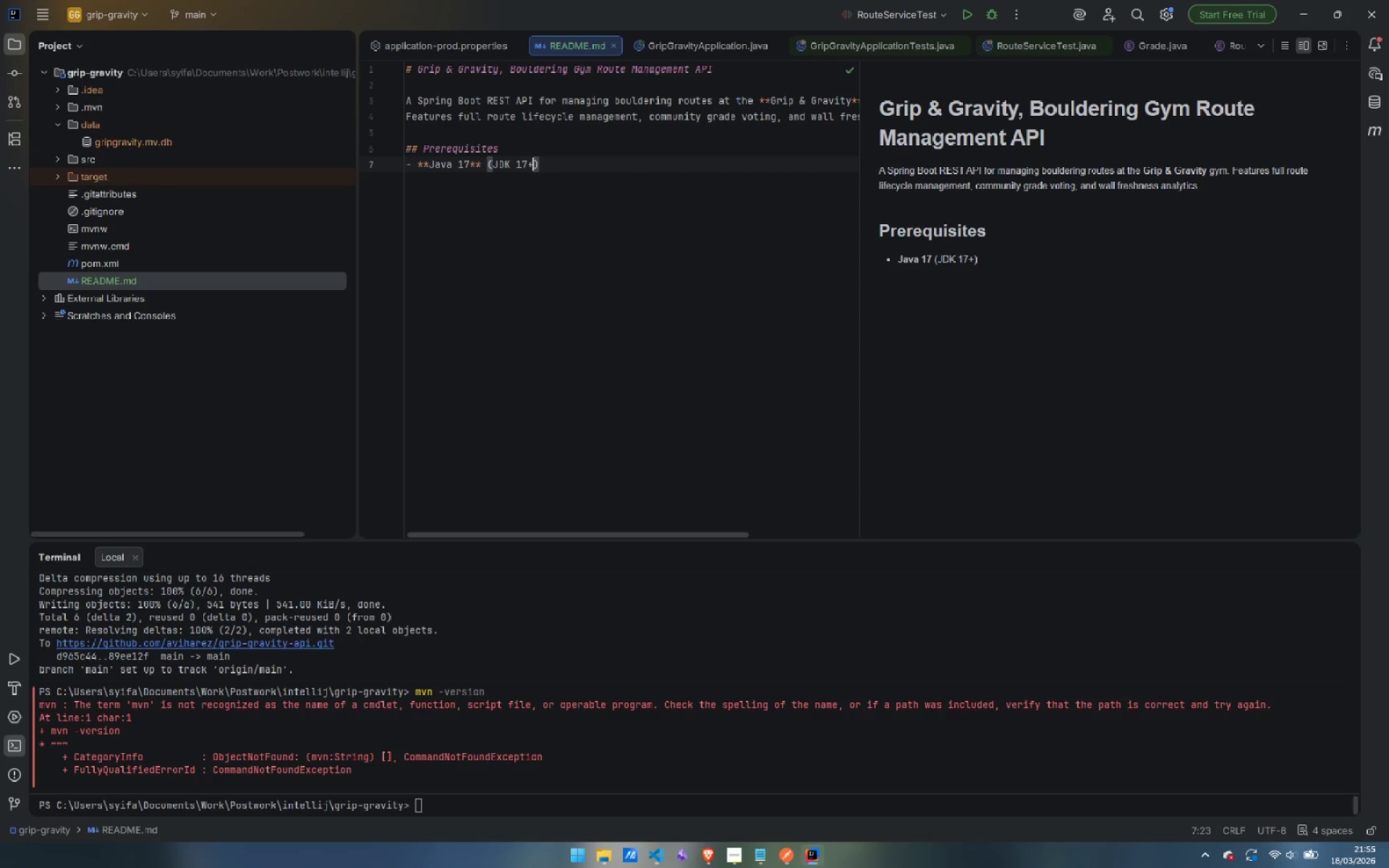 
key(ArrowRight)
 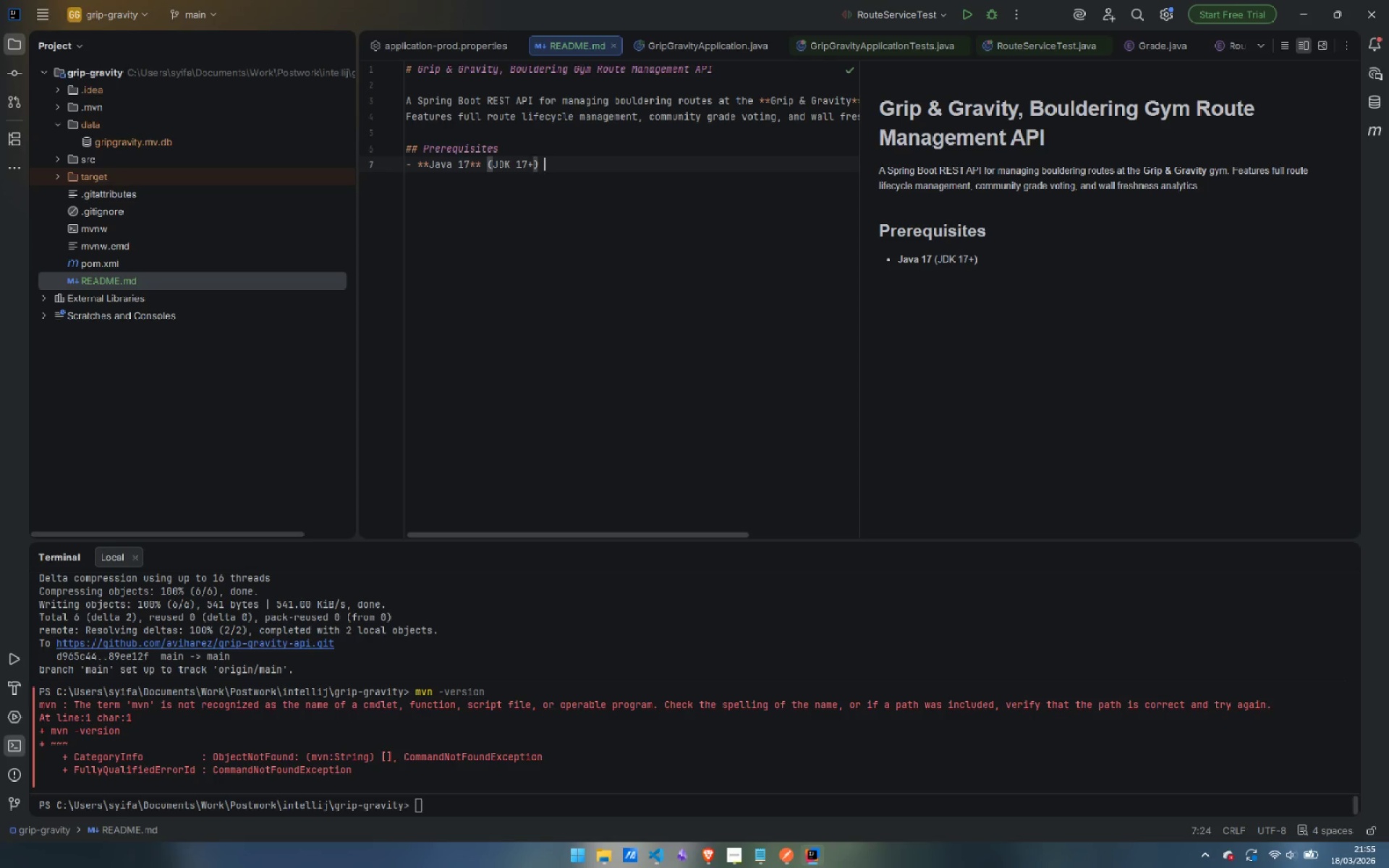 
type( - verify with `java -version)
 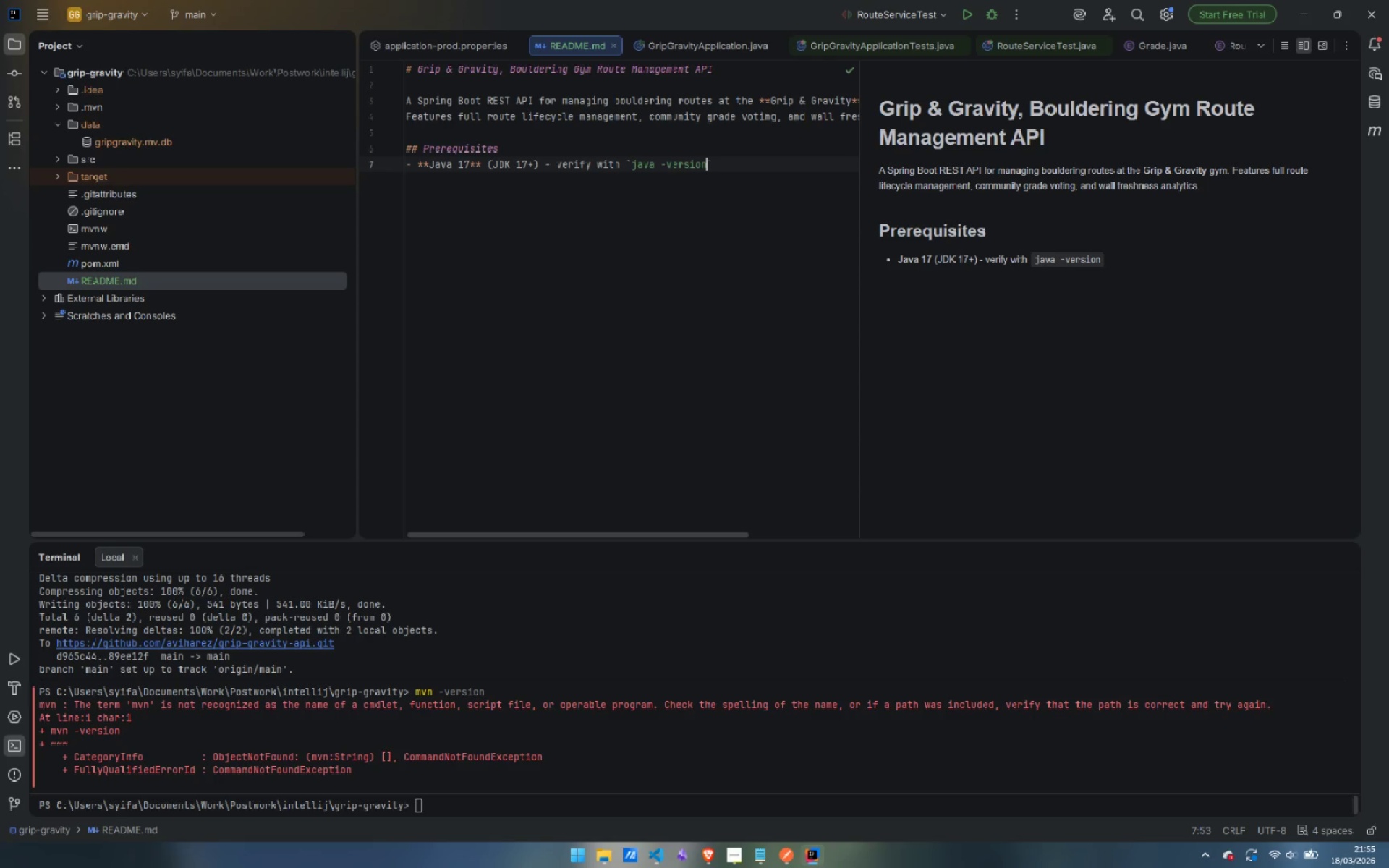 
key(ArrowRight)
 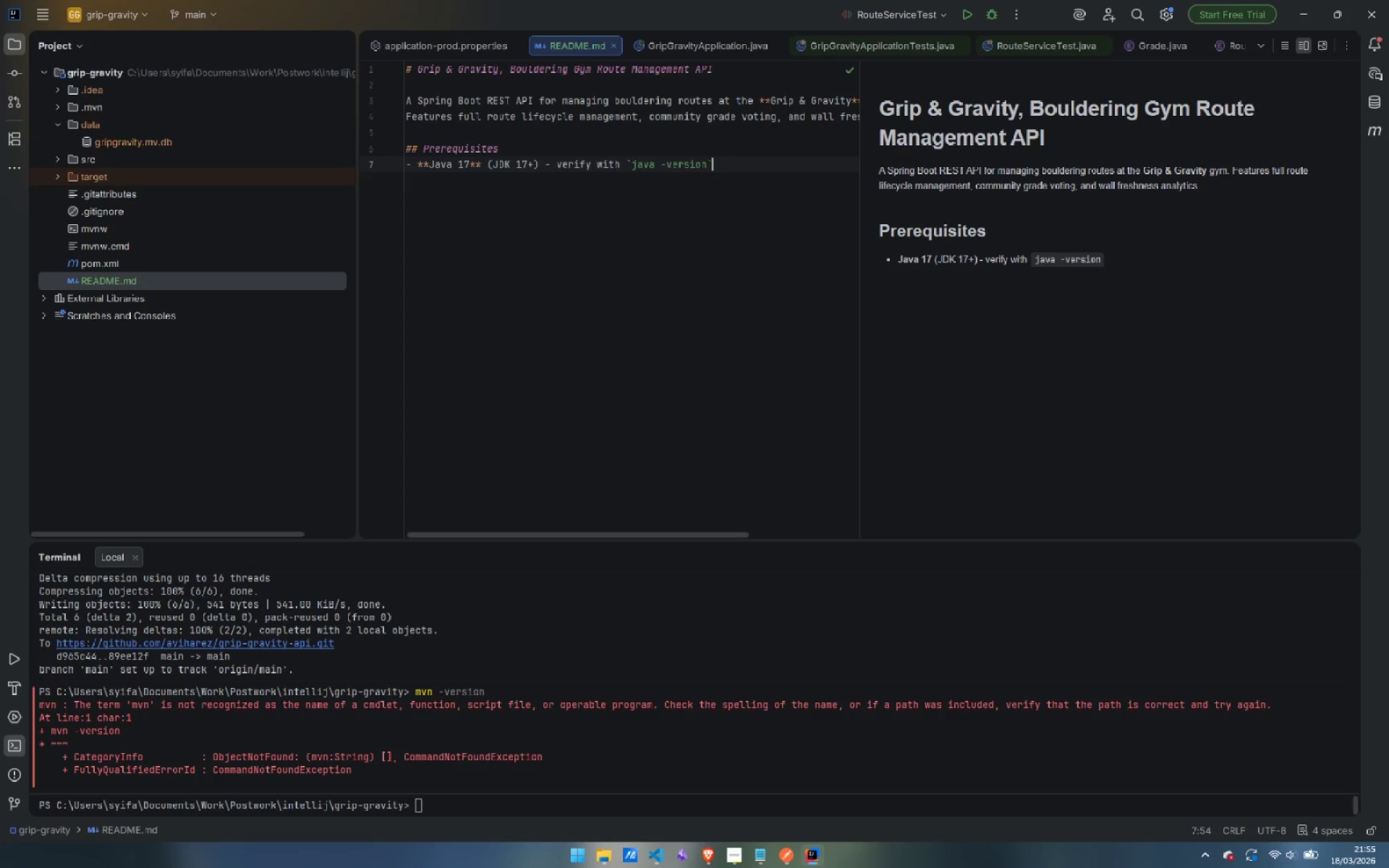 
key(Enter)
 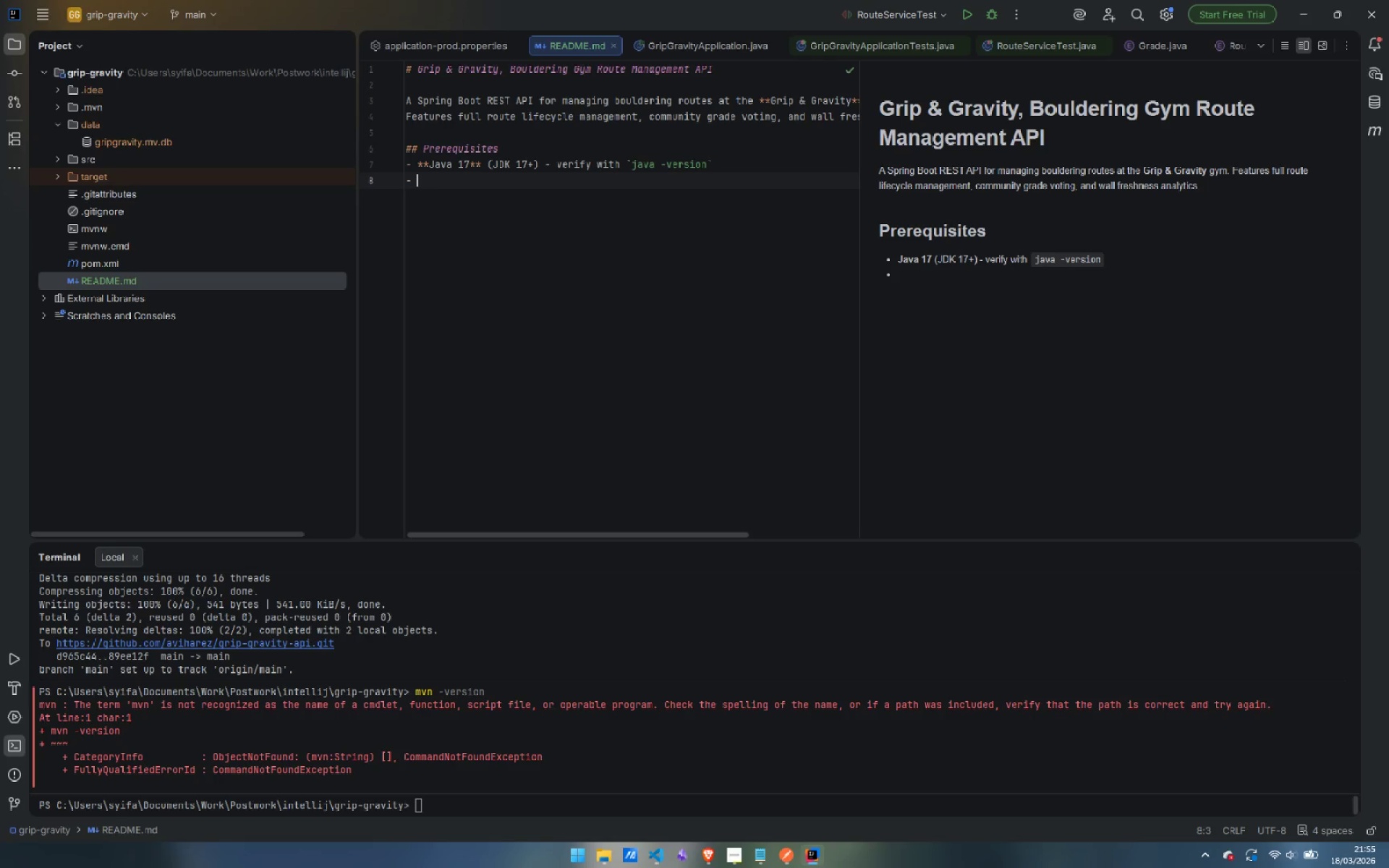 
type(Intellij)
key(Backspace)
type(J IDEA )
 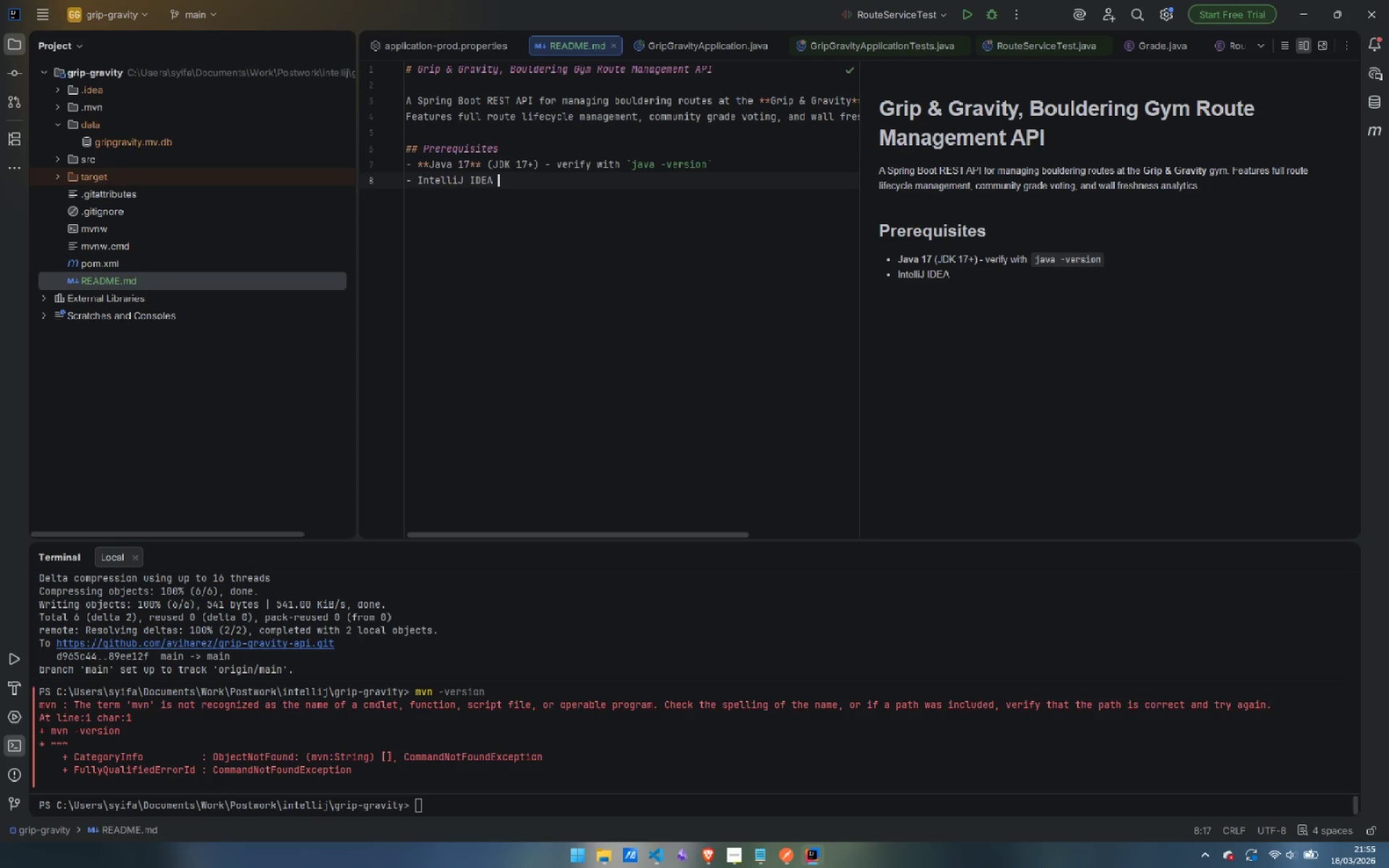 
key(Backspace)
 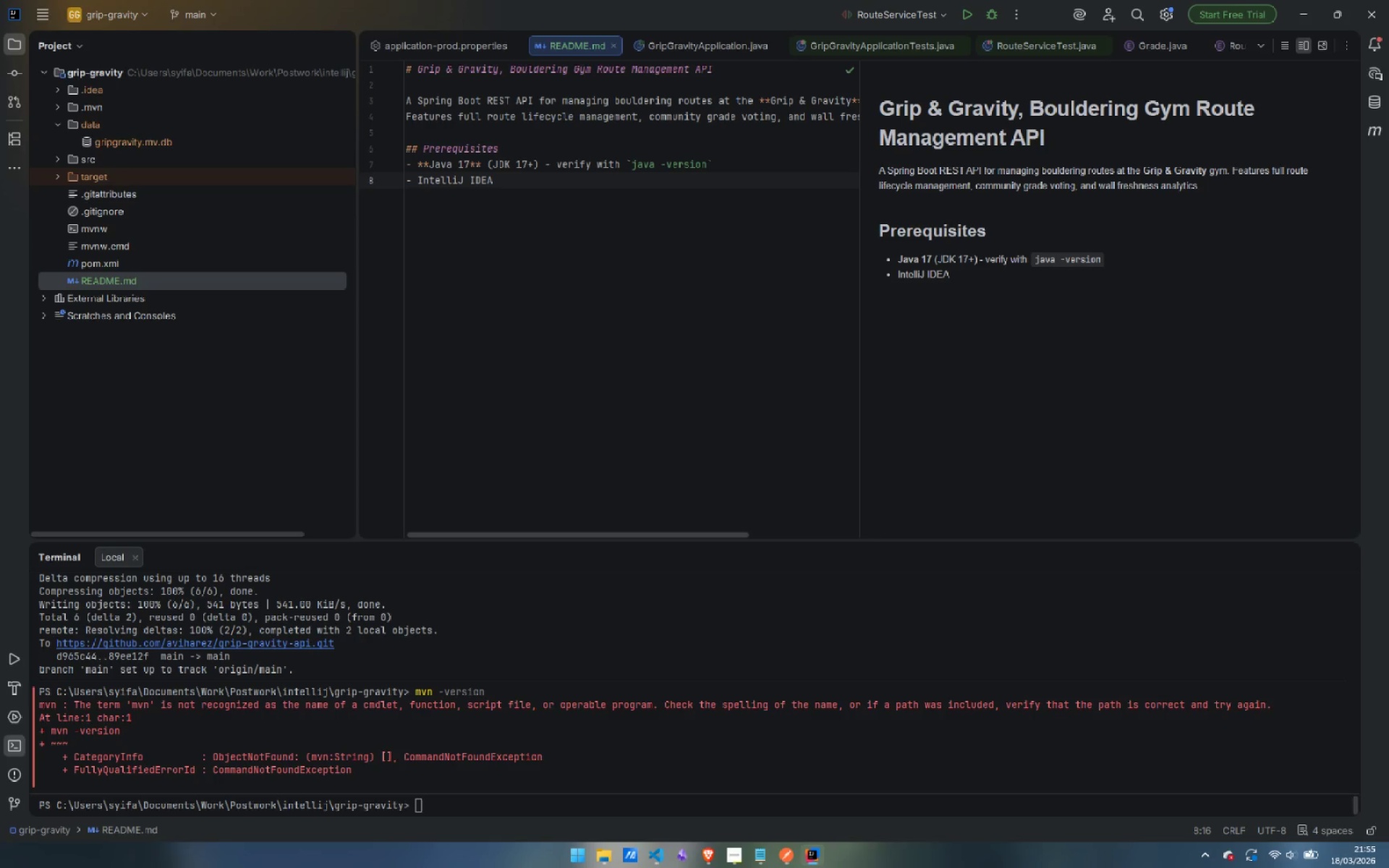 
key(Space)
 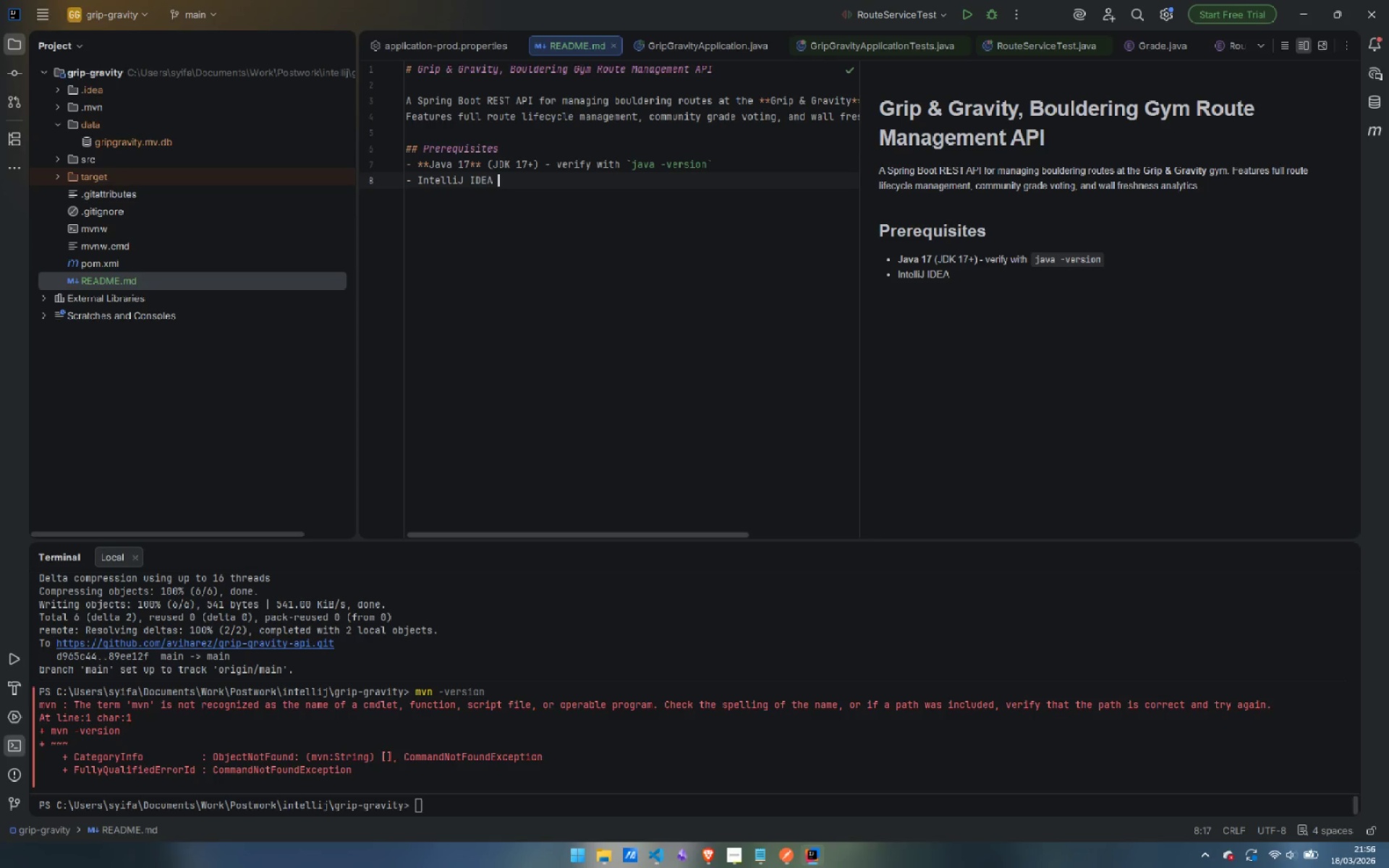 
wait(8.66)
 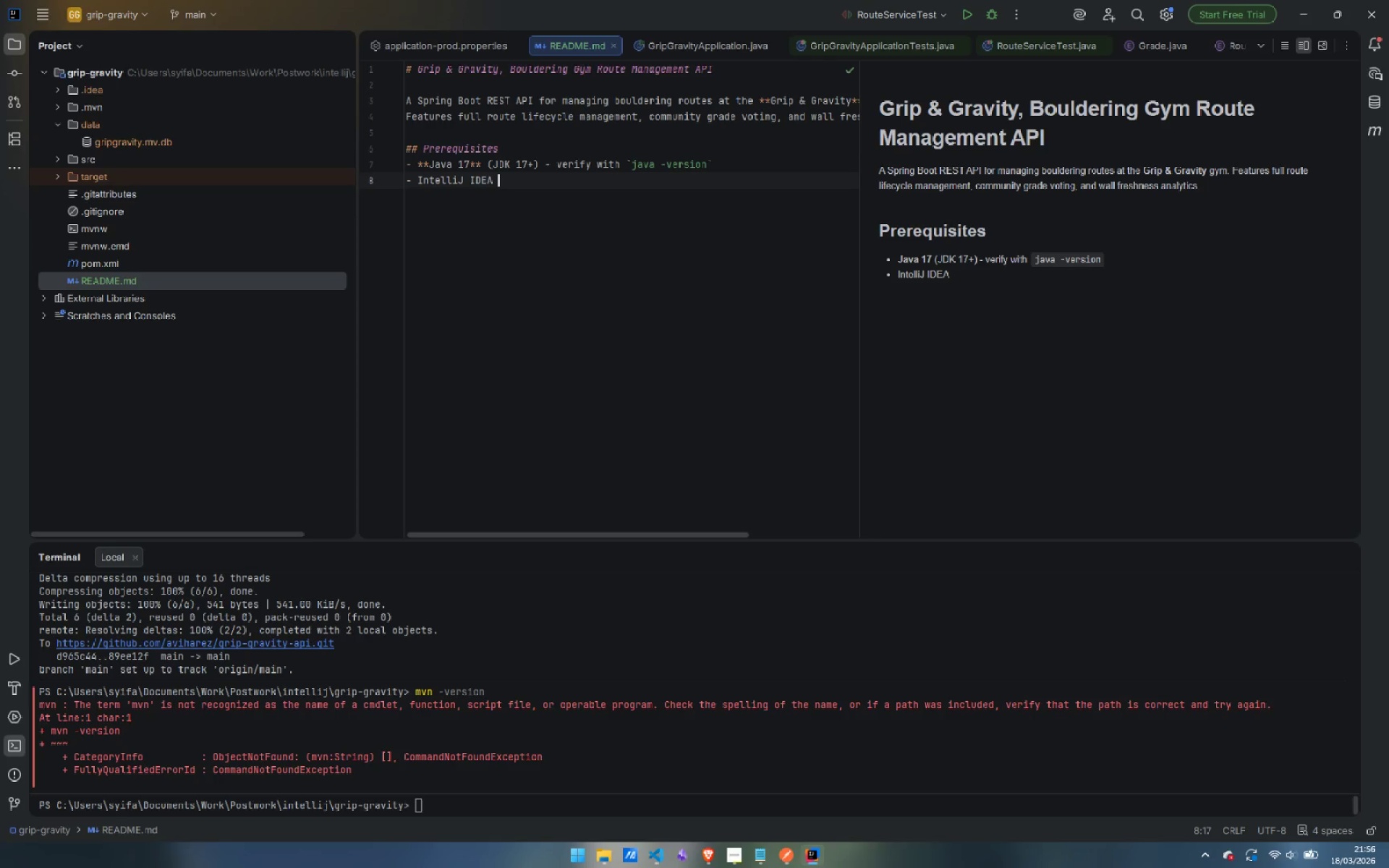 
key(Enter)
 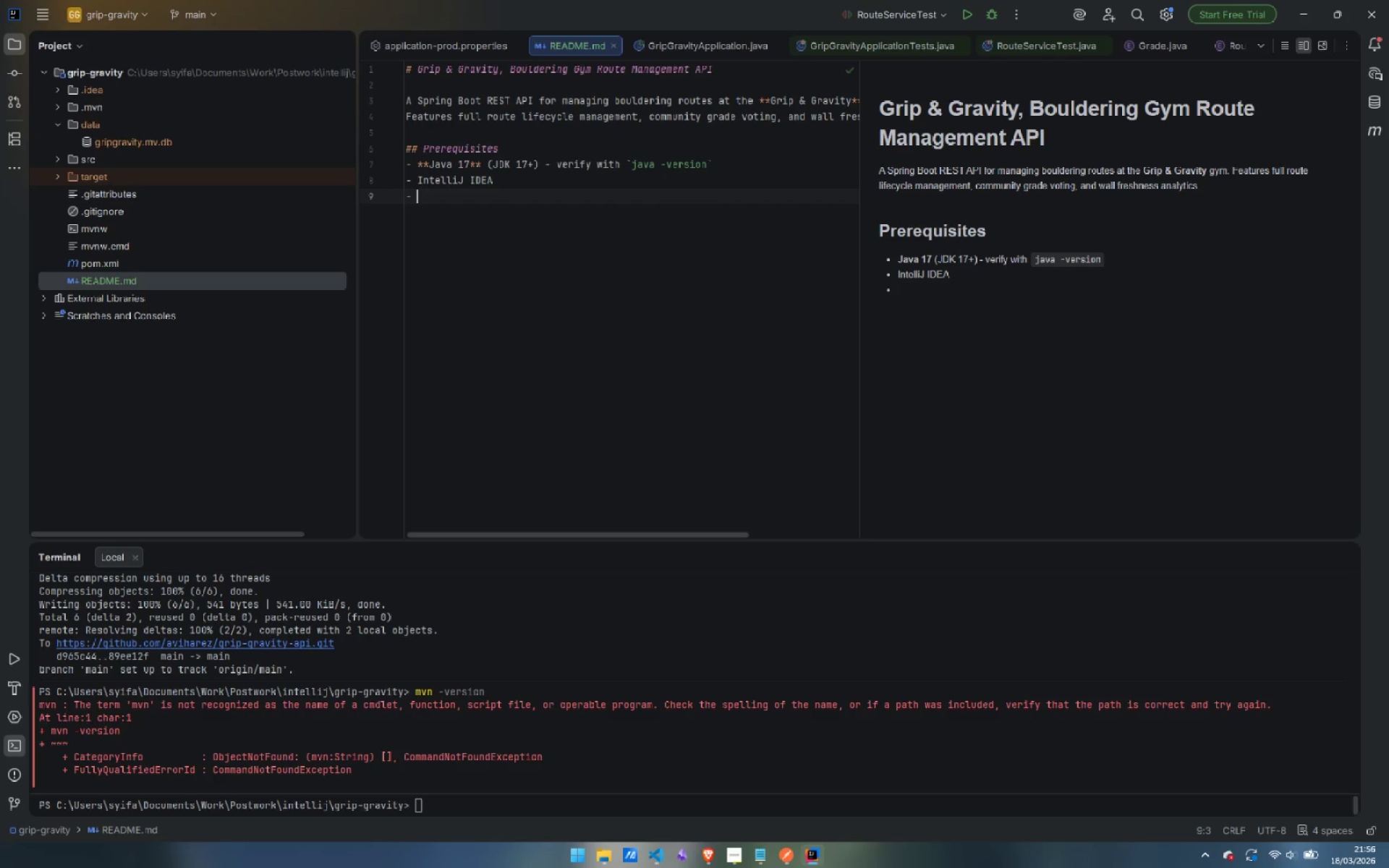 
key(Enter)
 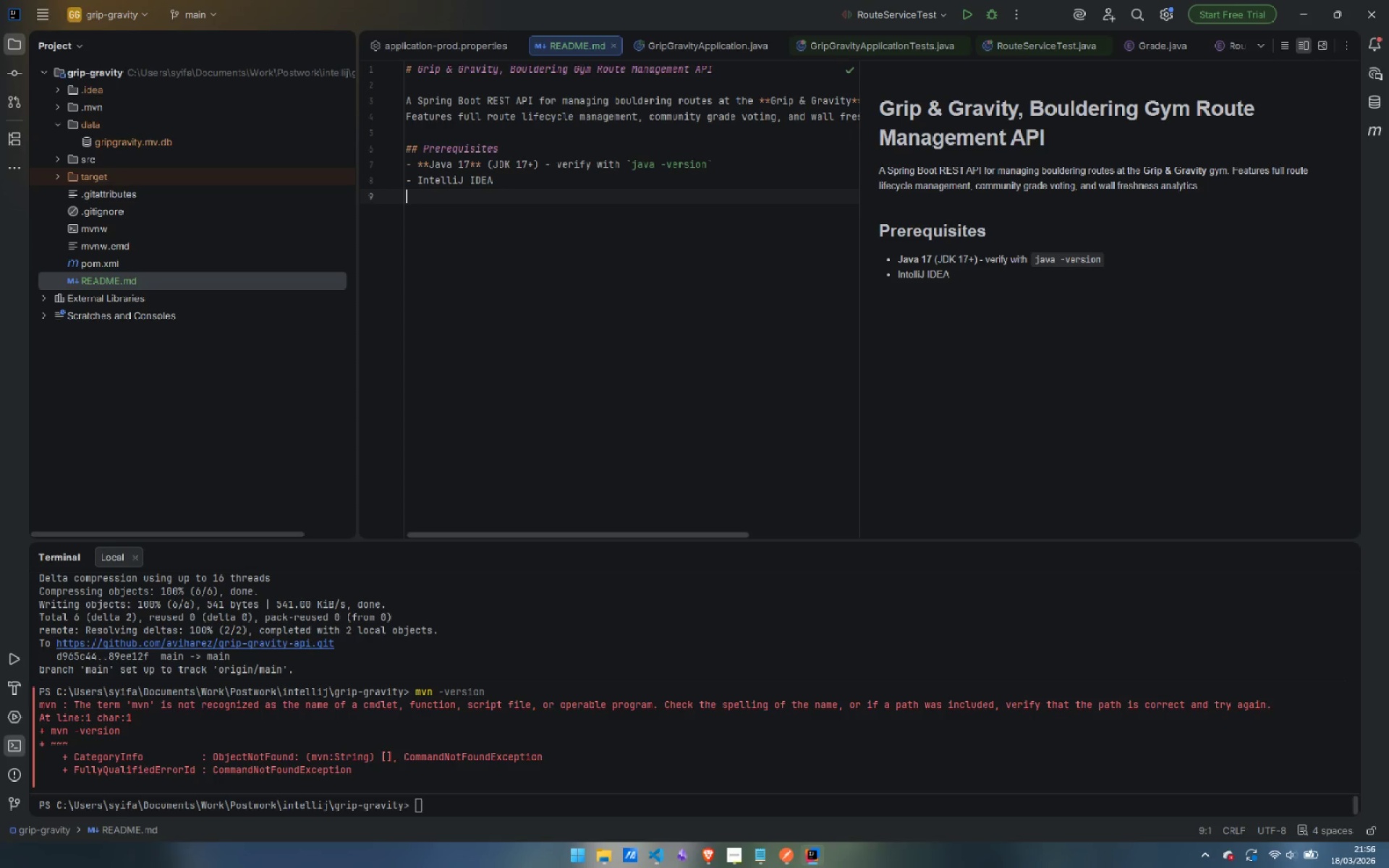 
key(Enter)
 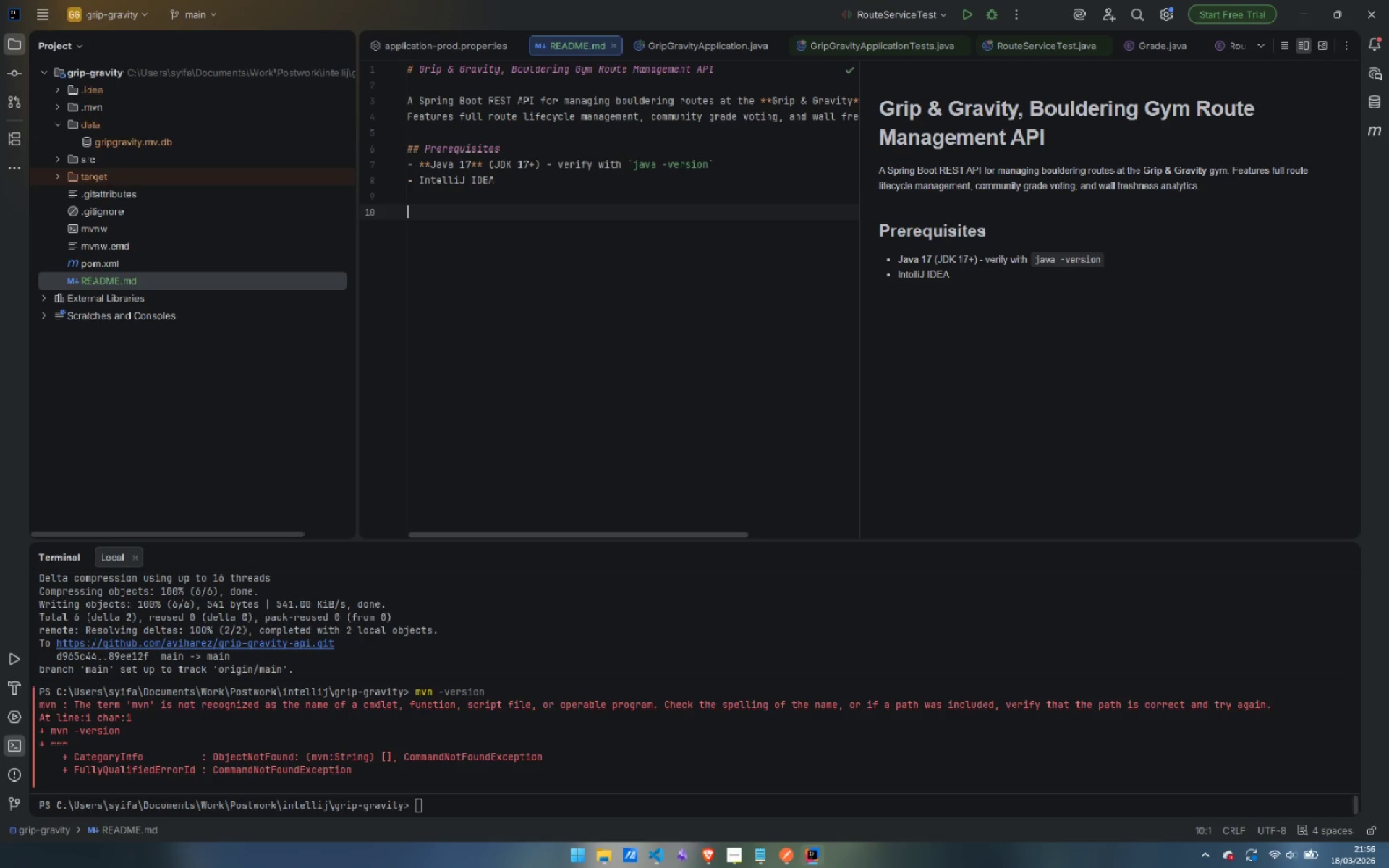 
wait(9.03)
 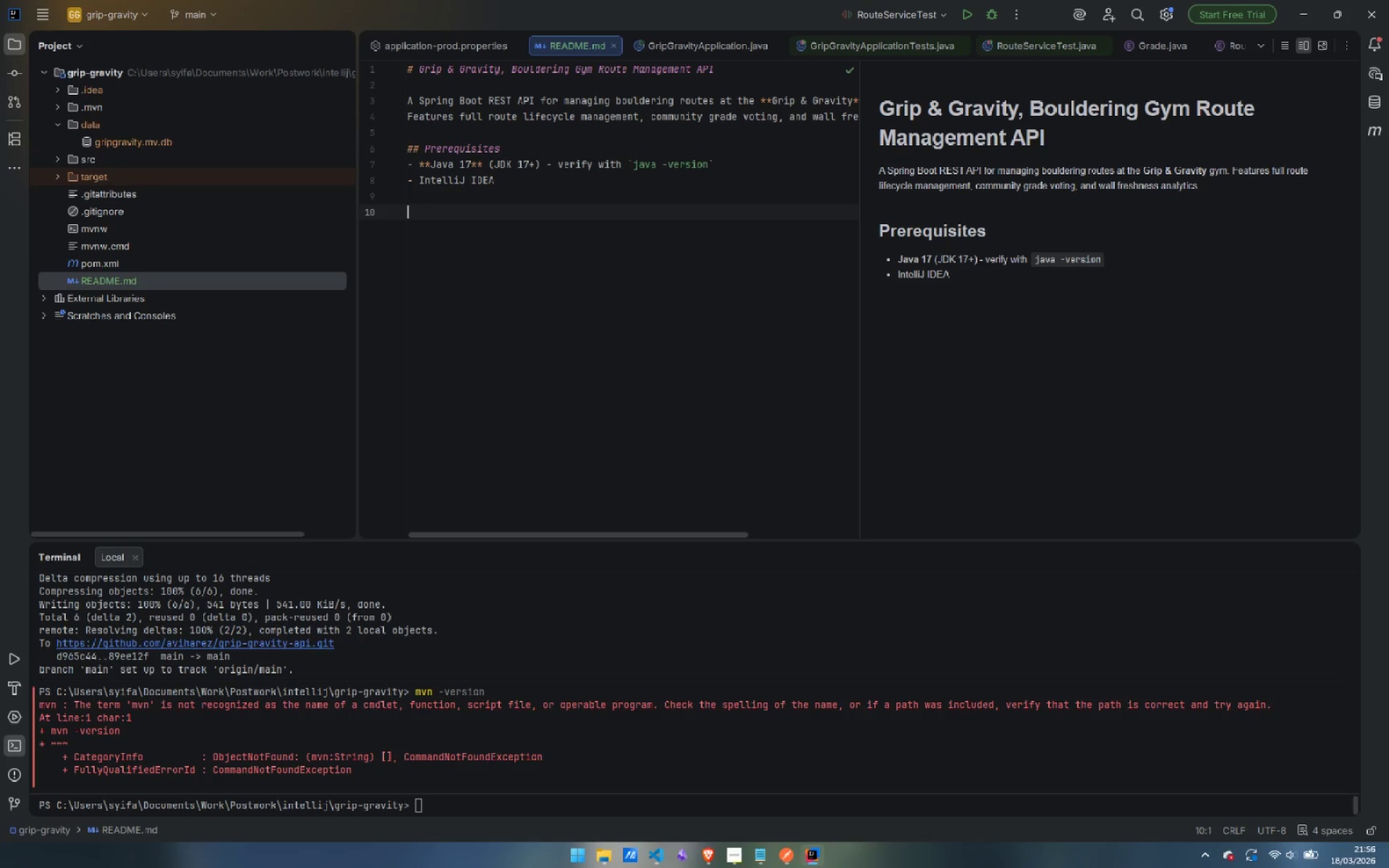 
type(##)
 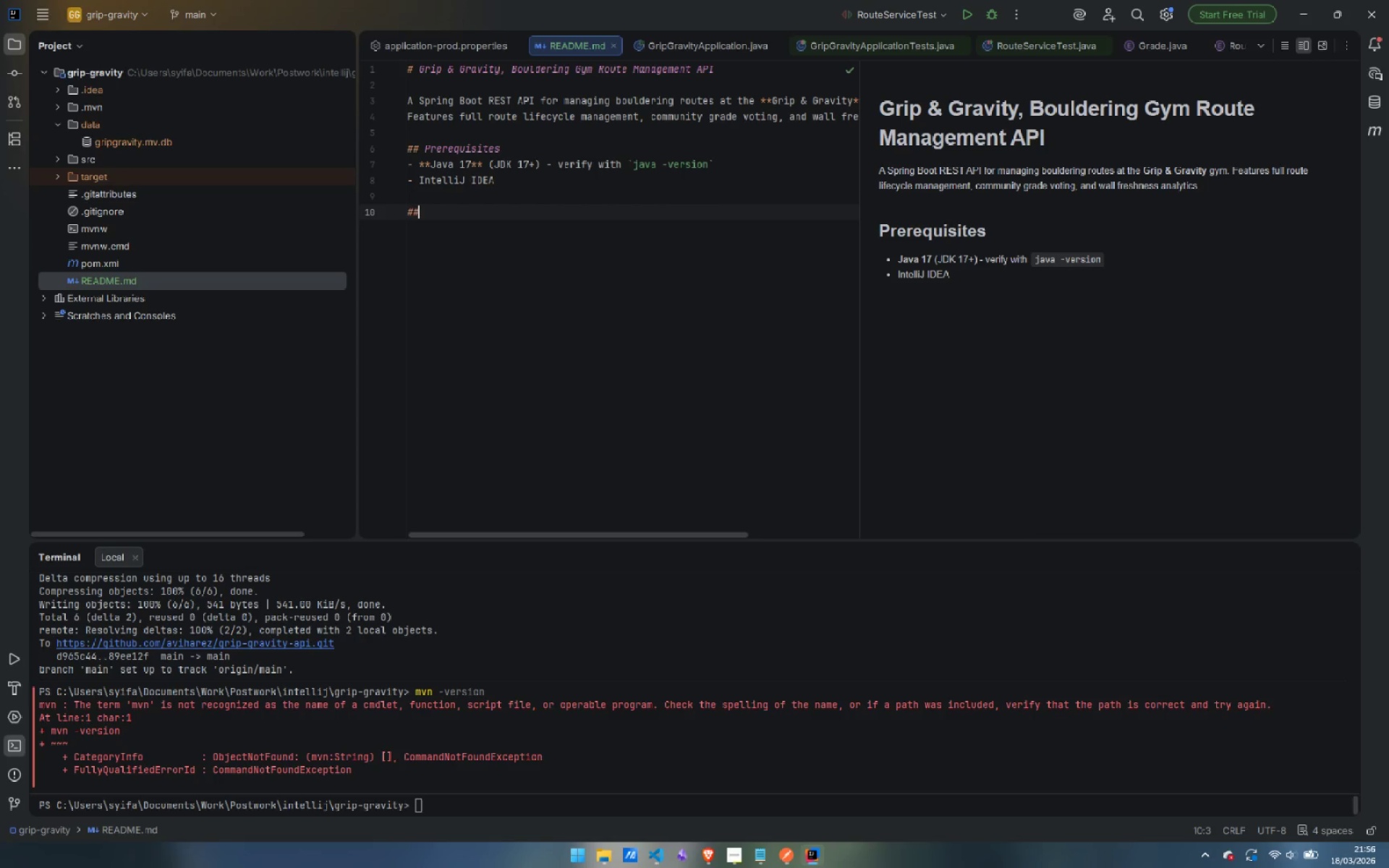 
key(ArrowUp)
 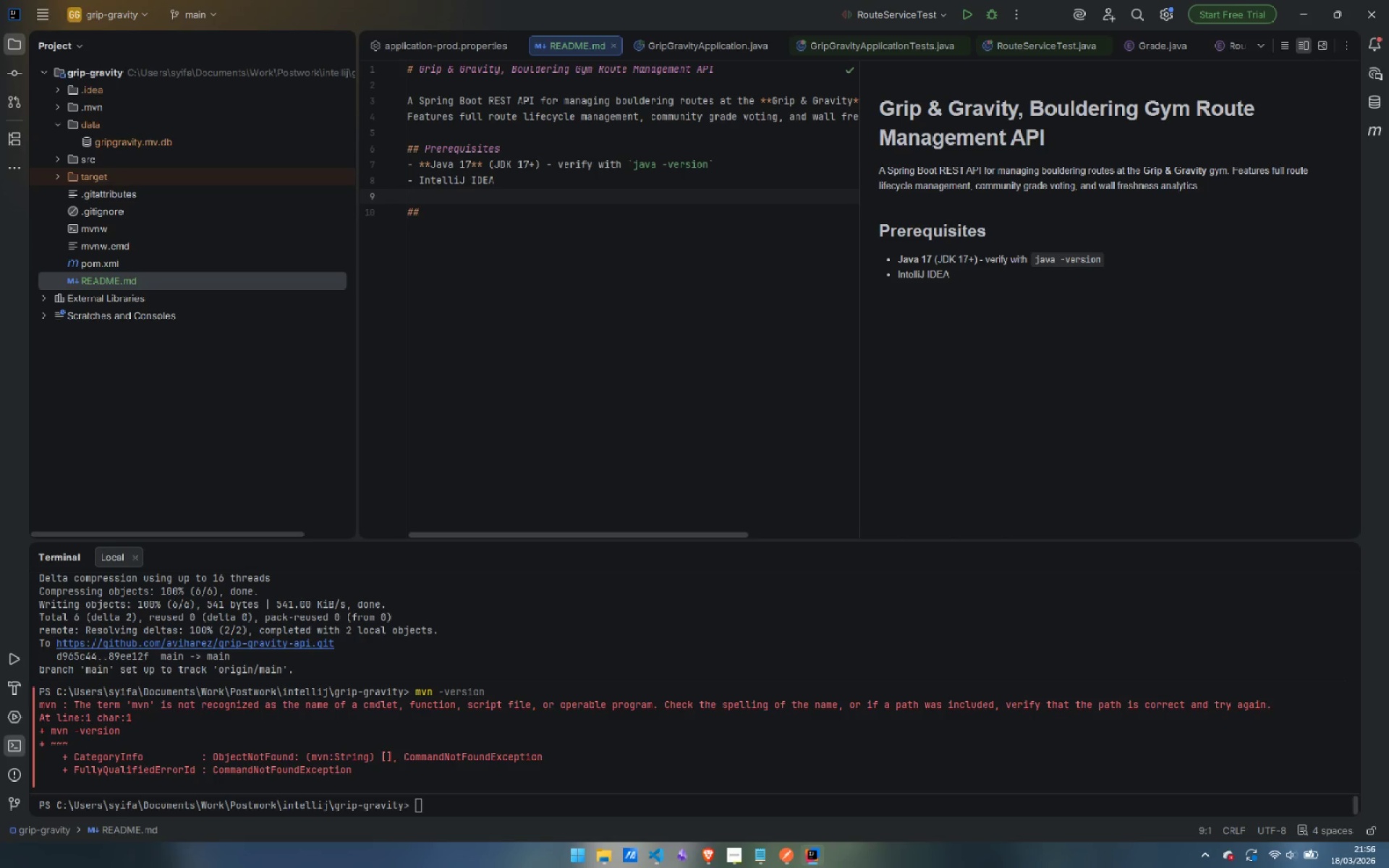 
key(Enter)
 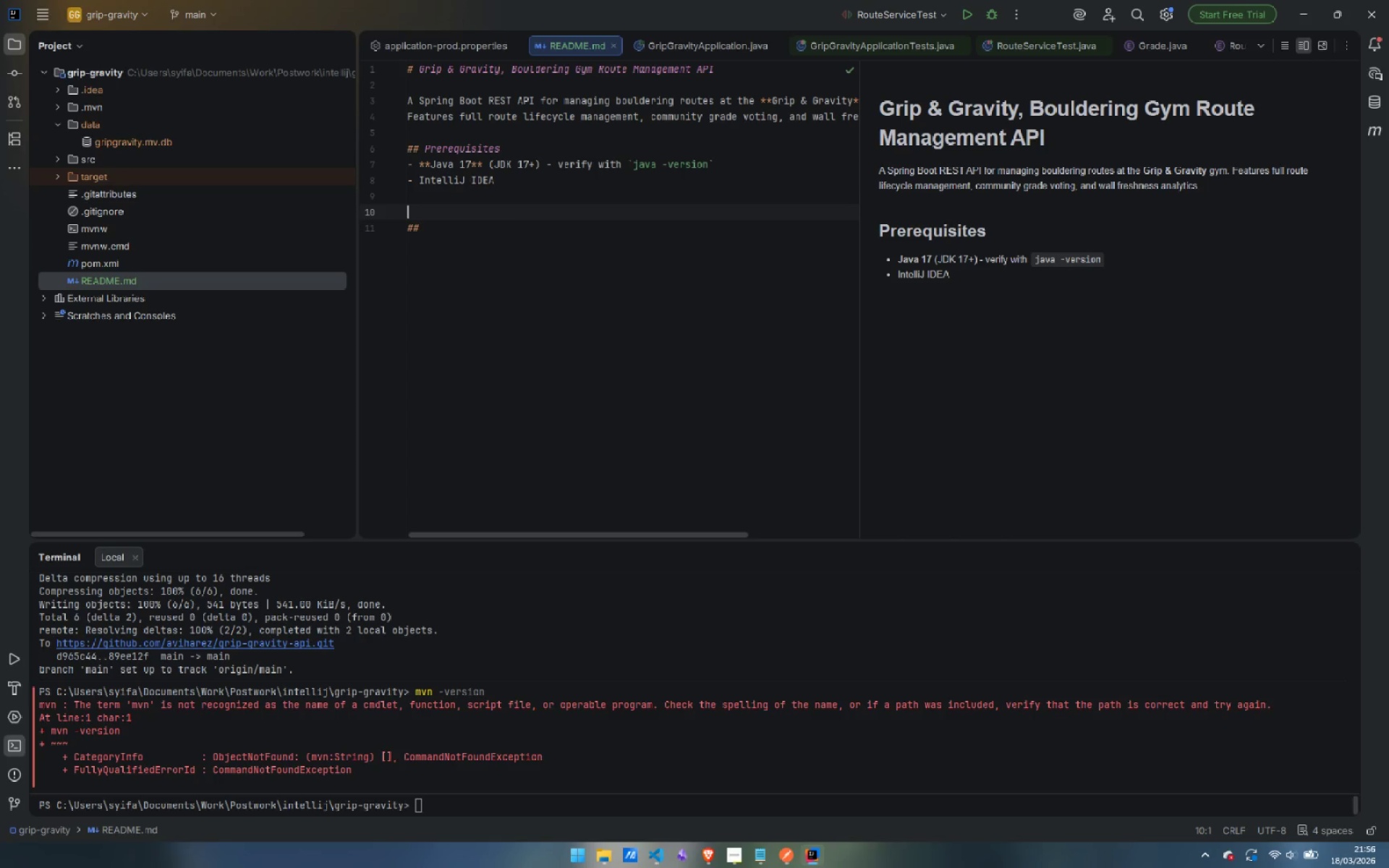 
key(Minus)
 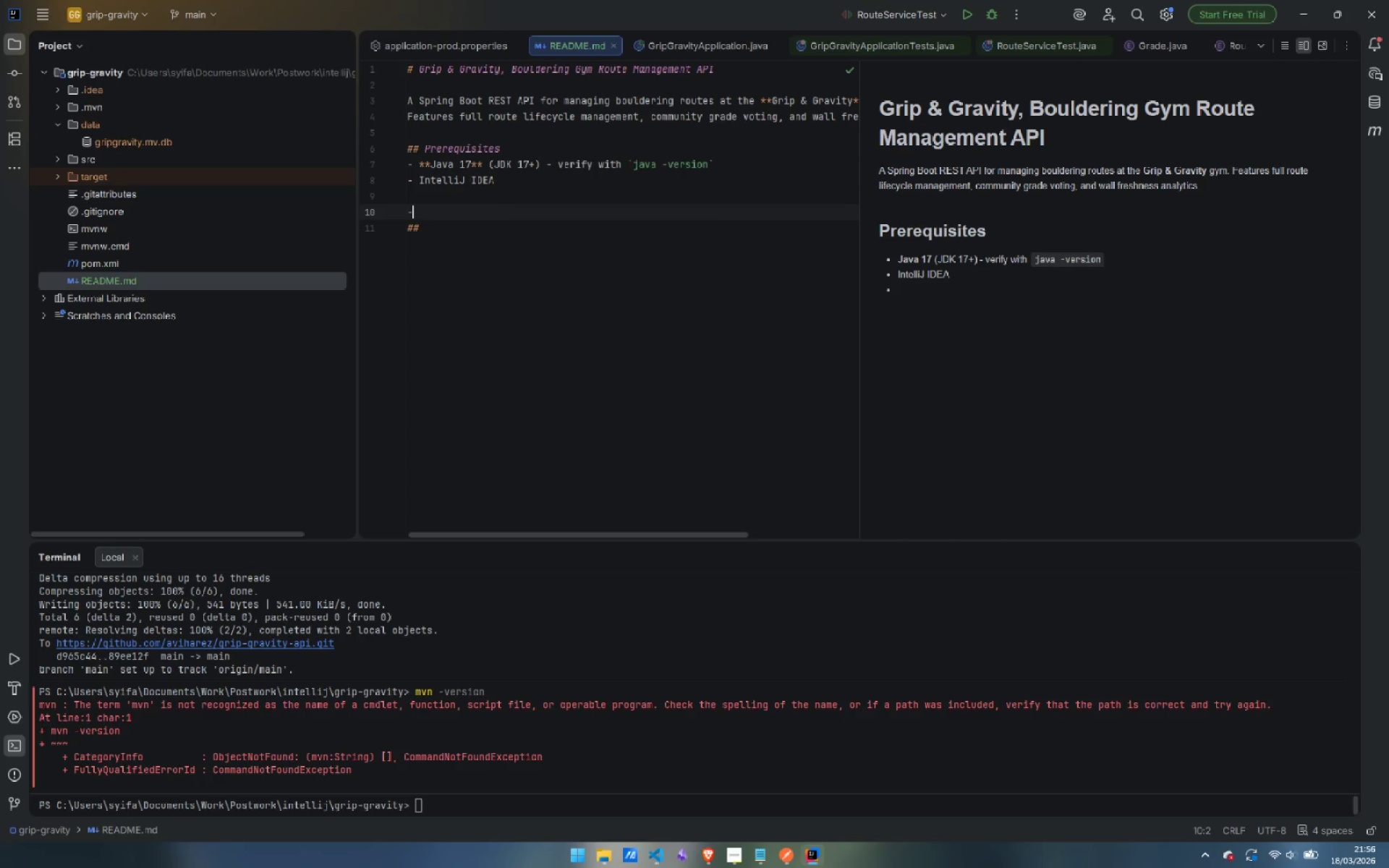 
key(Minus)
 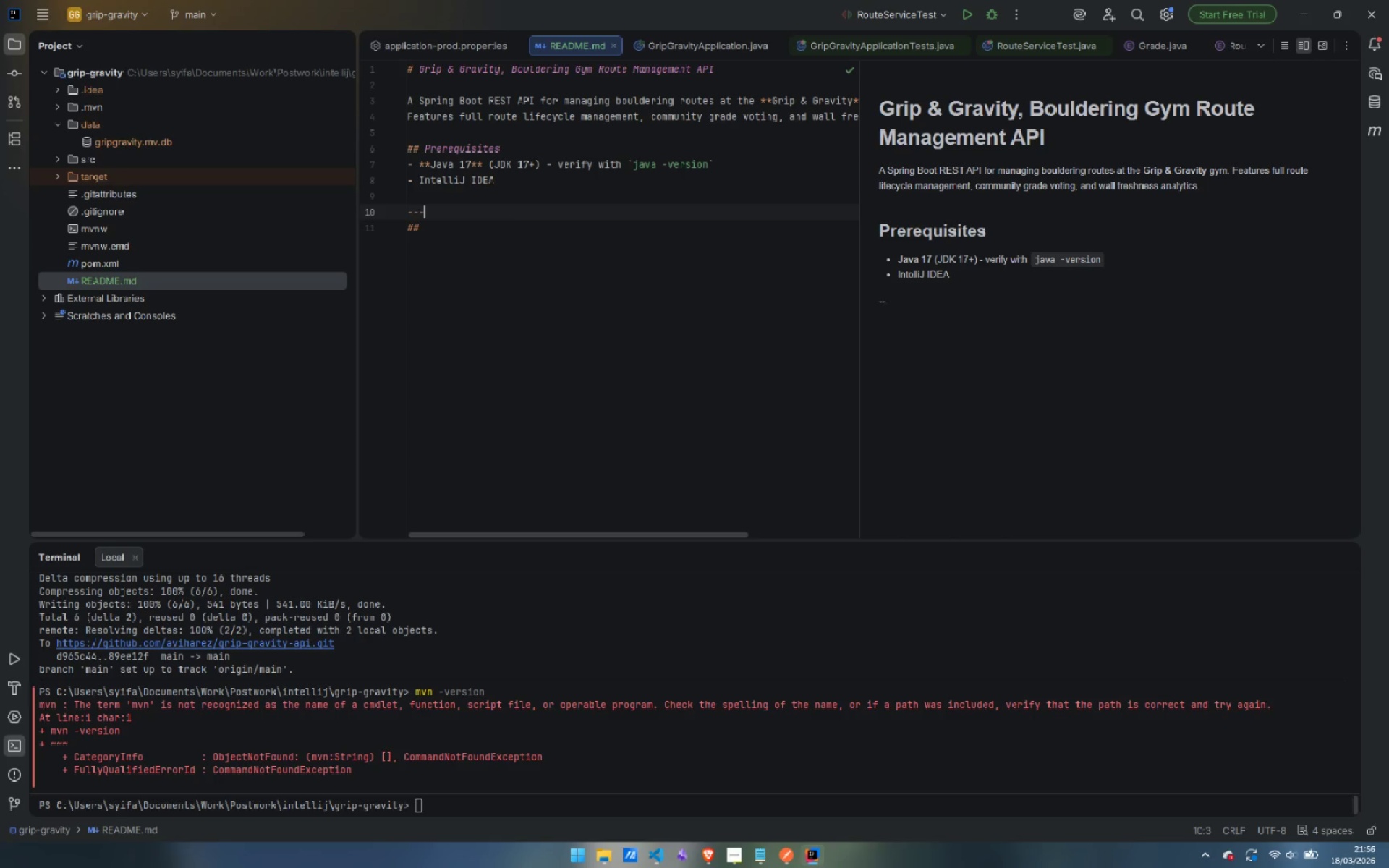 
key(Minus)
 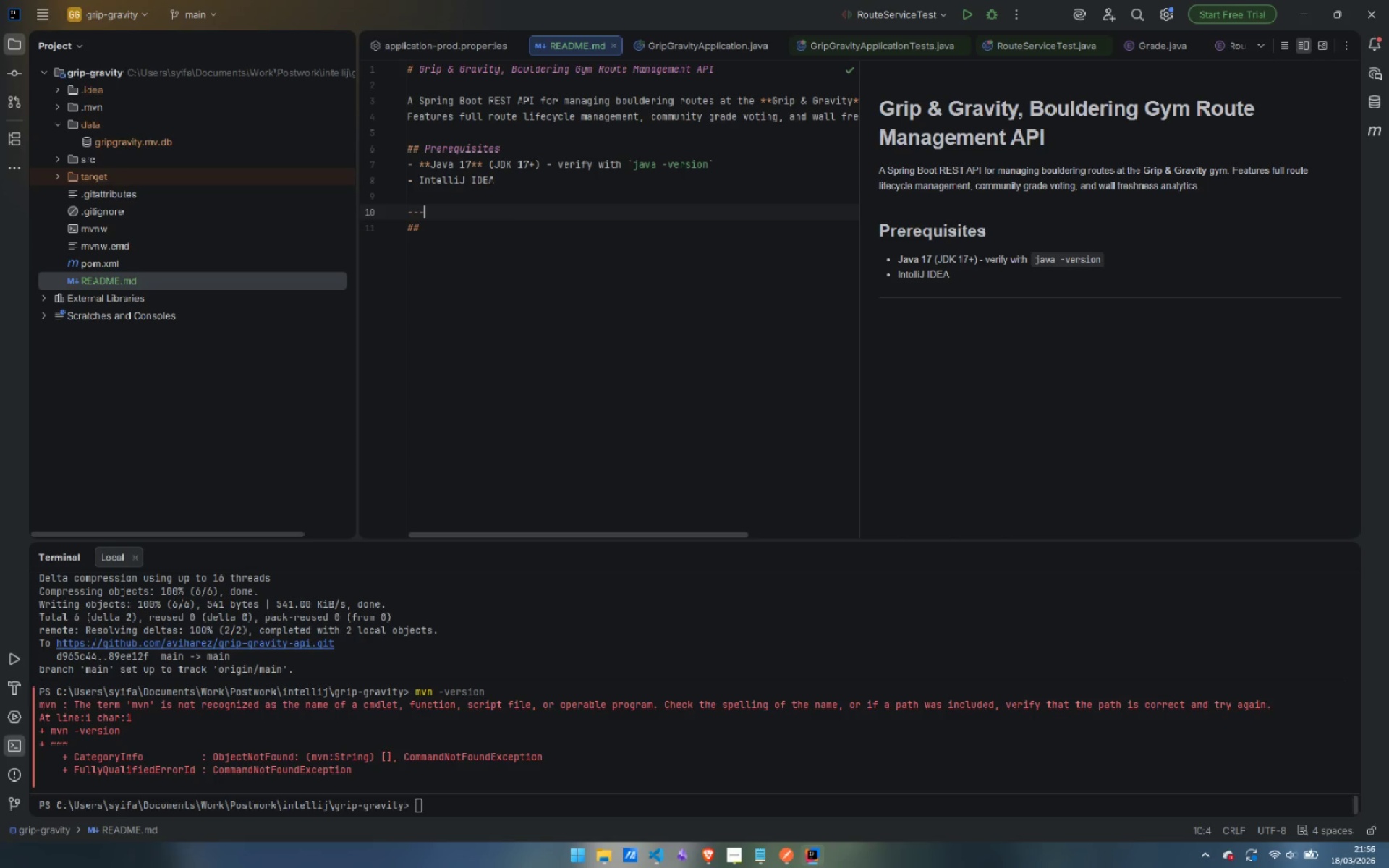 
key(Enter)
 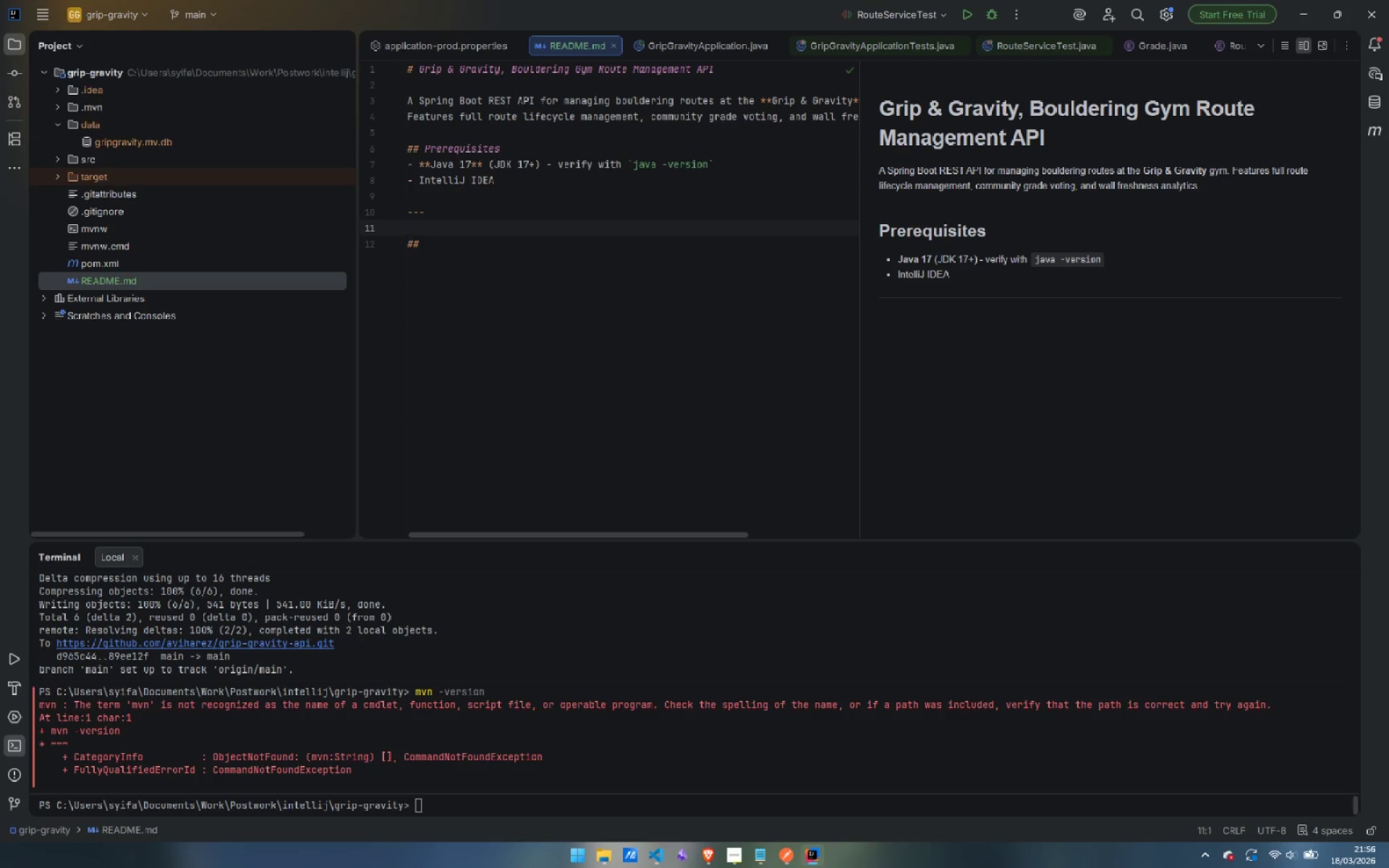 
key(ArrowDown)
 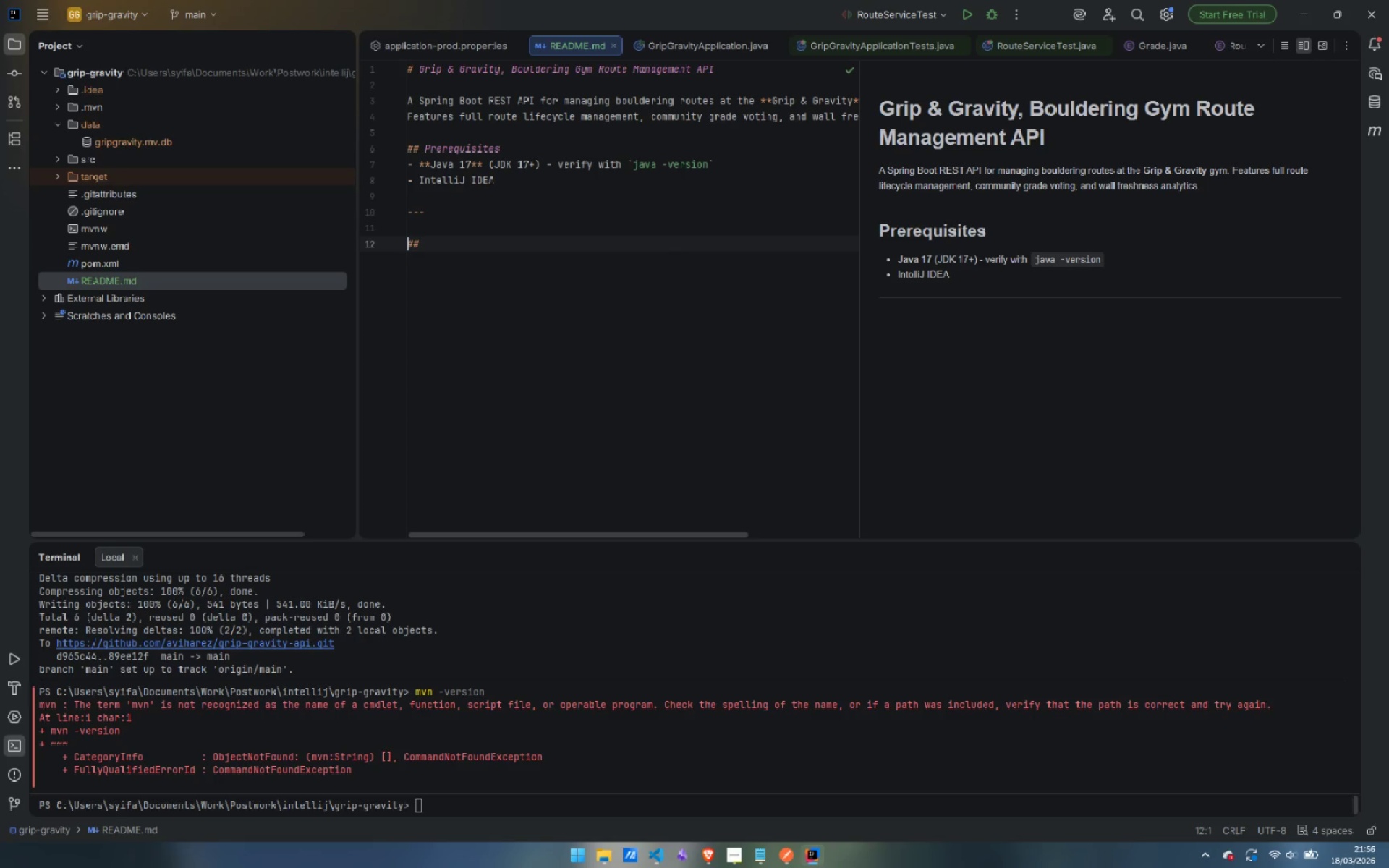 
key(ArrowRight)
 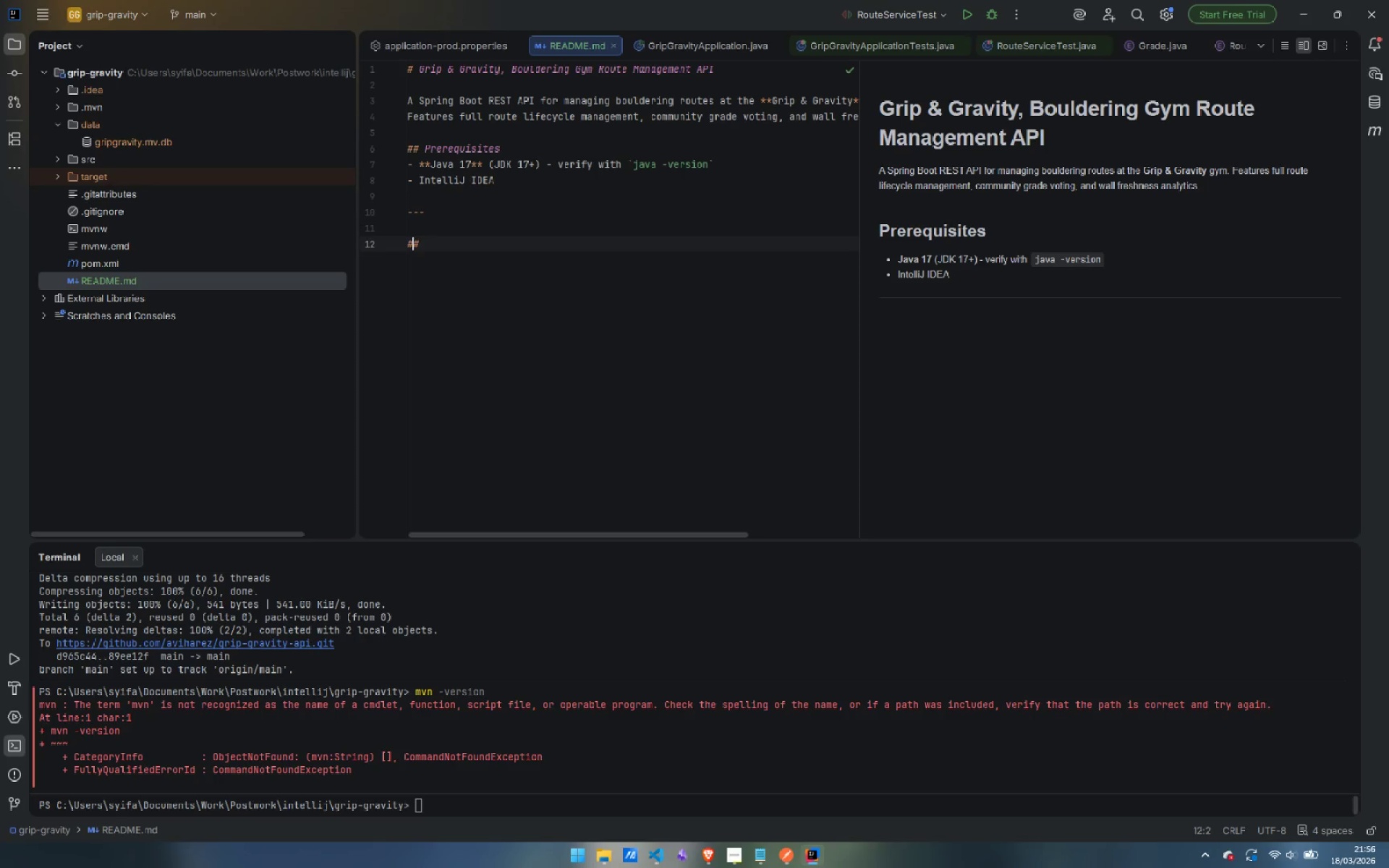 
key(ArrowRight)
 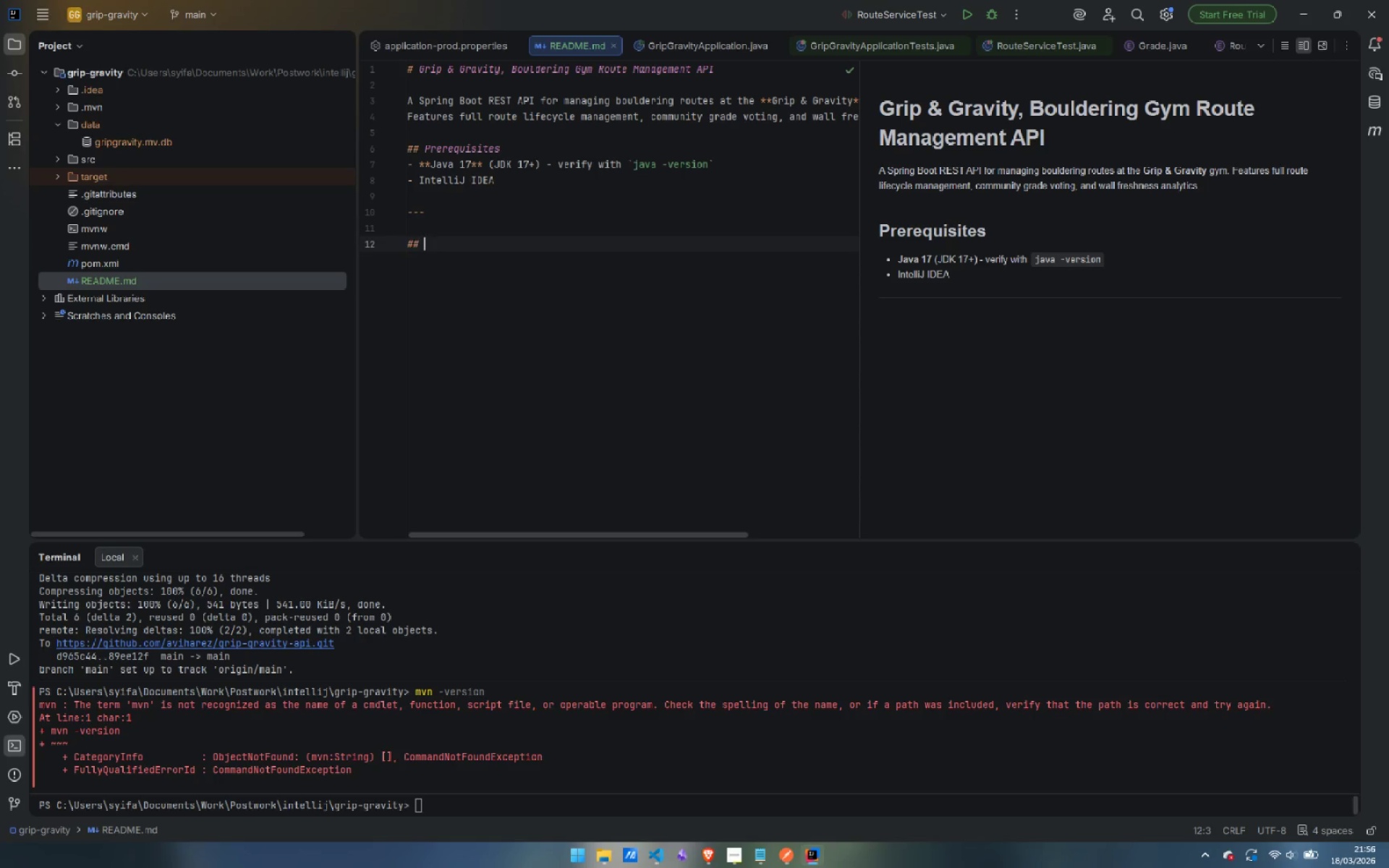 
type( Setup & Run )
key(Backspace)
 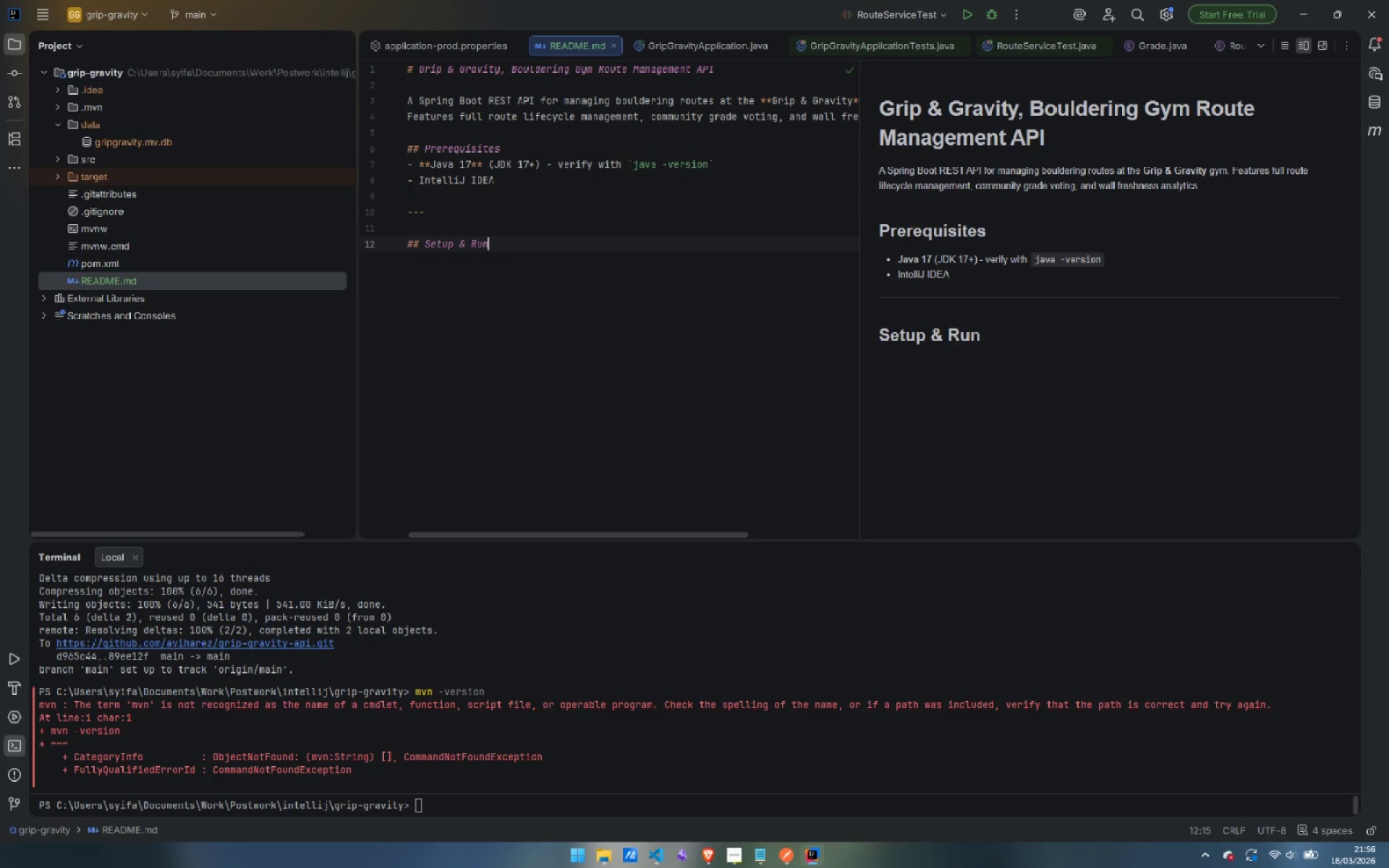 
key(Enter)
 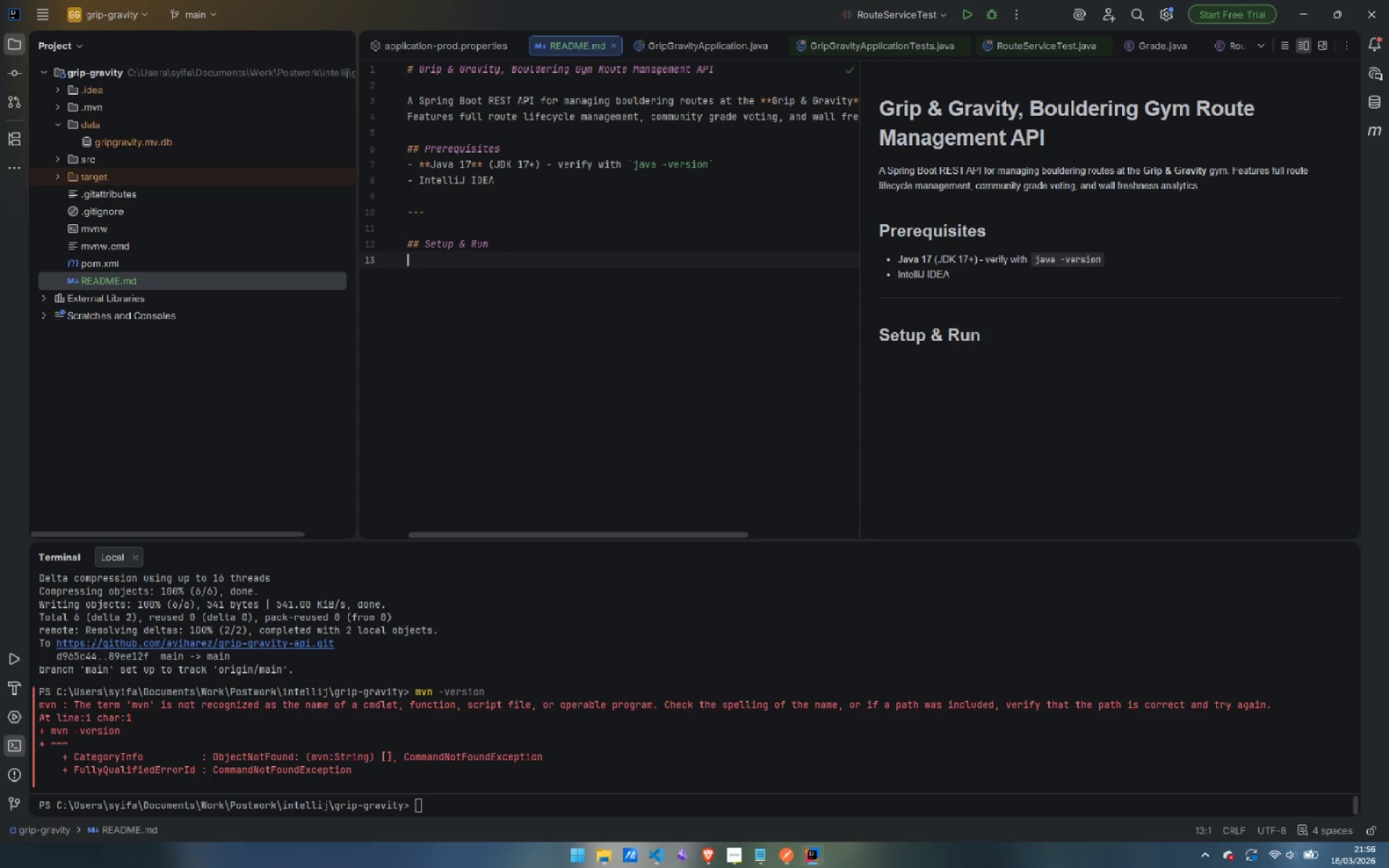 
key(Enter)
 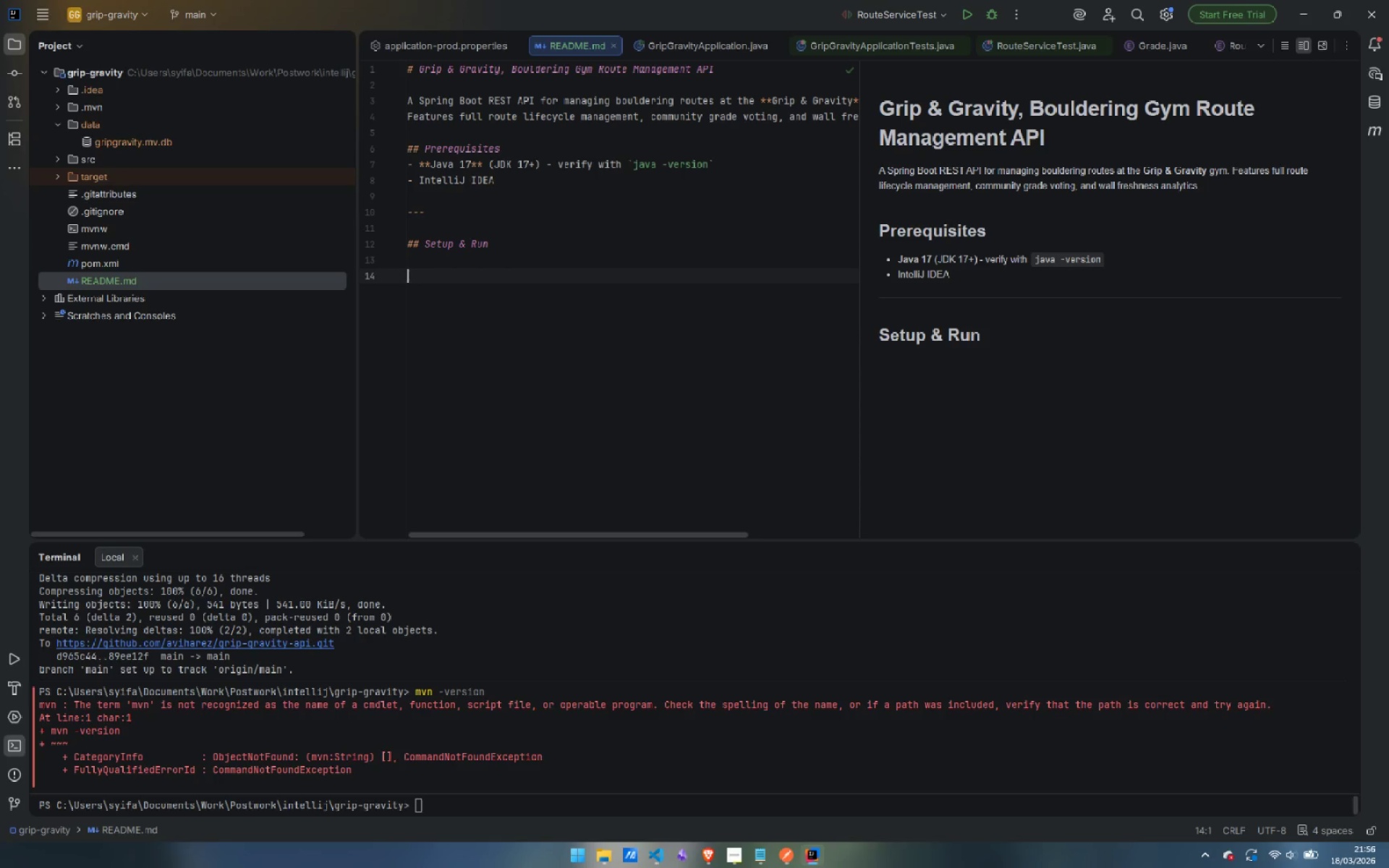 
type(### 1. Clone / open the project)
 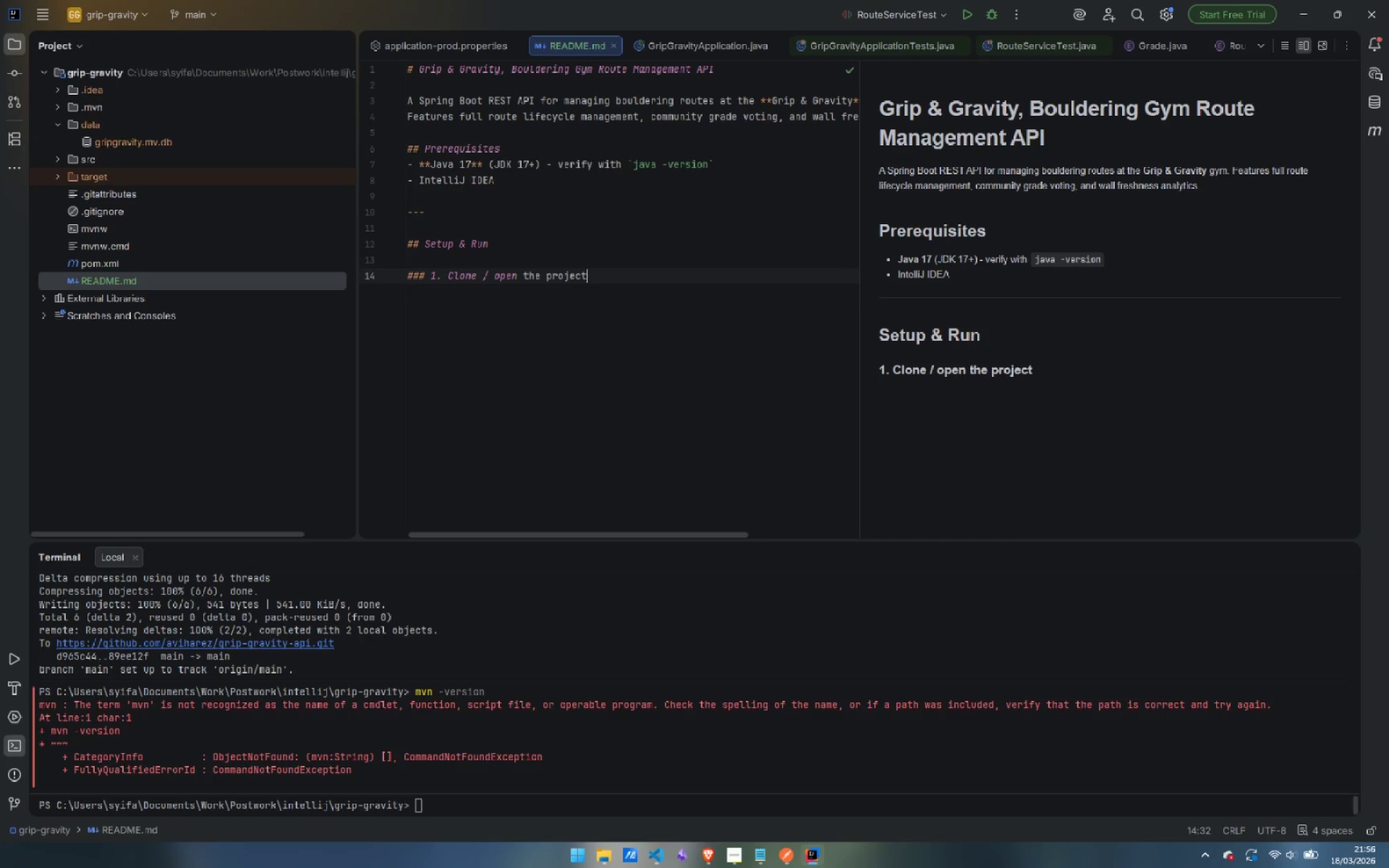 
key(Enter)
 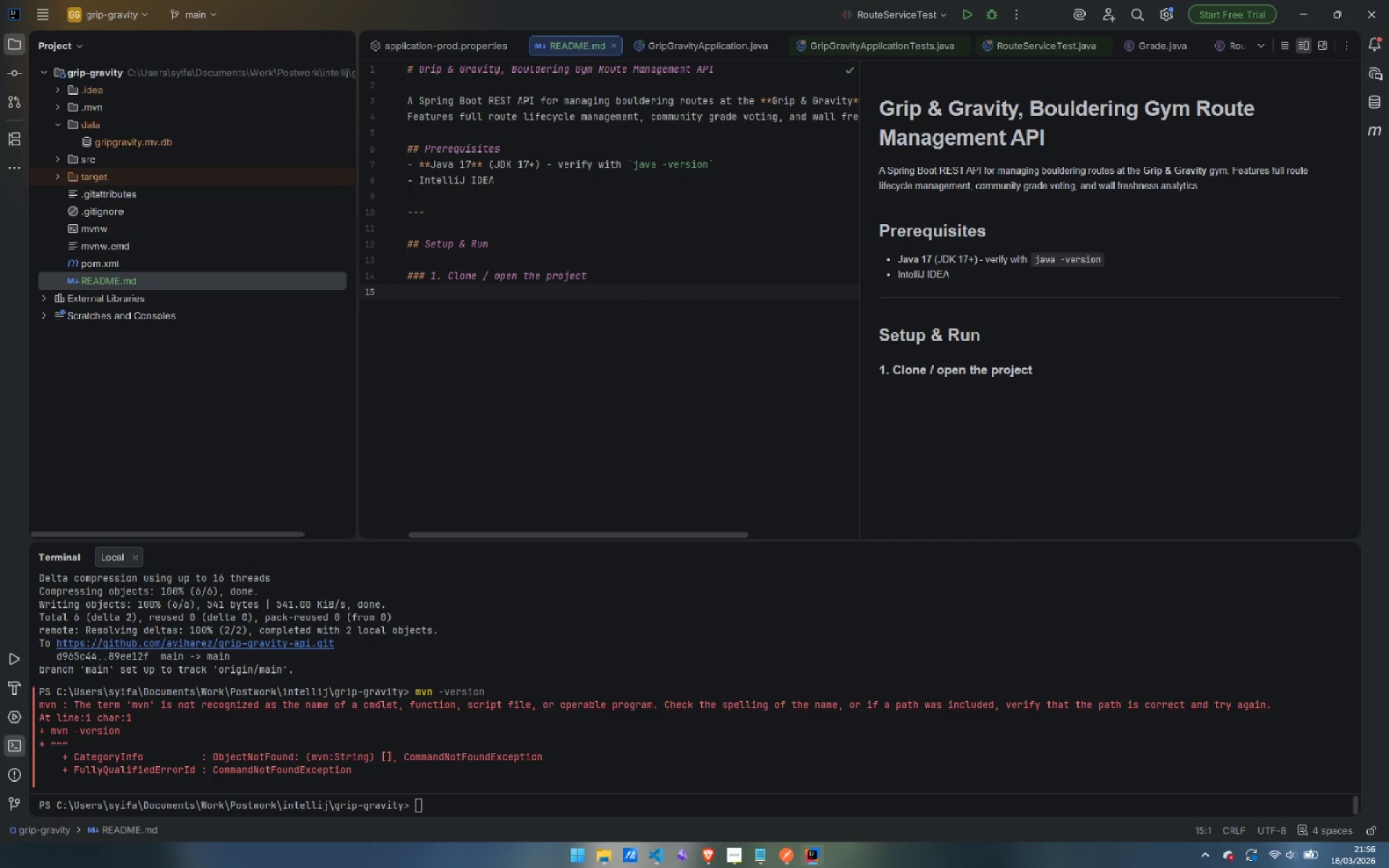 
type(```bash)
 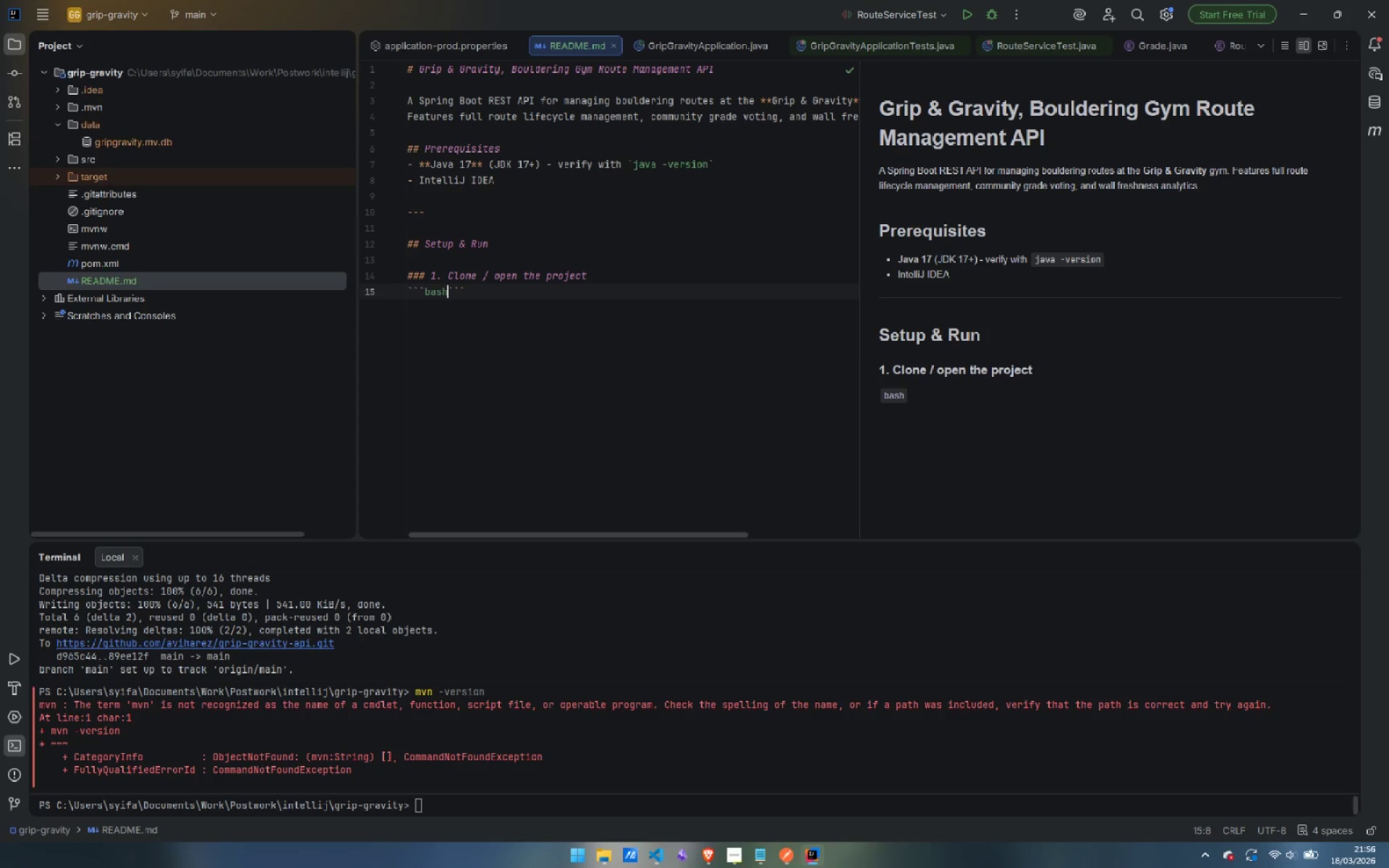 
key(Enter)
 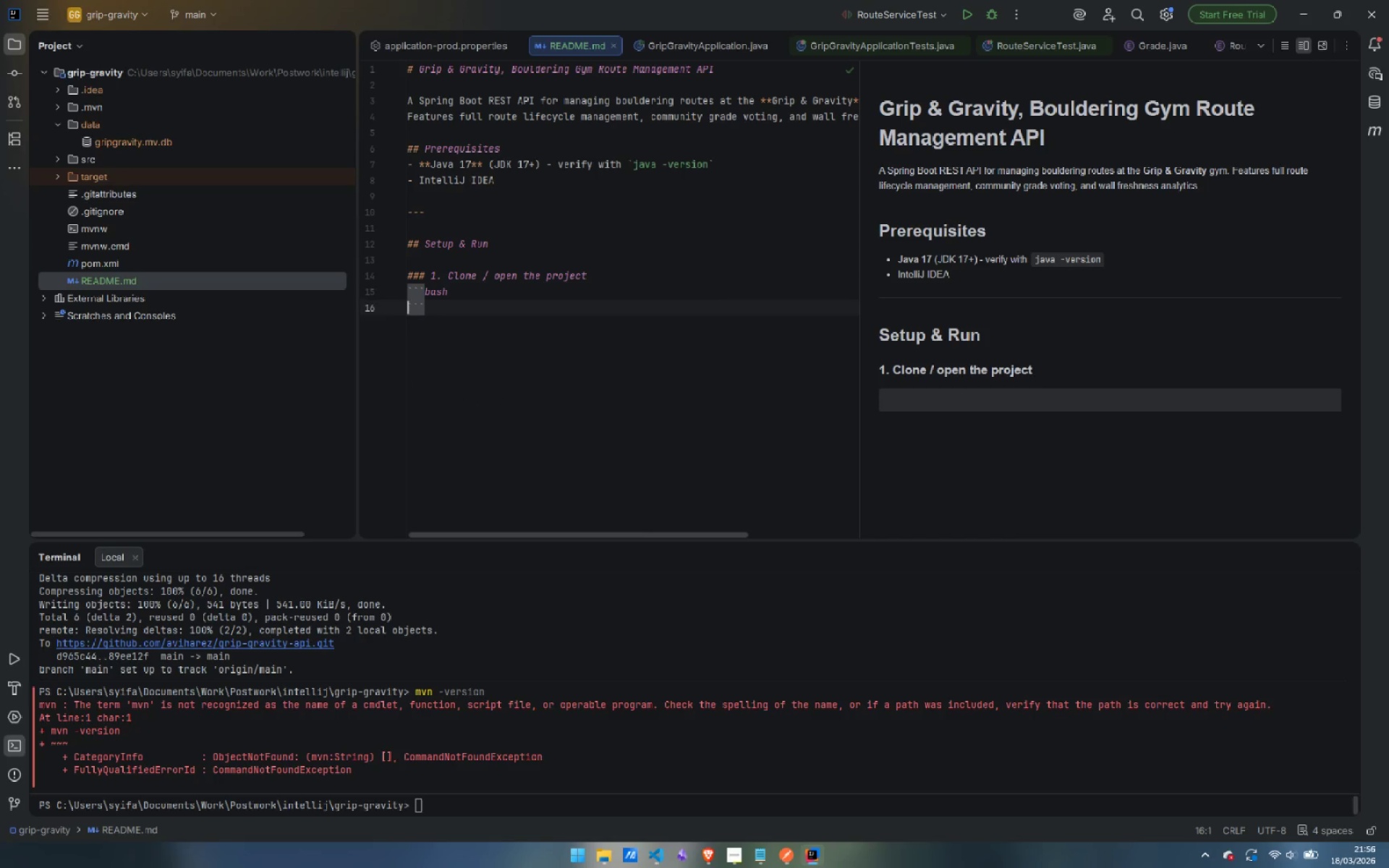 
key(Enter)
 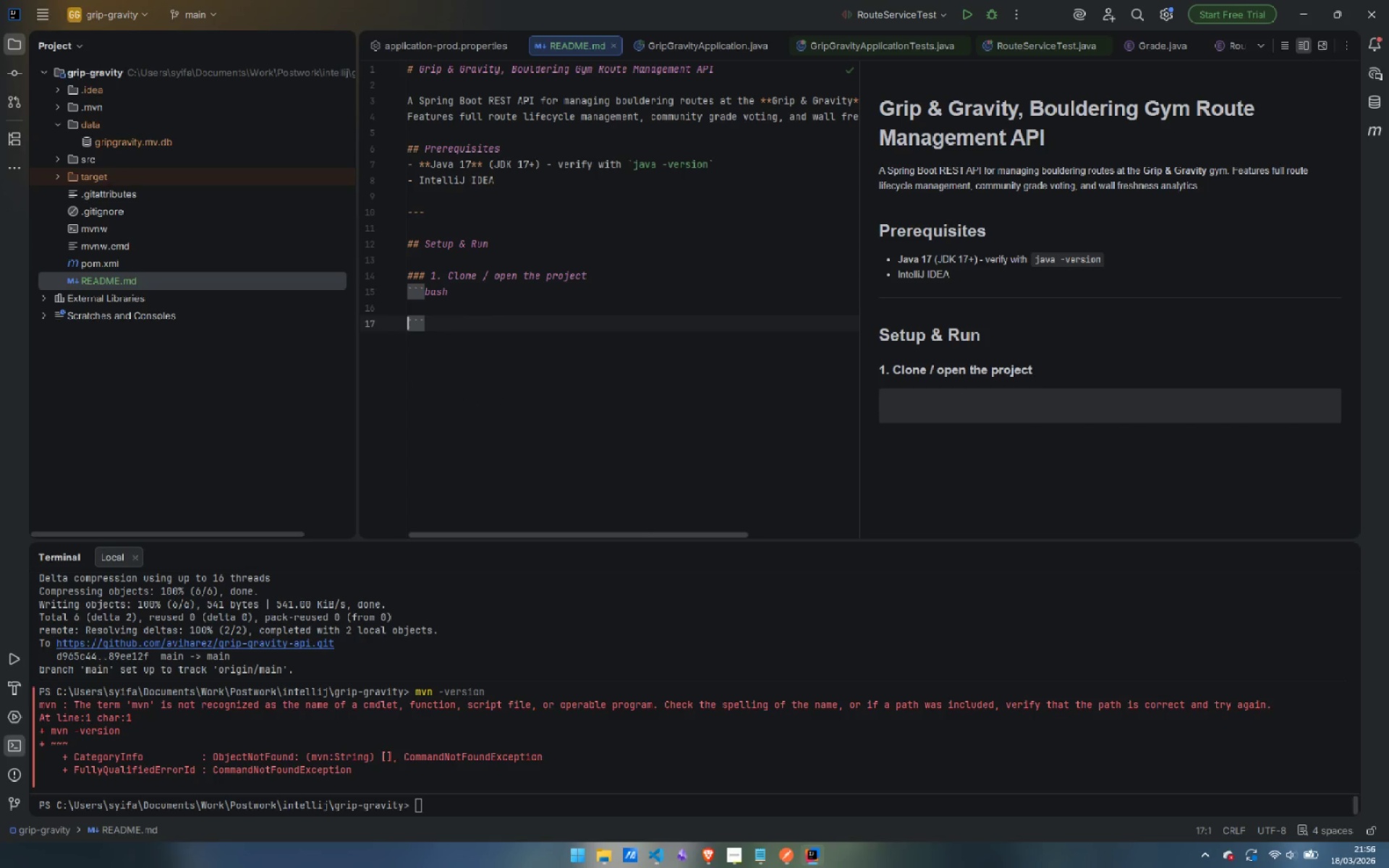 
key(ArrowUp)
 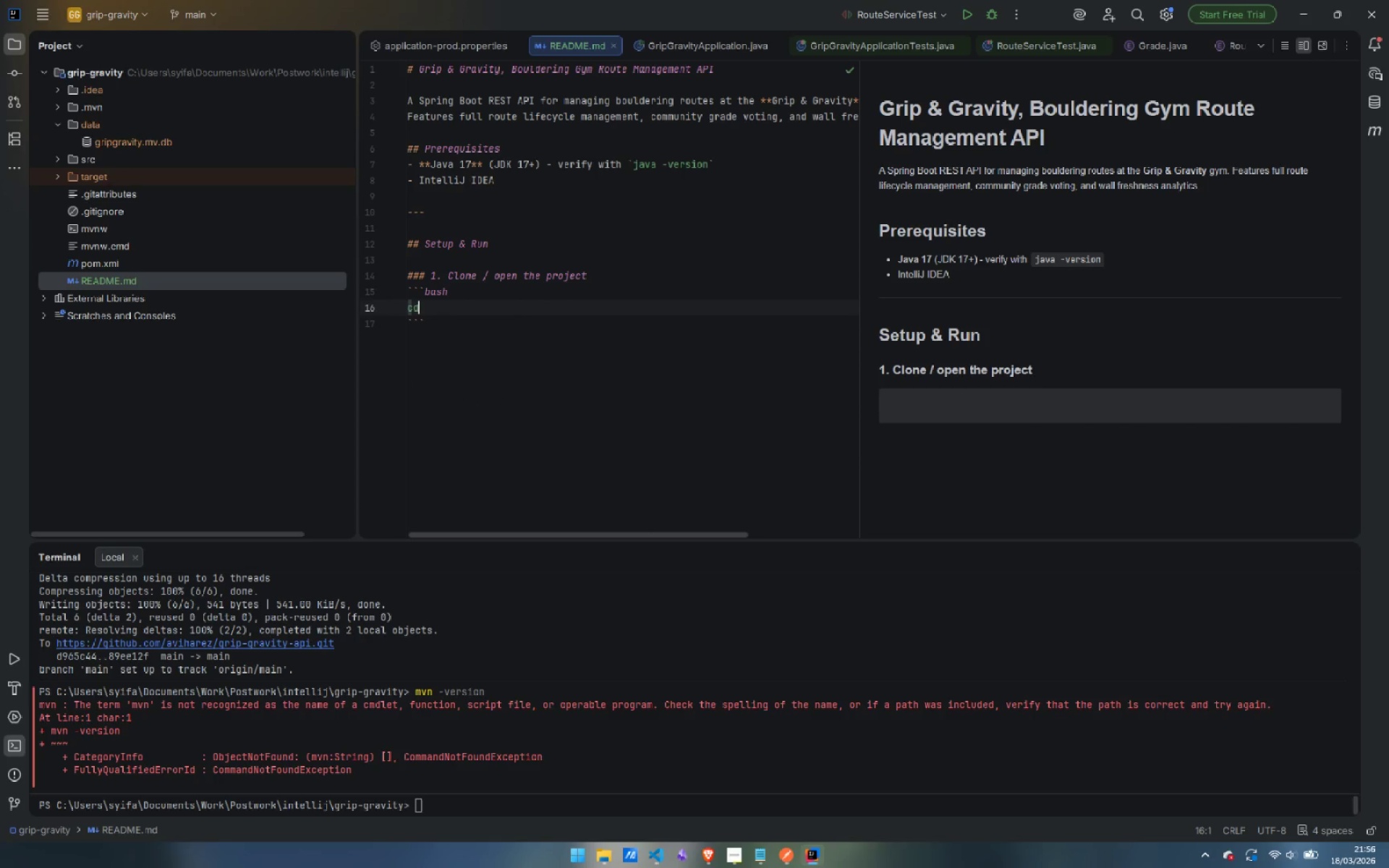 
type(cd grip-gravity-api)
 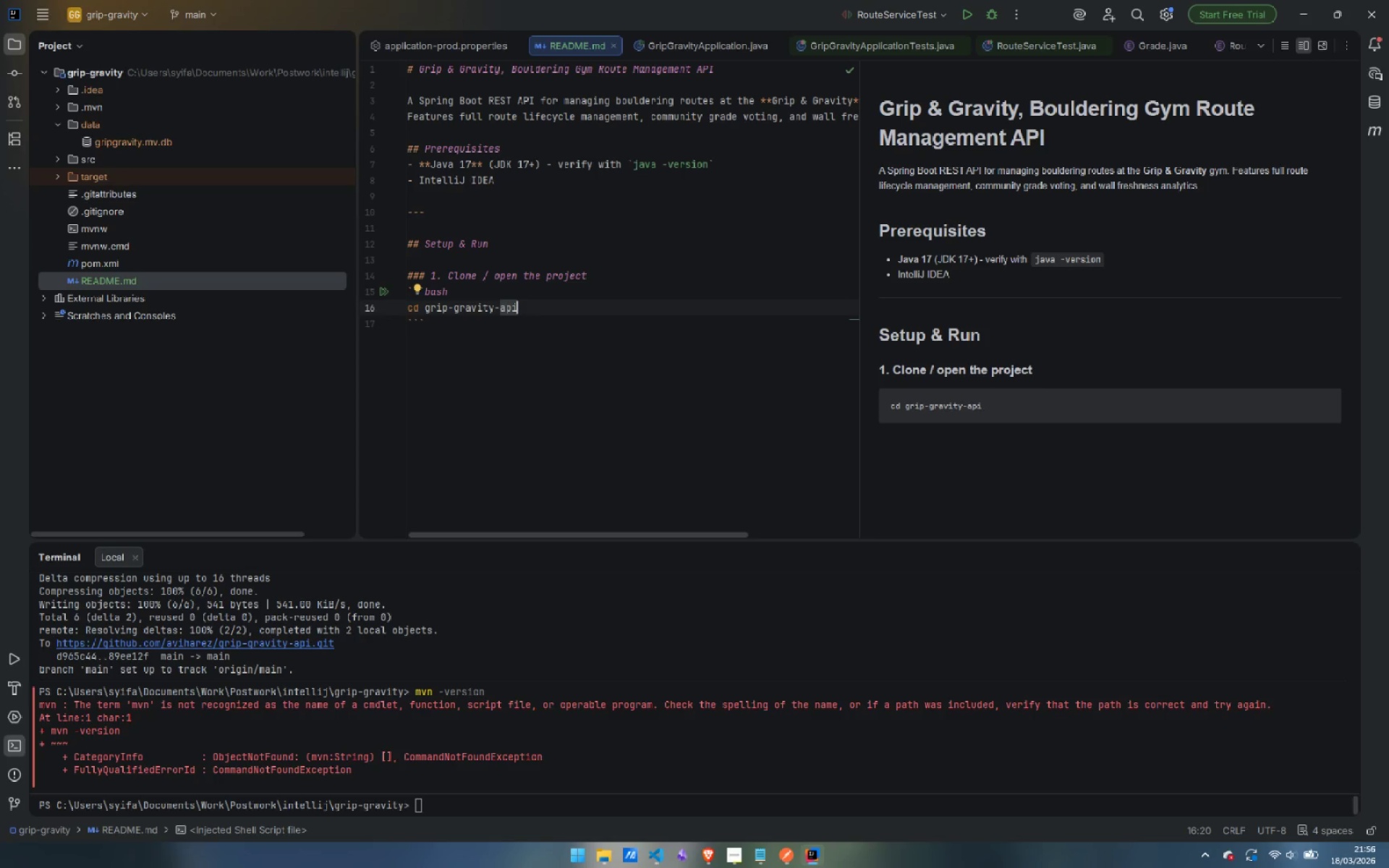 
key(ArrowDown)
 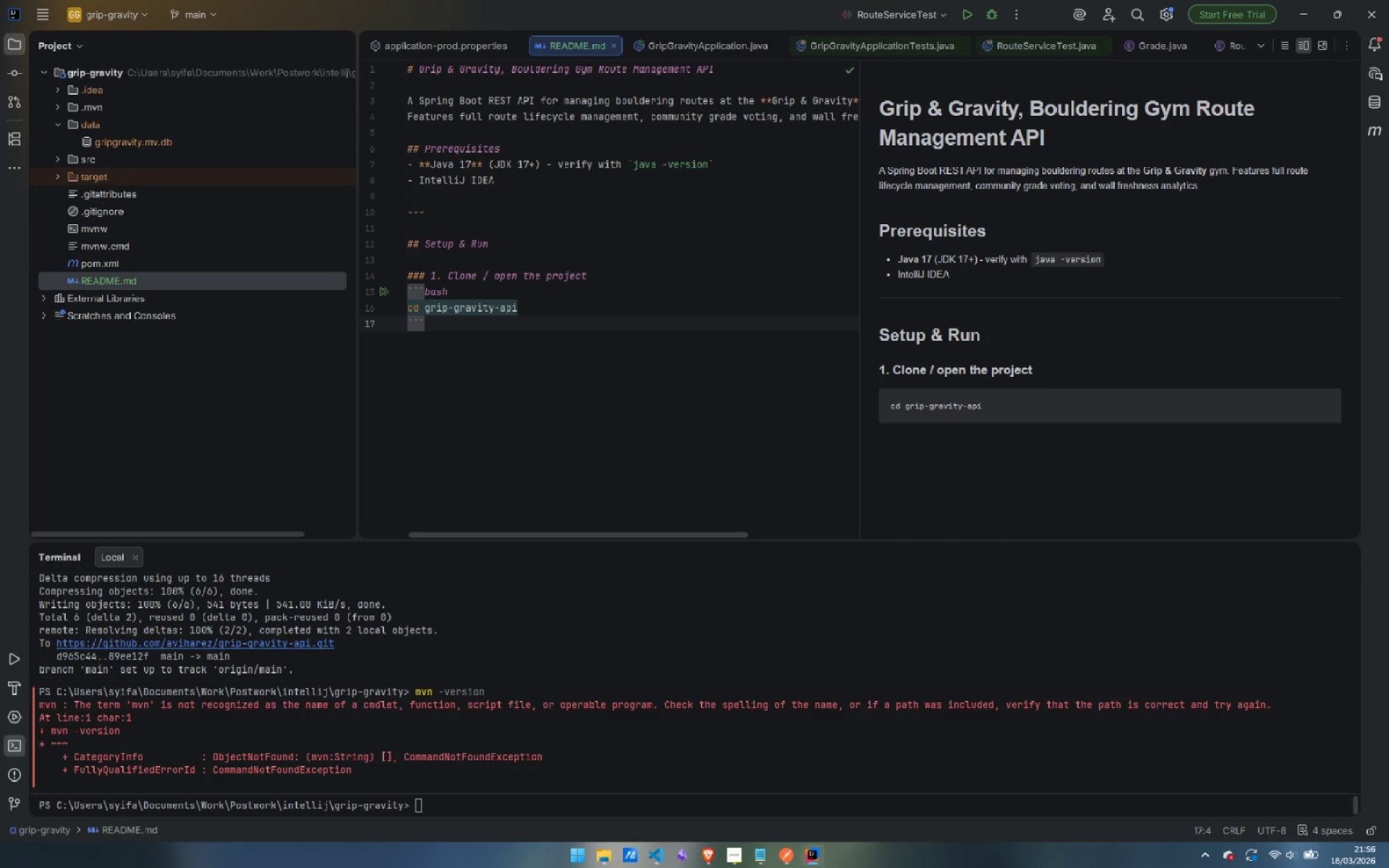 
wait(14.78)
 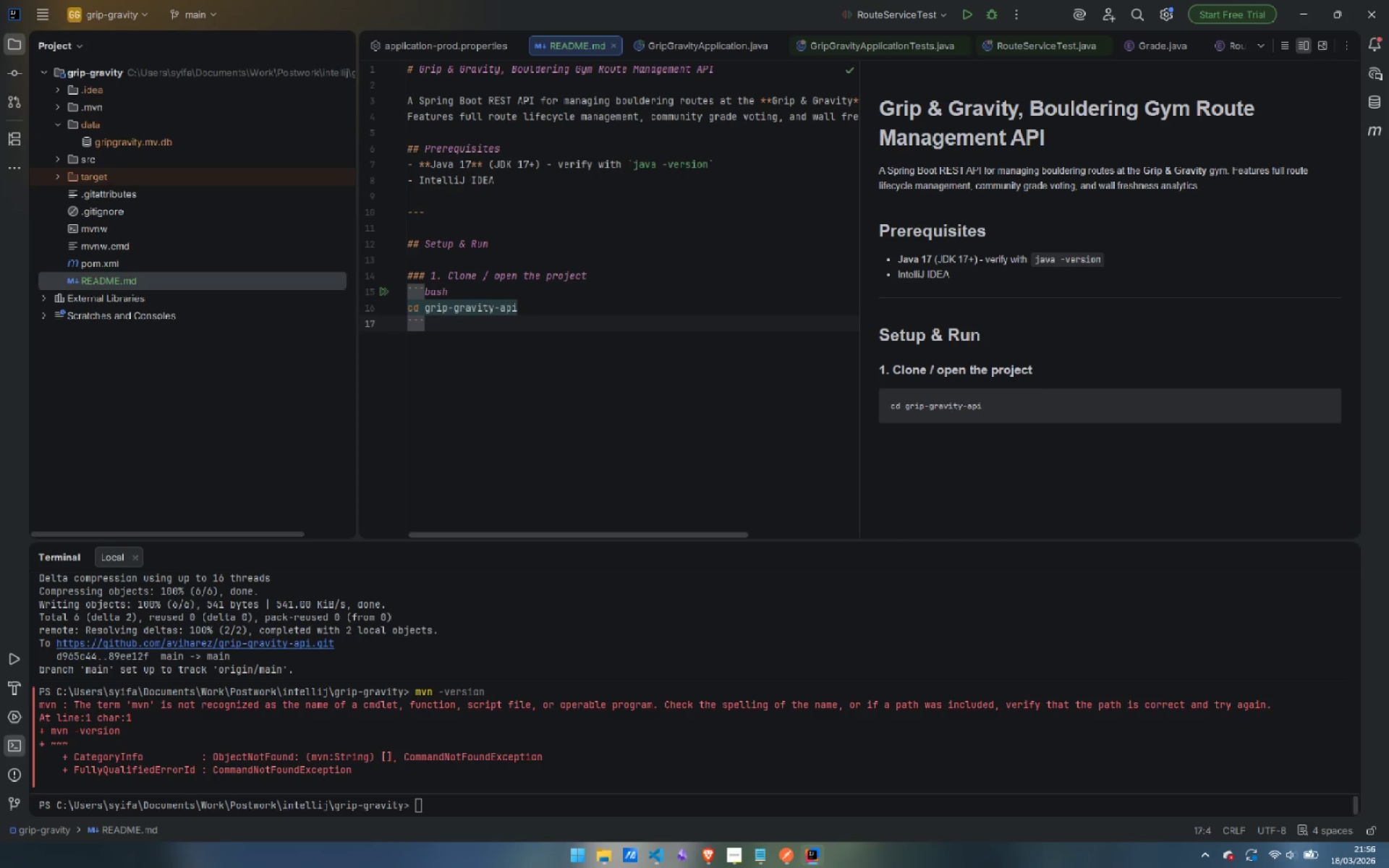 
key(ArrowUp)
 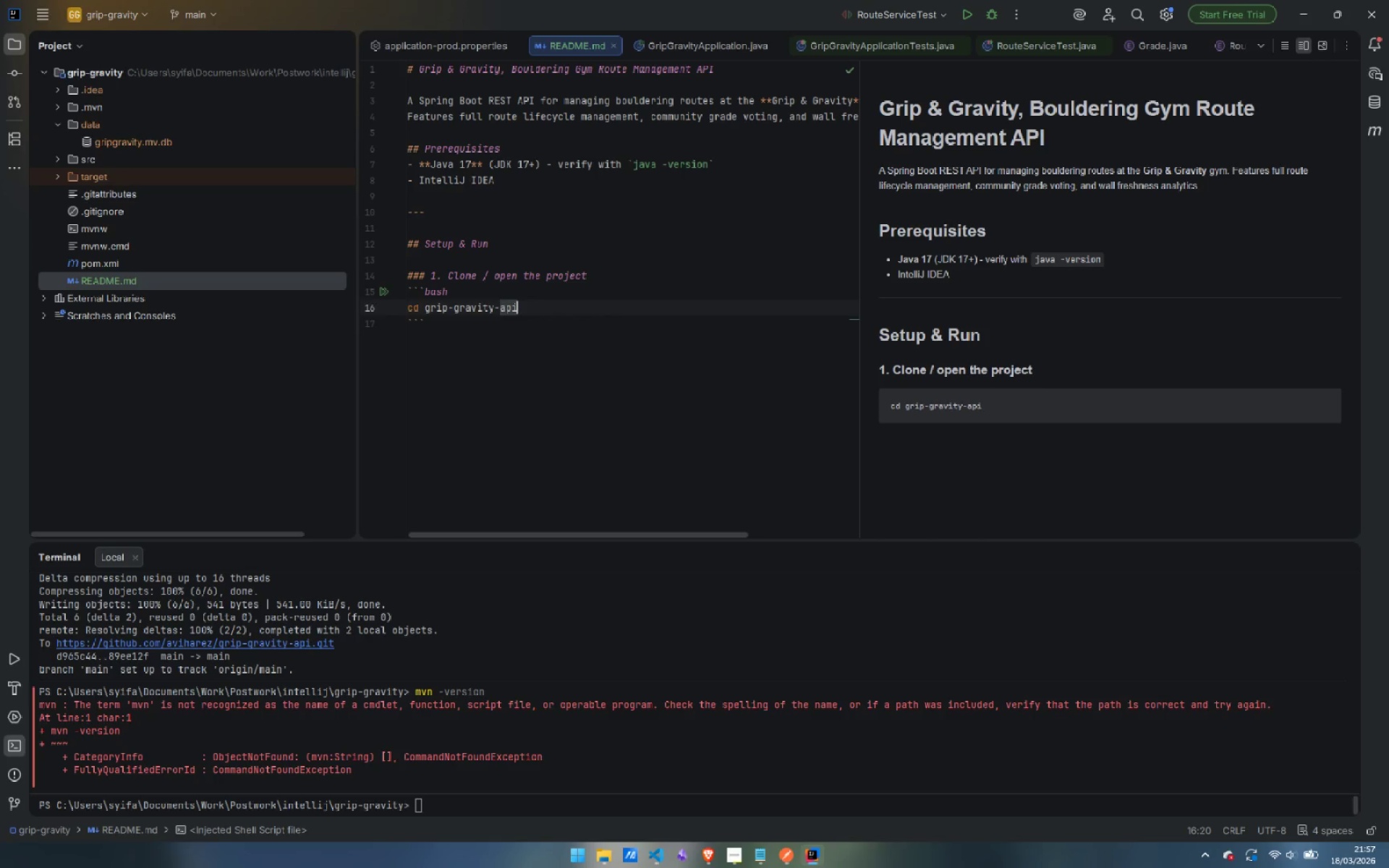 
key(ArrowUp)
 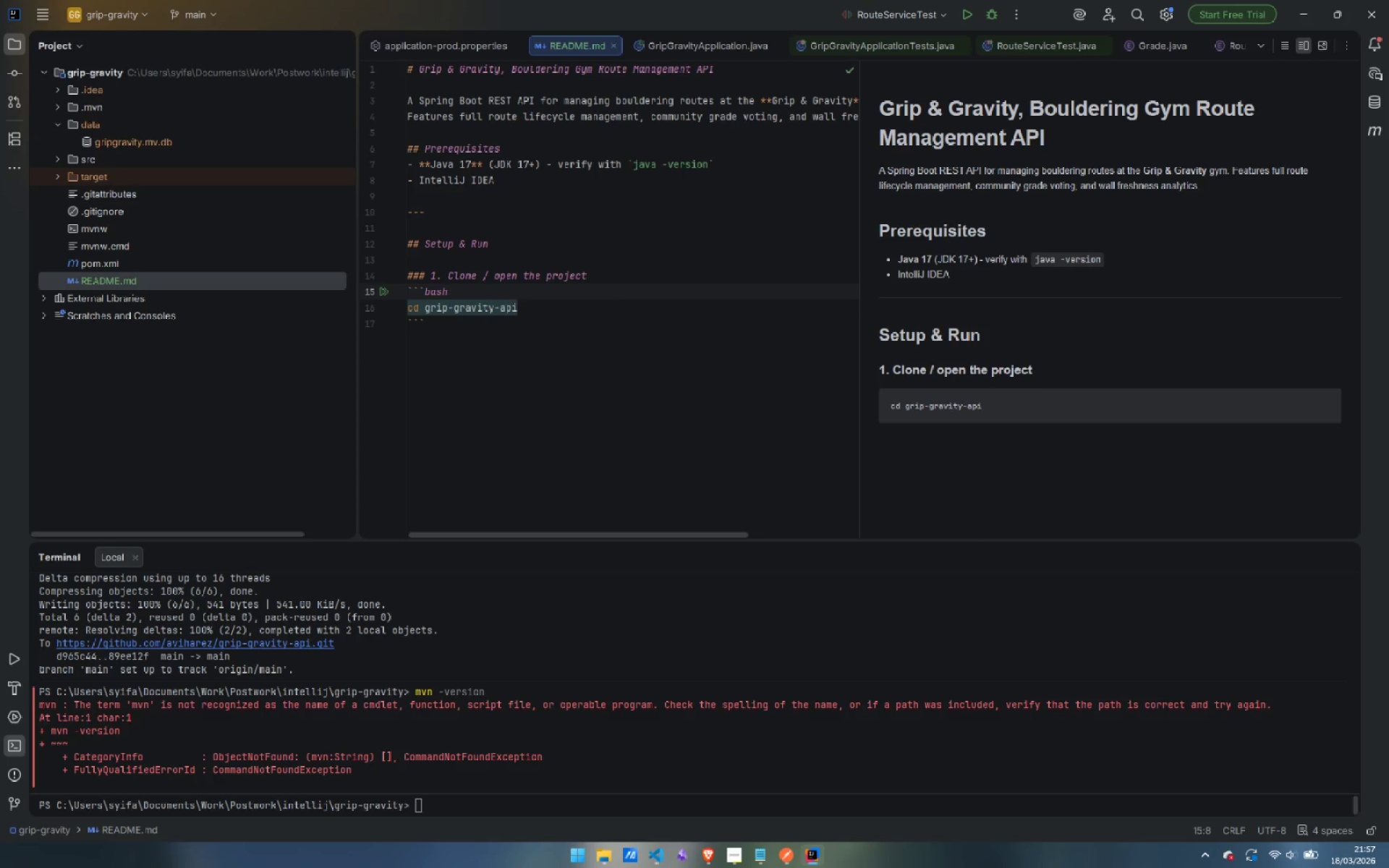 
key(Enter)
 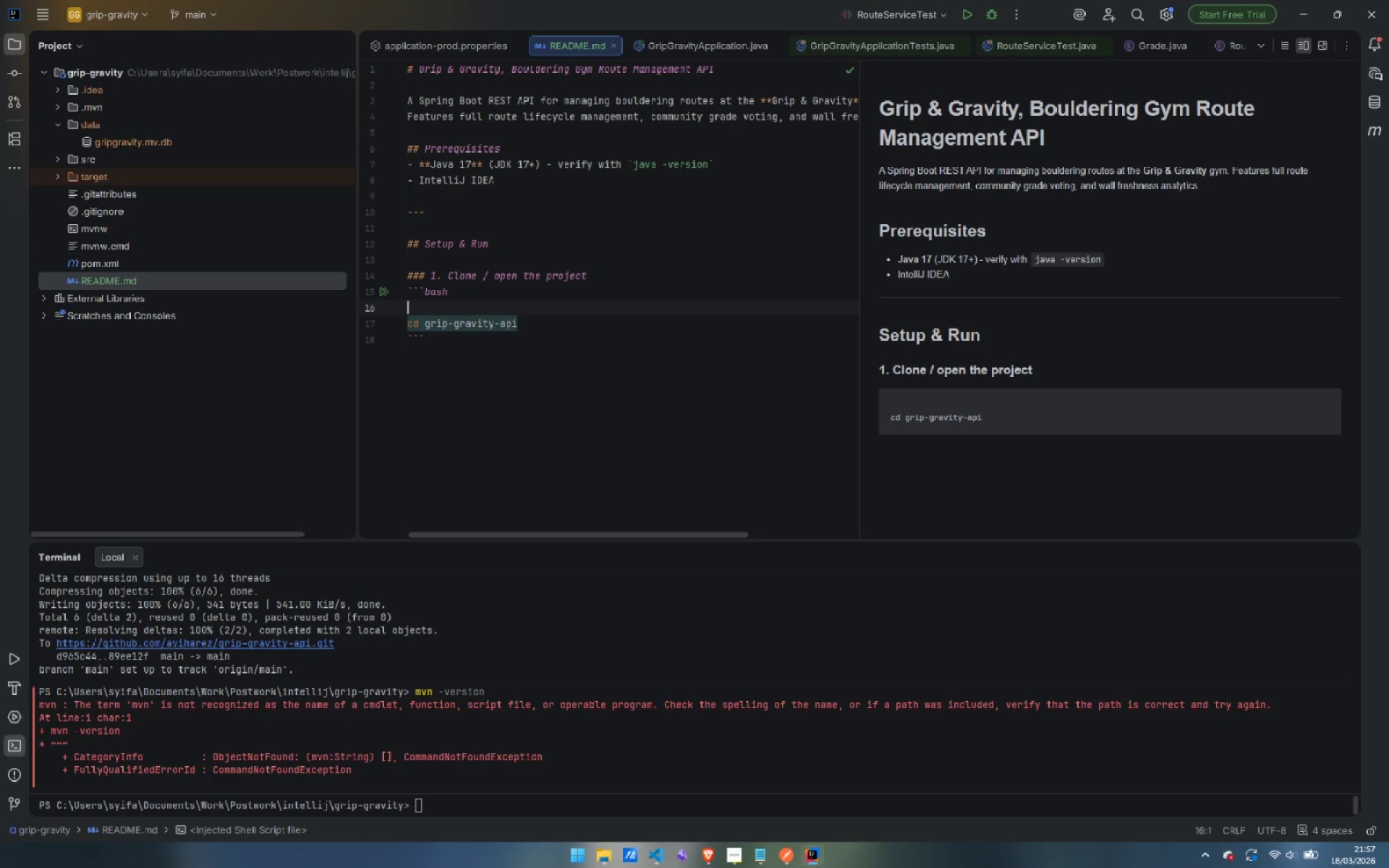 
type(git clone )
 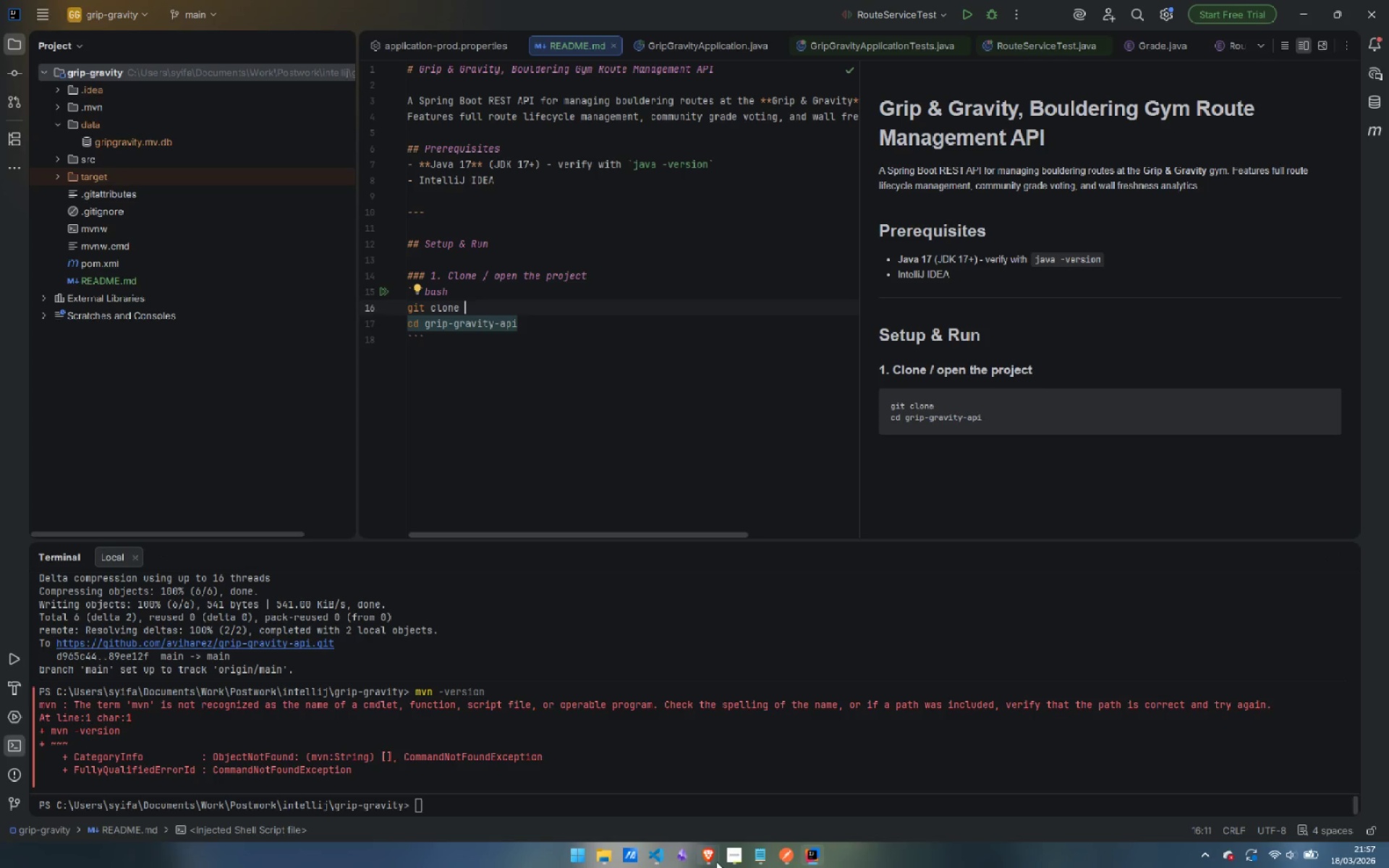 
left_click([786, 798])
 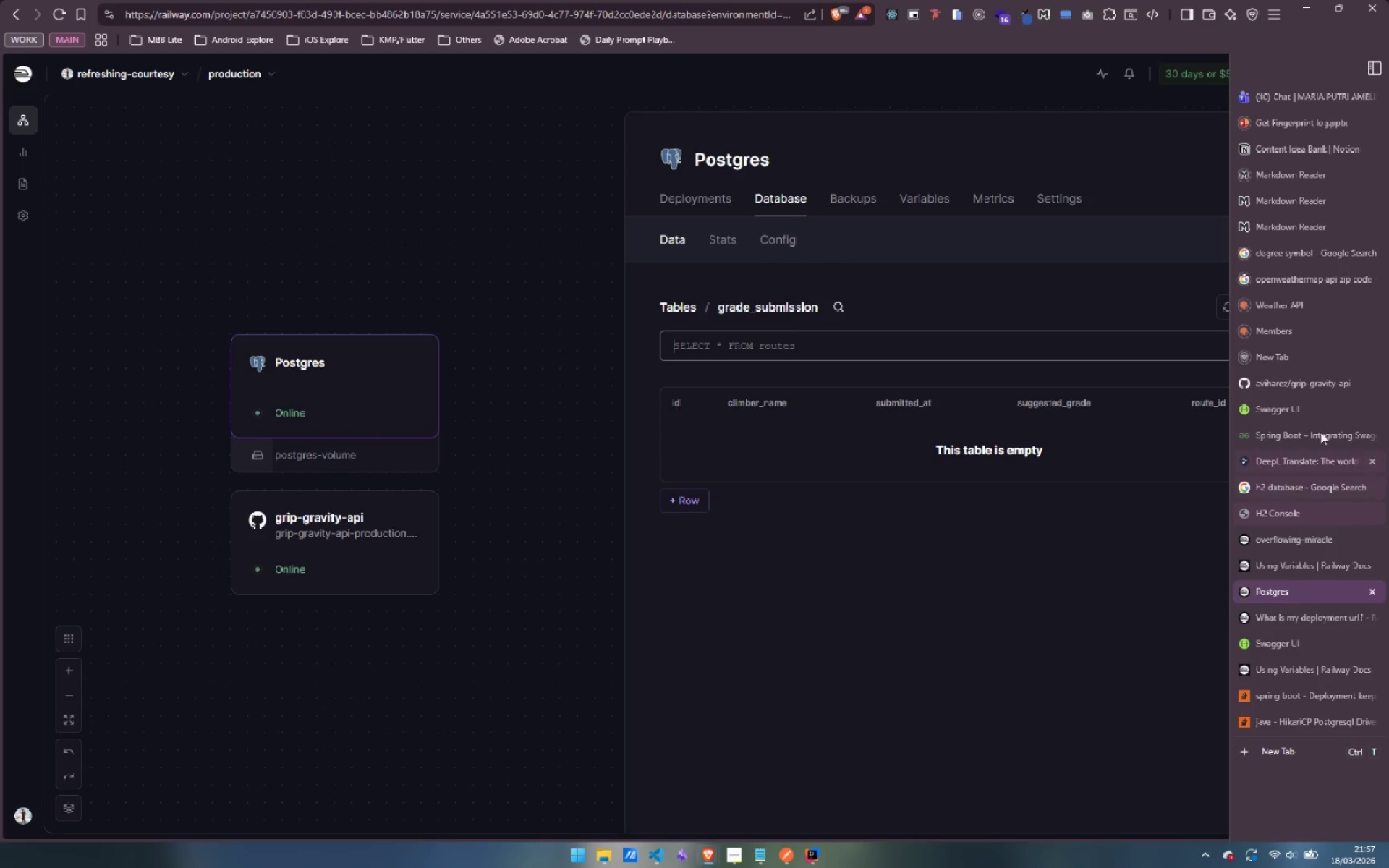 
left_click([1314, 388])
 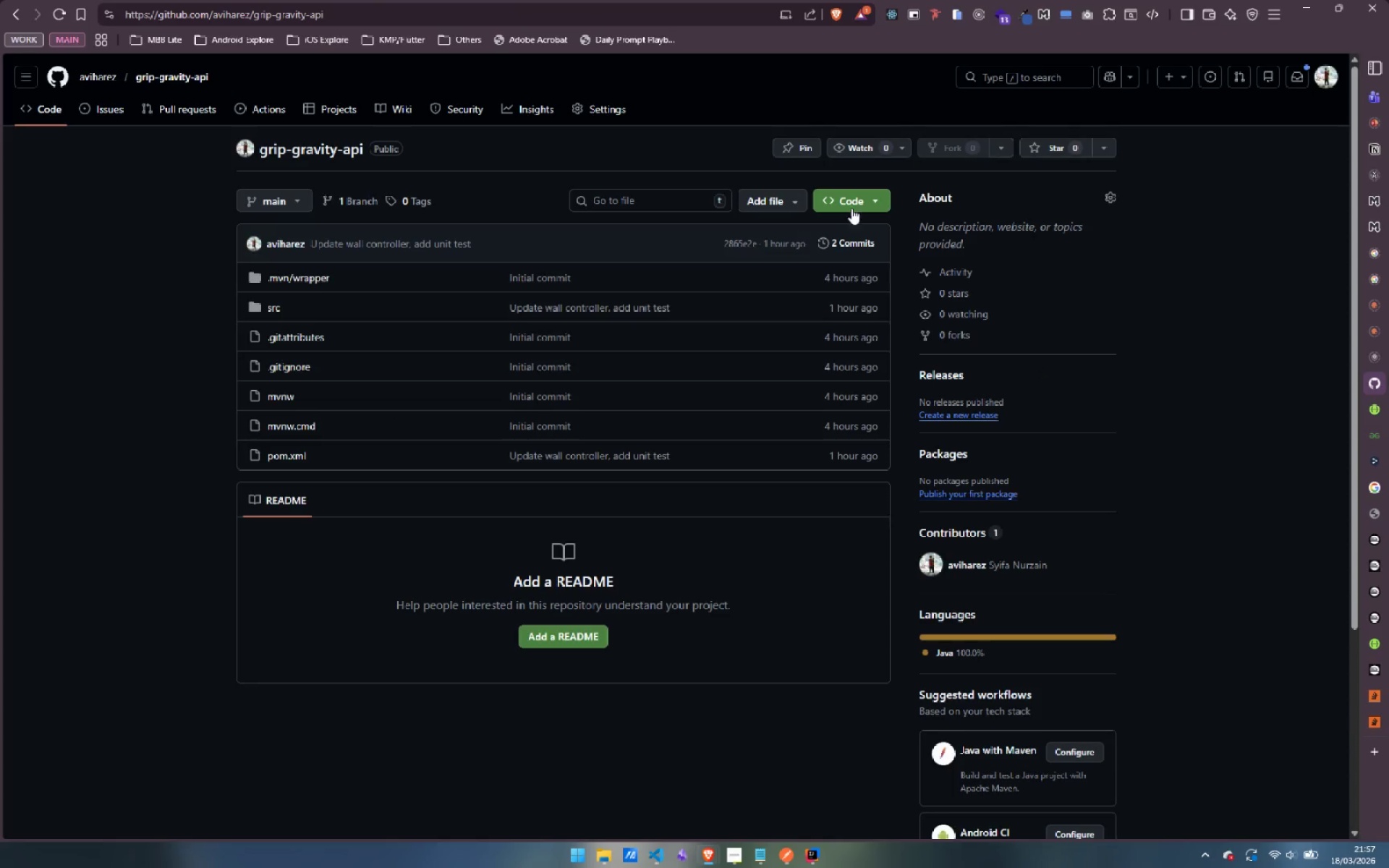 
left_click([877, 196])
 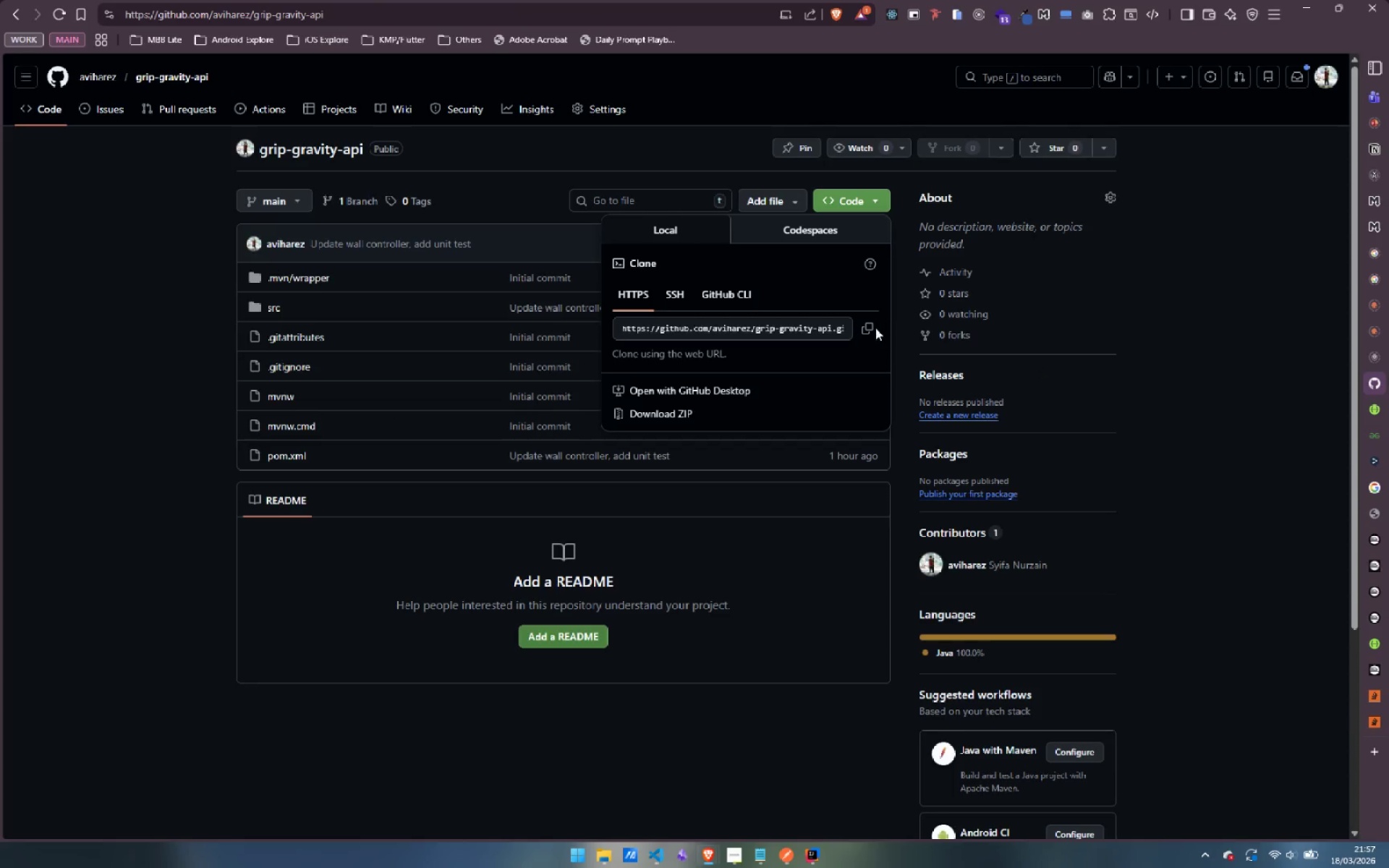 
left_click([860, 326])
 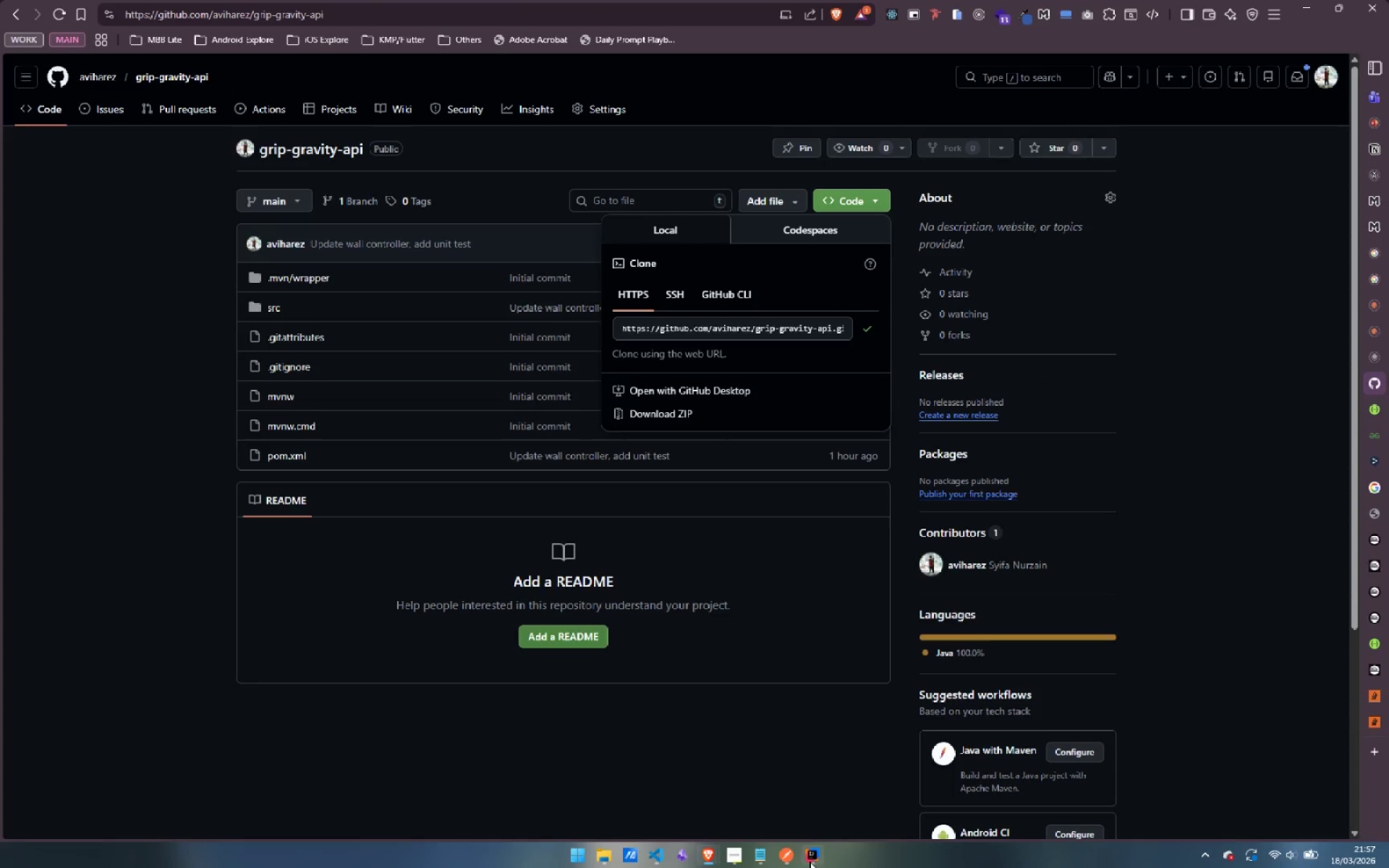 
mouse_move([764, 858])
 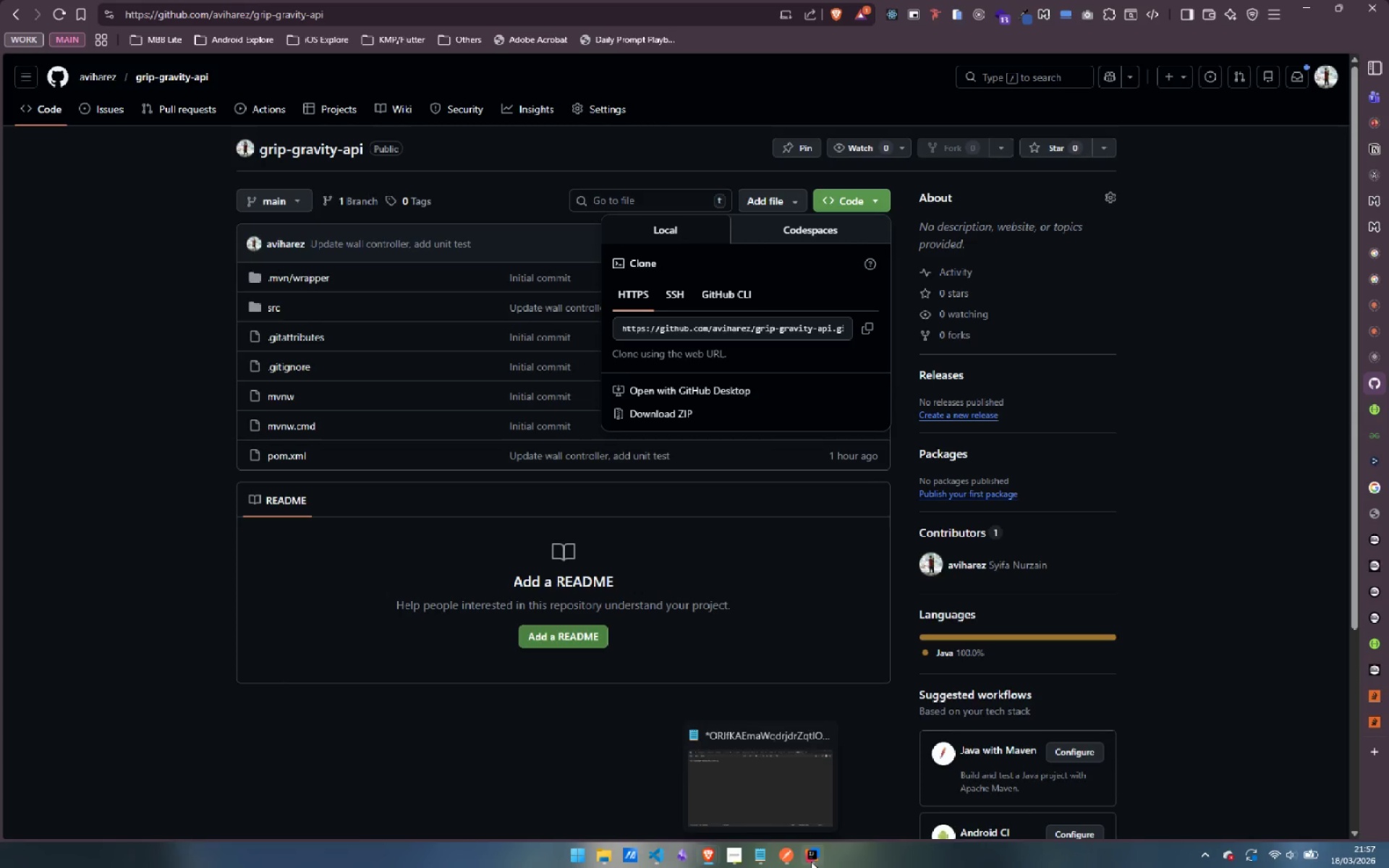 
left_click([811, 861])
 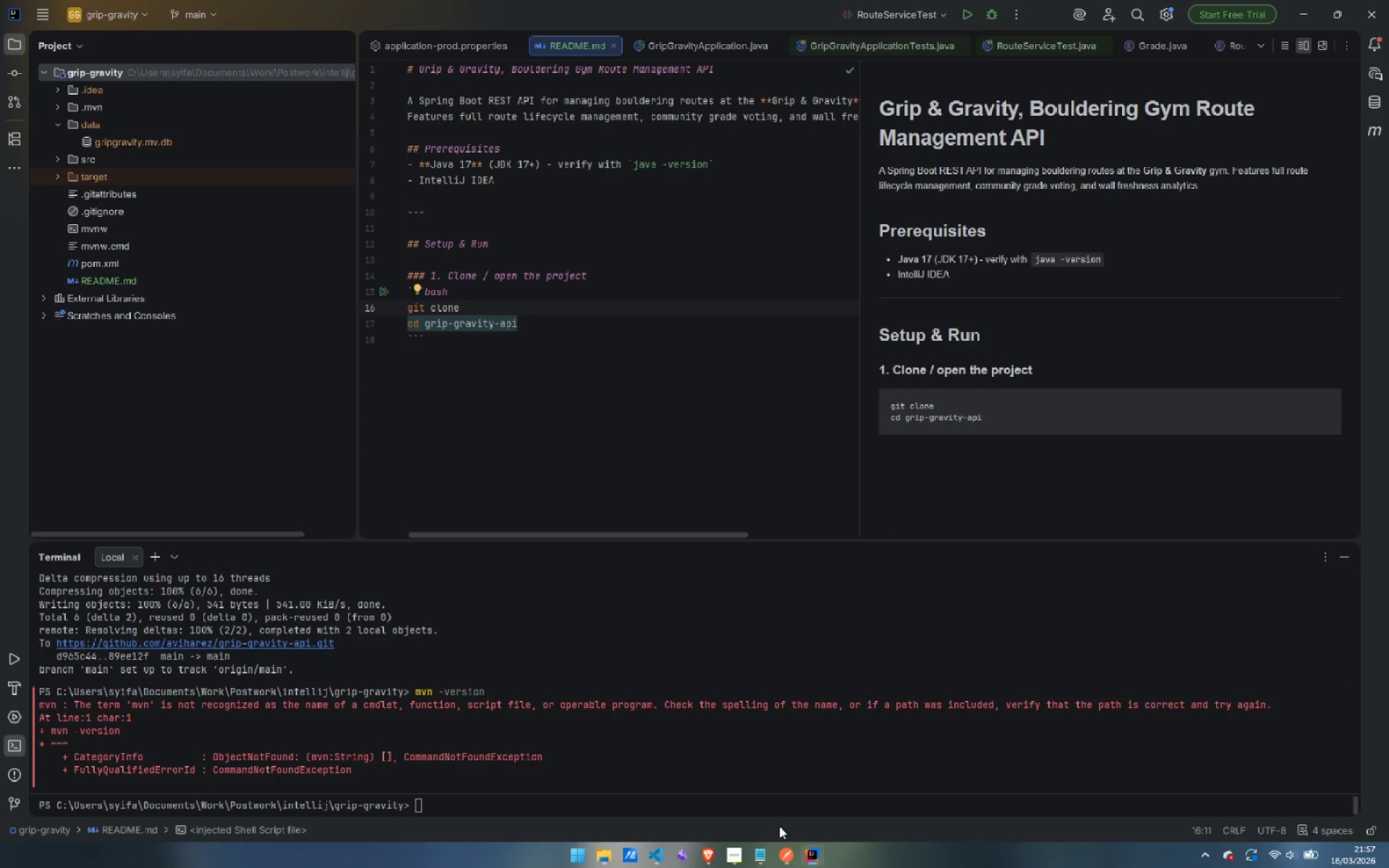 
left_click([810, 867])
 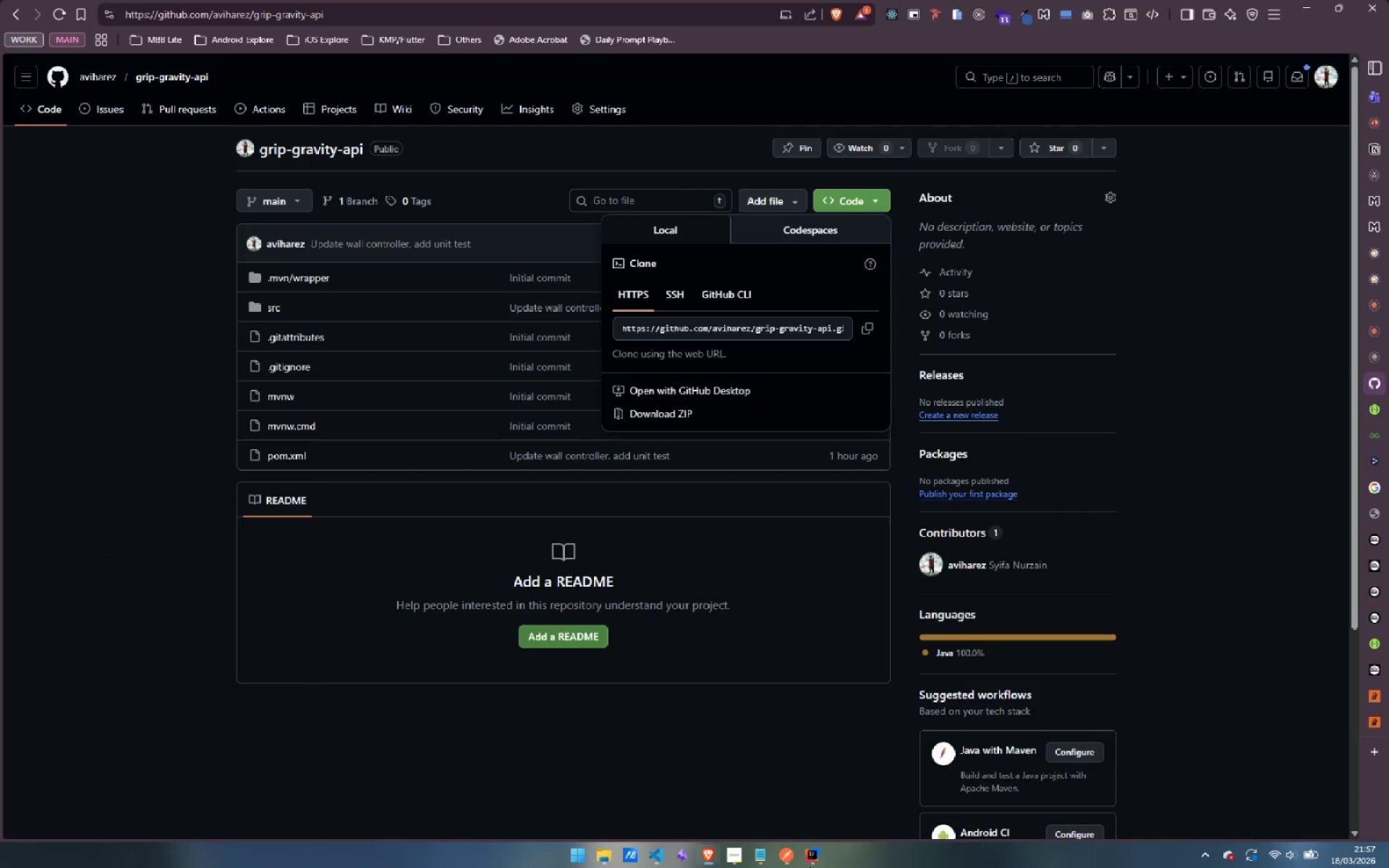 
left_click([810, 867])
 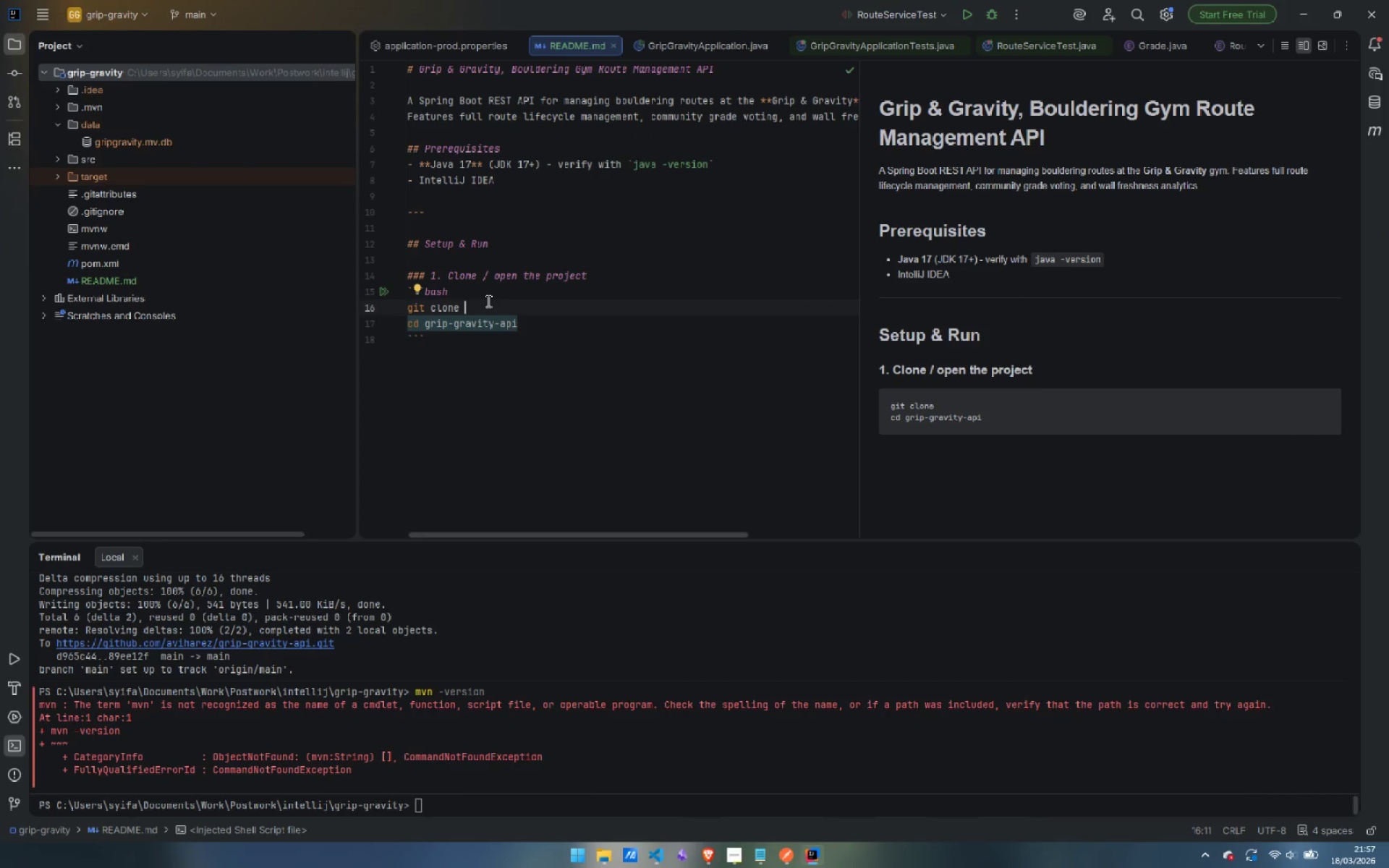 
key(Control+ControlLeft)
 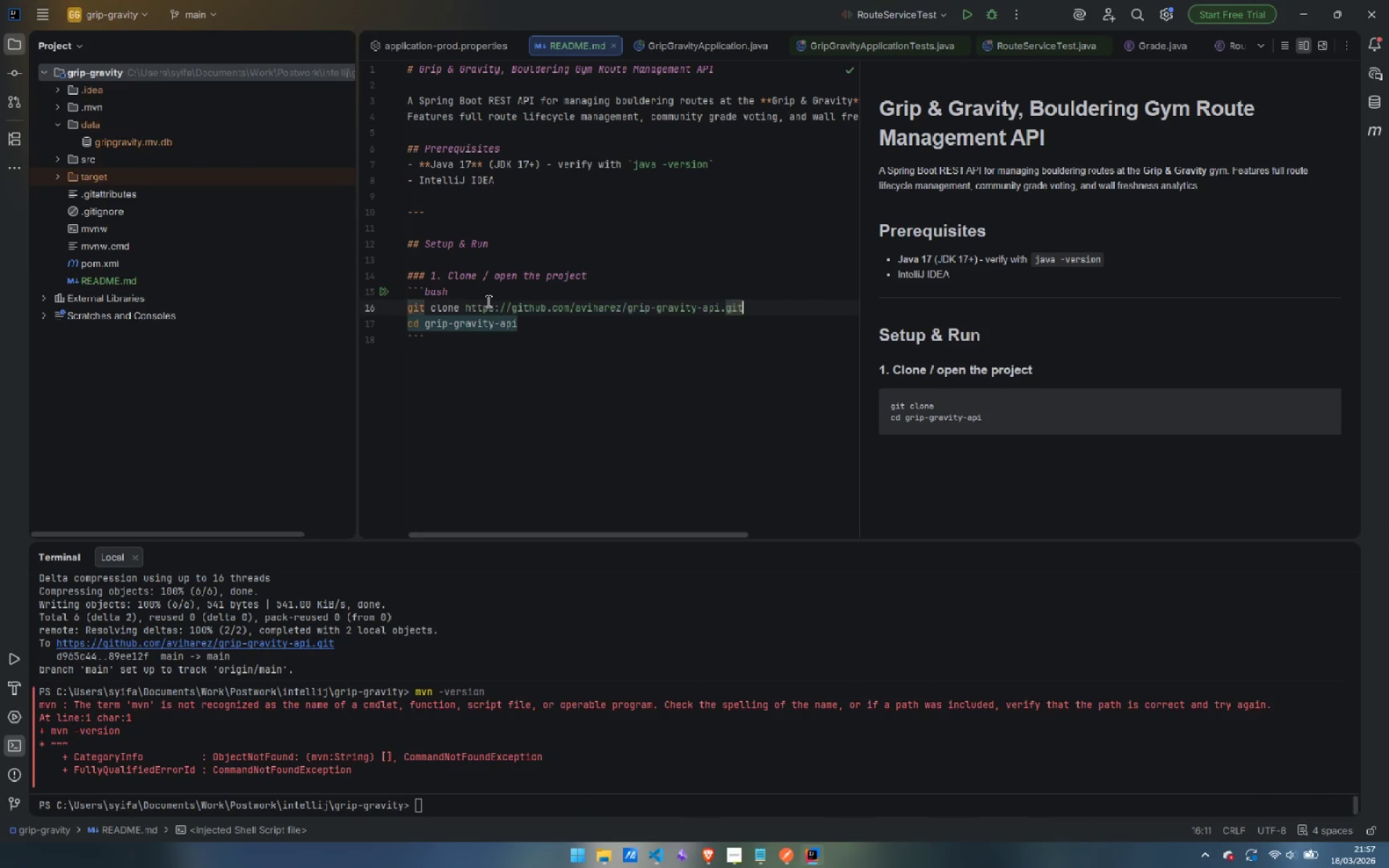 
key(Control+V)
 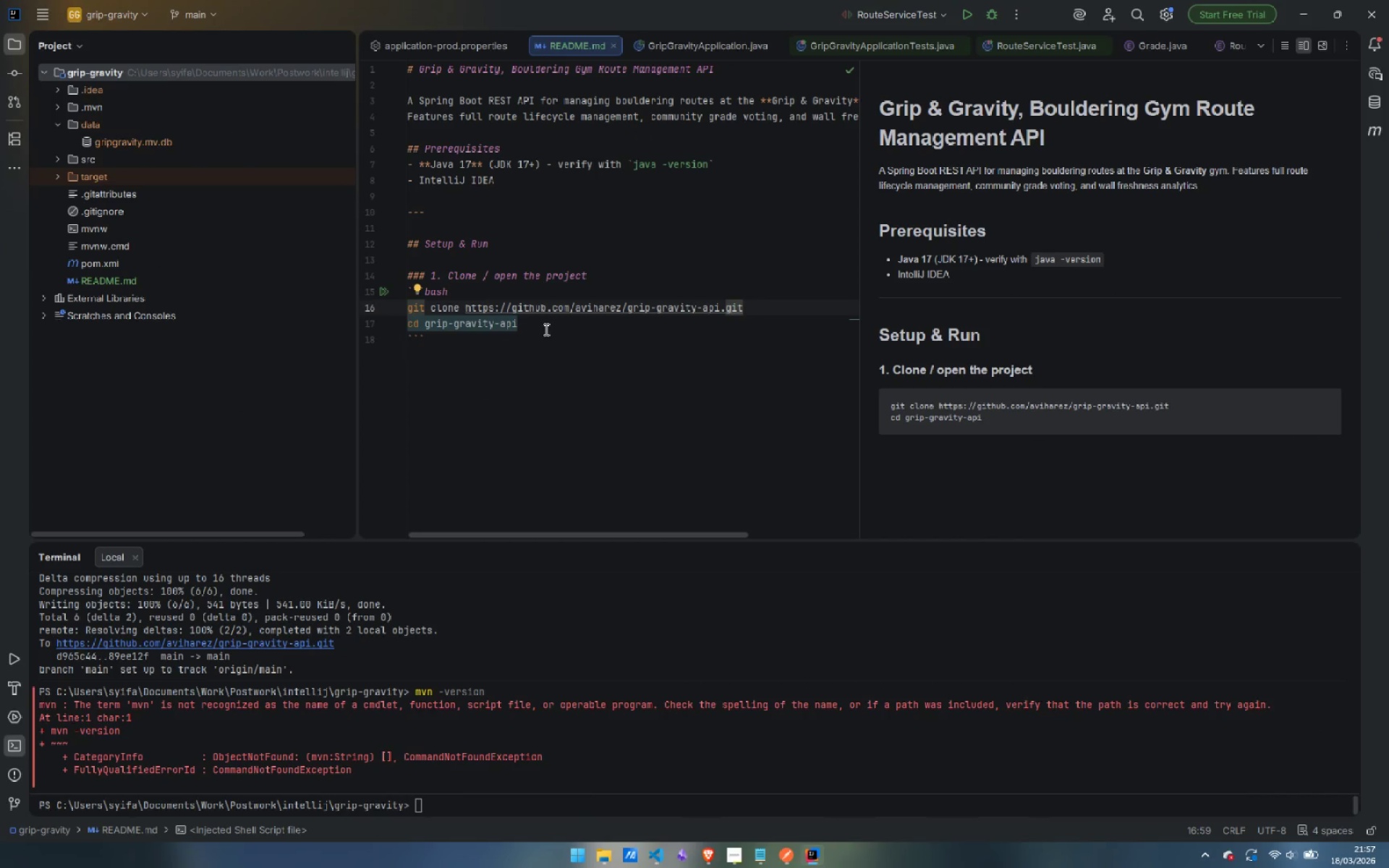 
left_click([541, 340])
 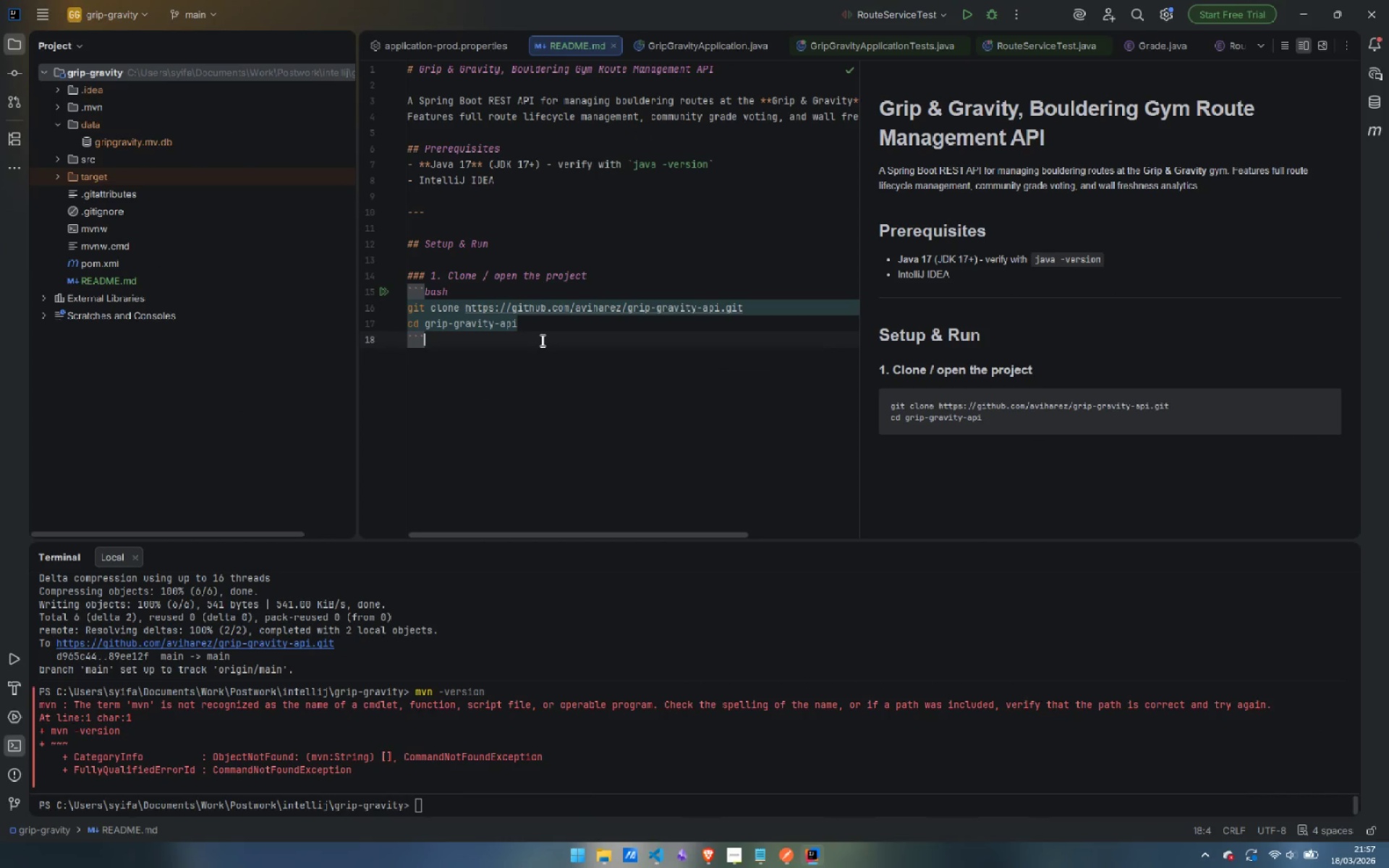 
key(Enter)
 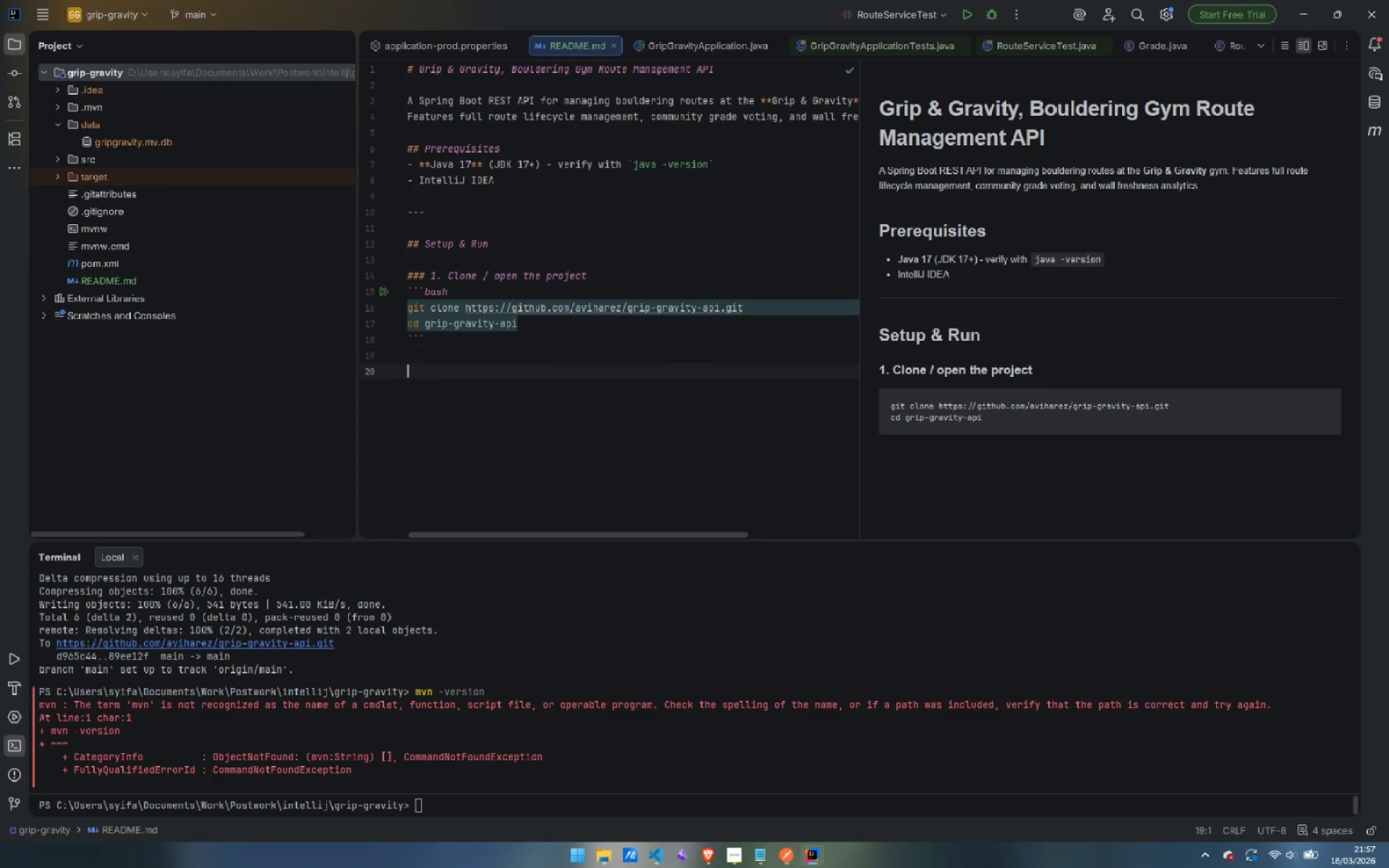 
key(Enter)
 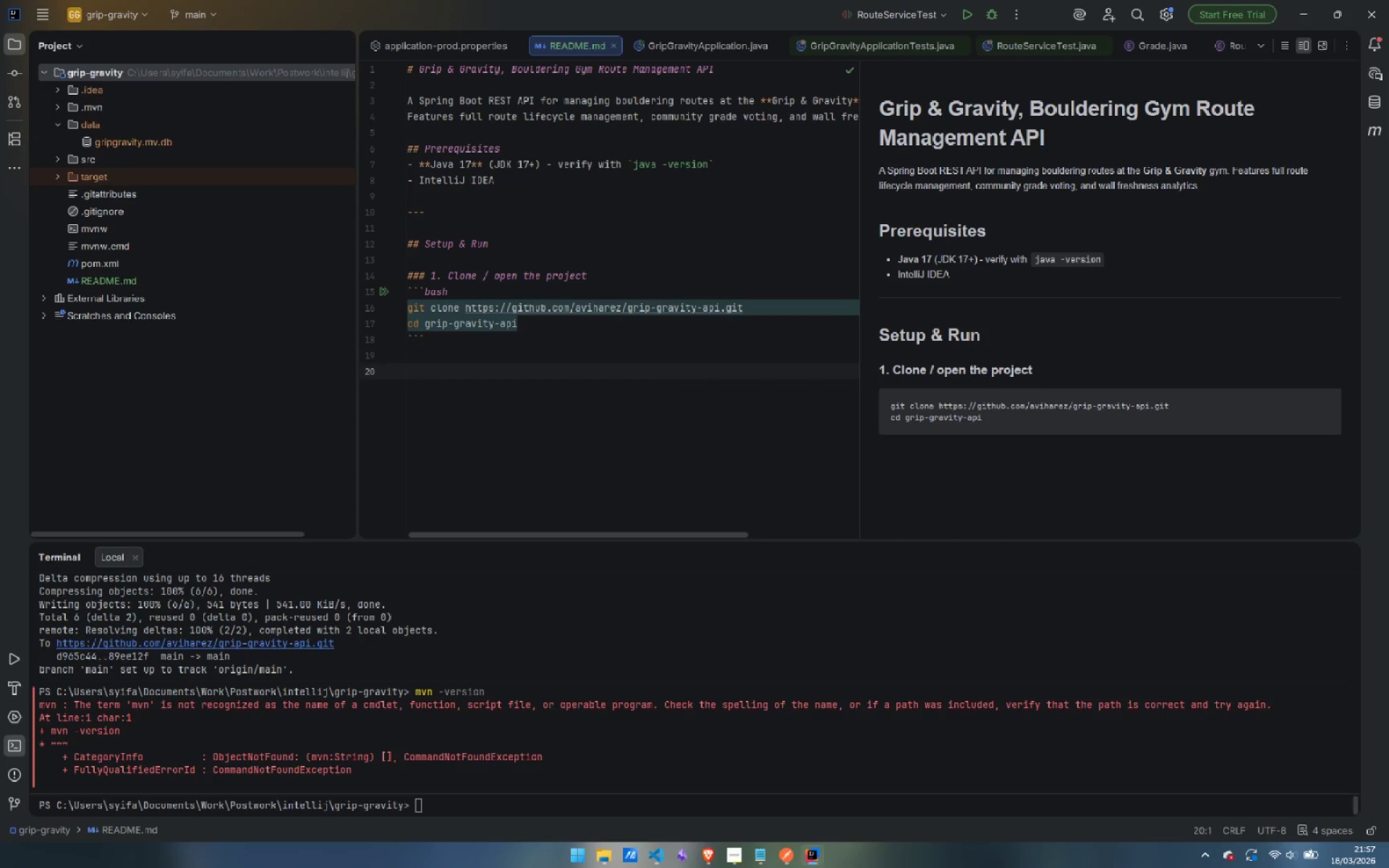 
wait(8.44)
 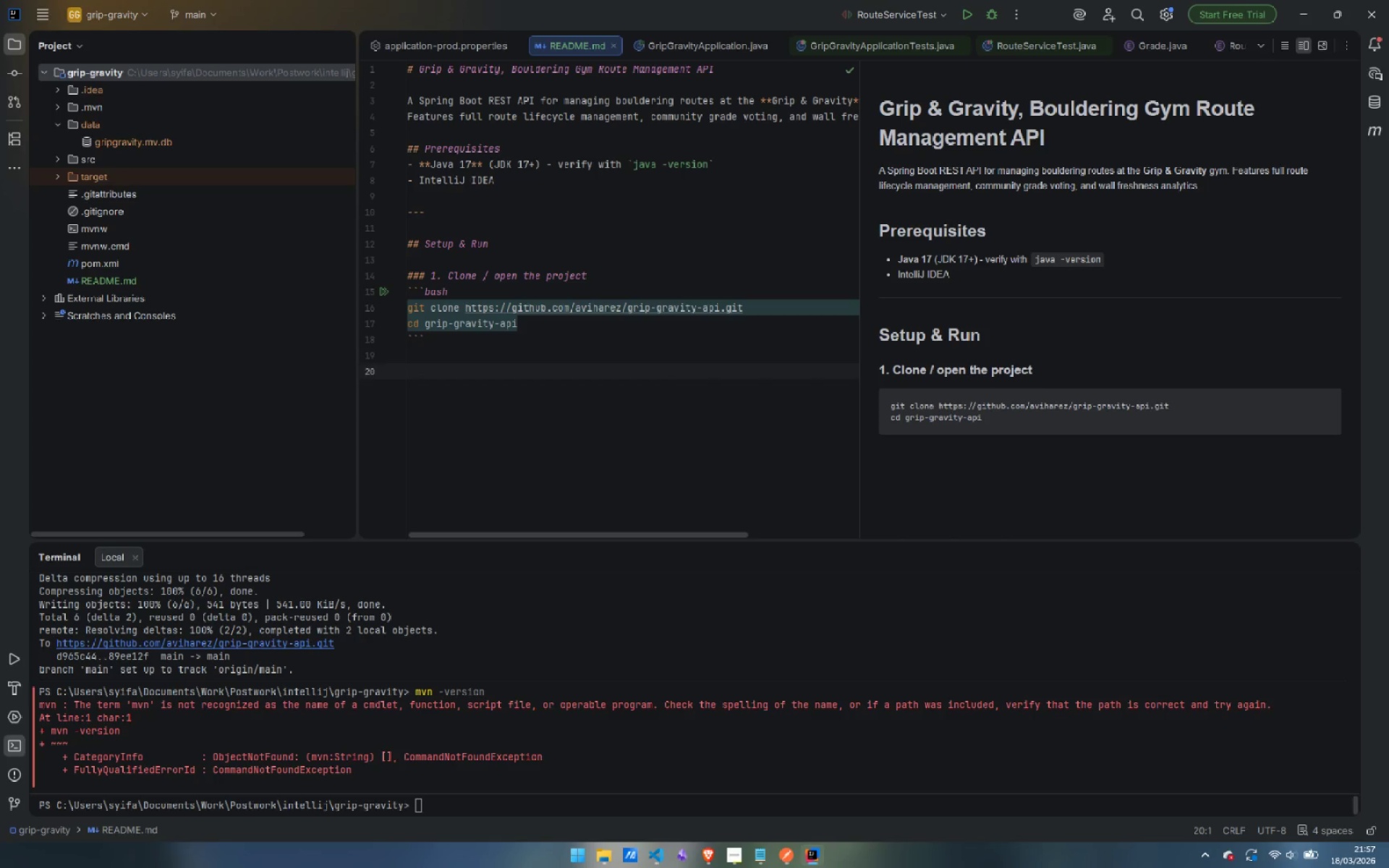 
hold_key(key=ShiftLeft, duration=1.81)
 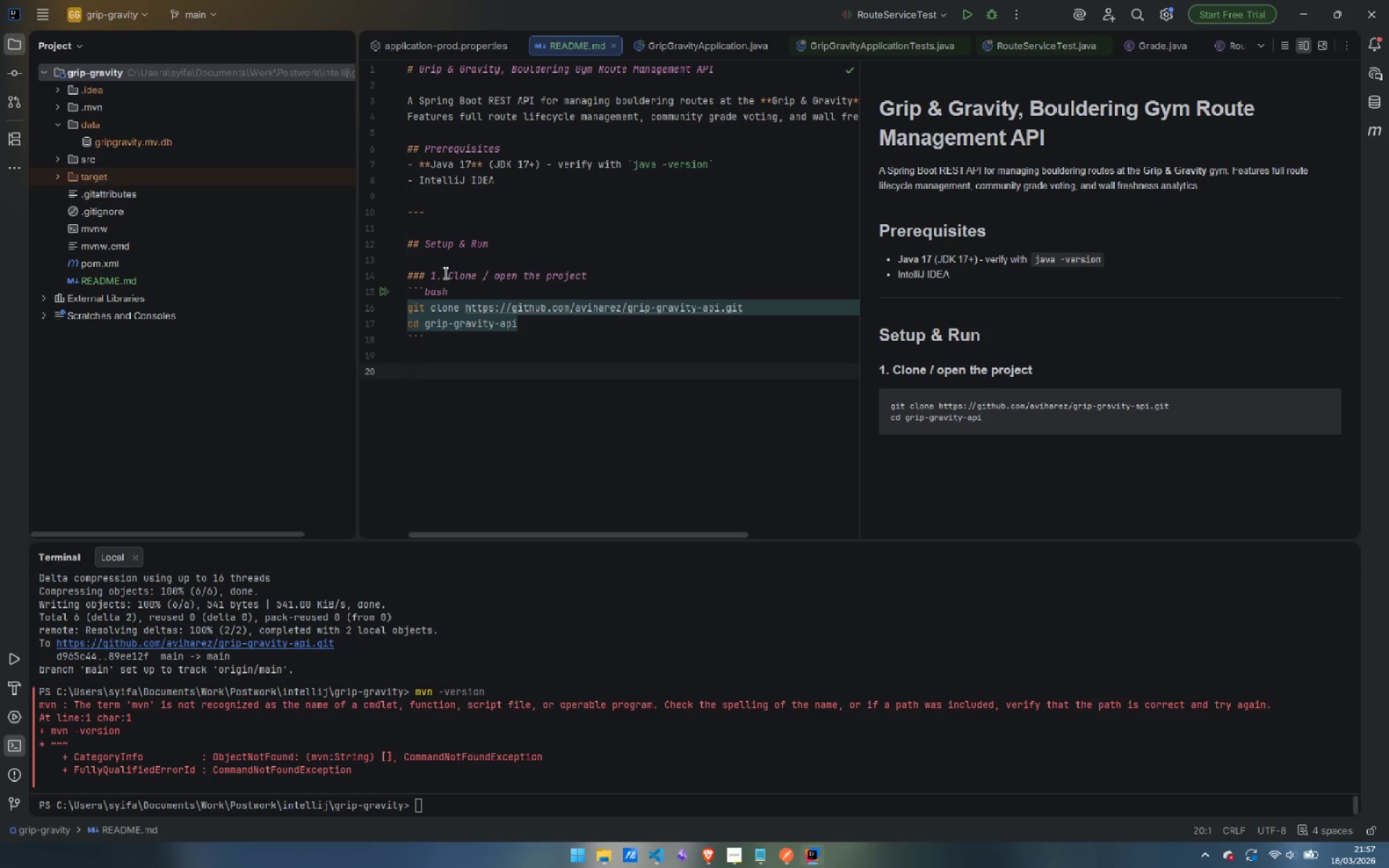 
type(### )
 